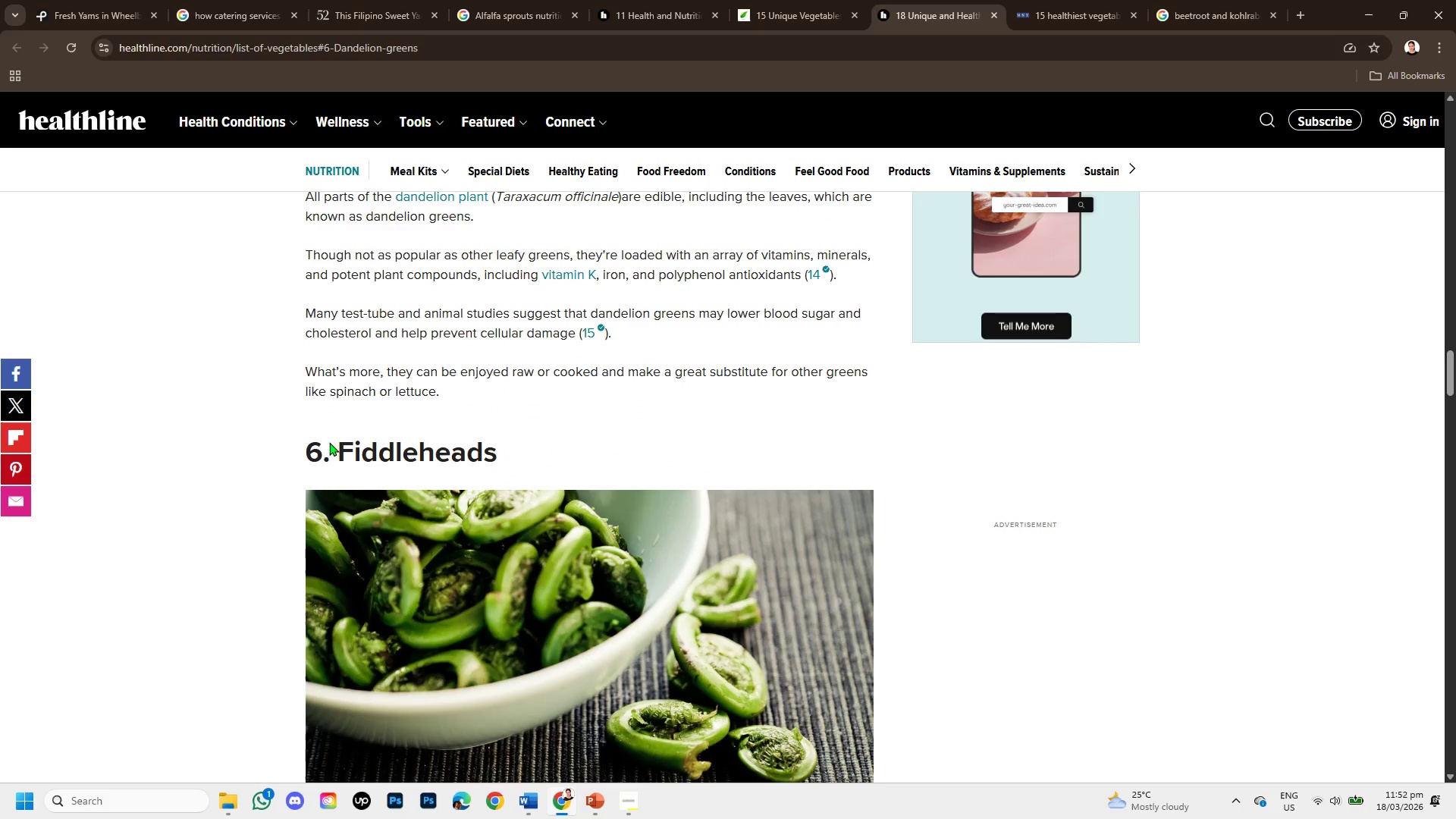 
left_click_drag(start_coordinate=[340, 447], to_coordinate=[501, 453])
 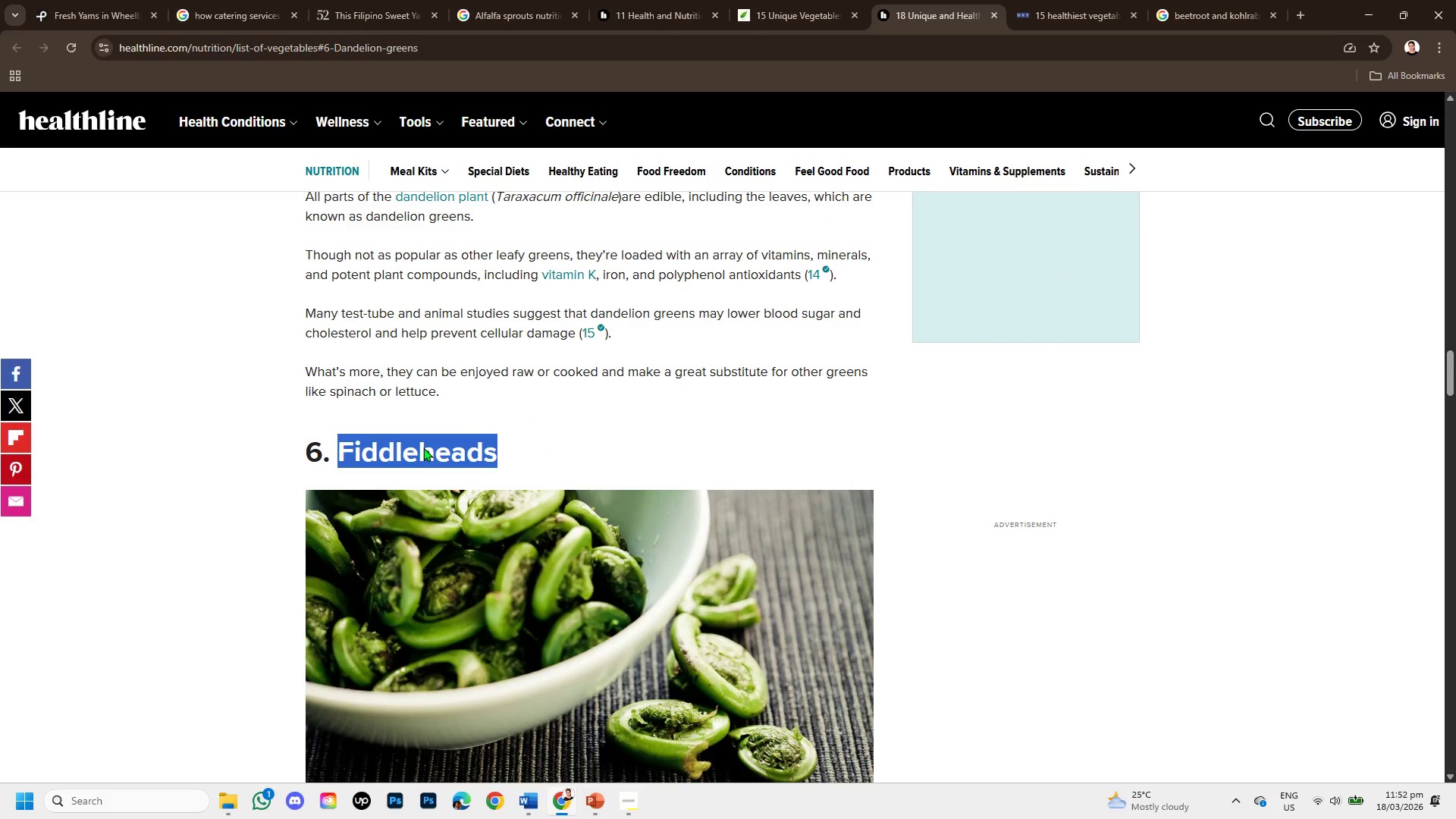 
right_click([423, 447])
 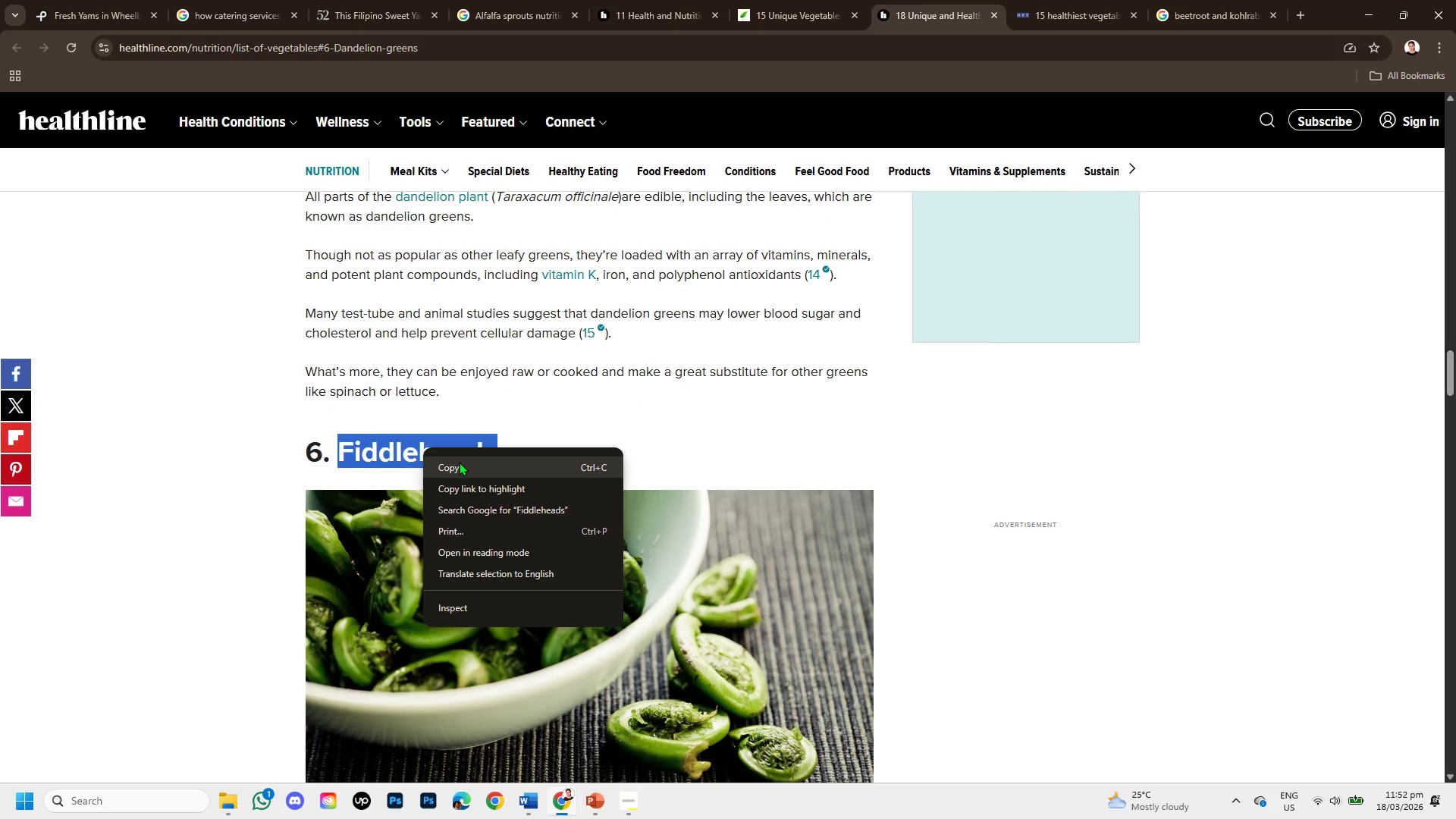 
left_click([459, 462])
 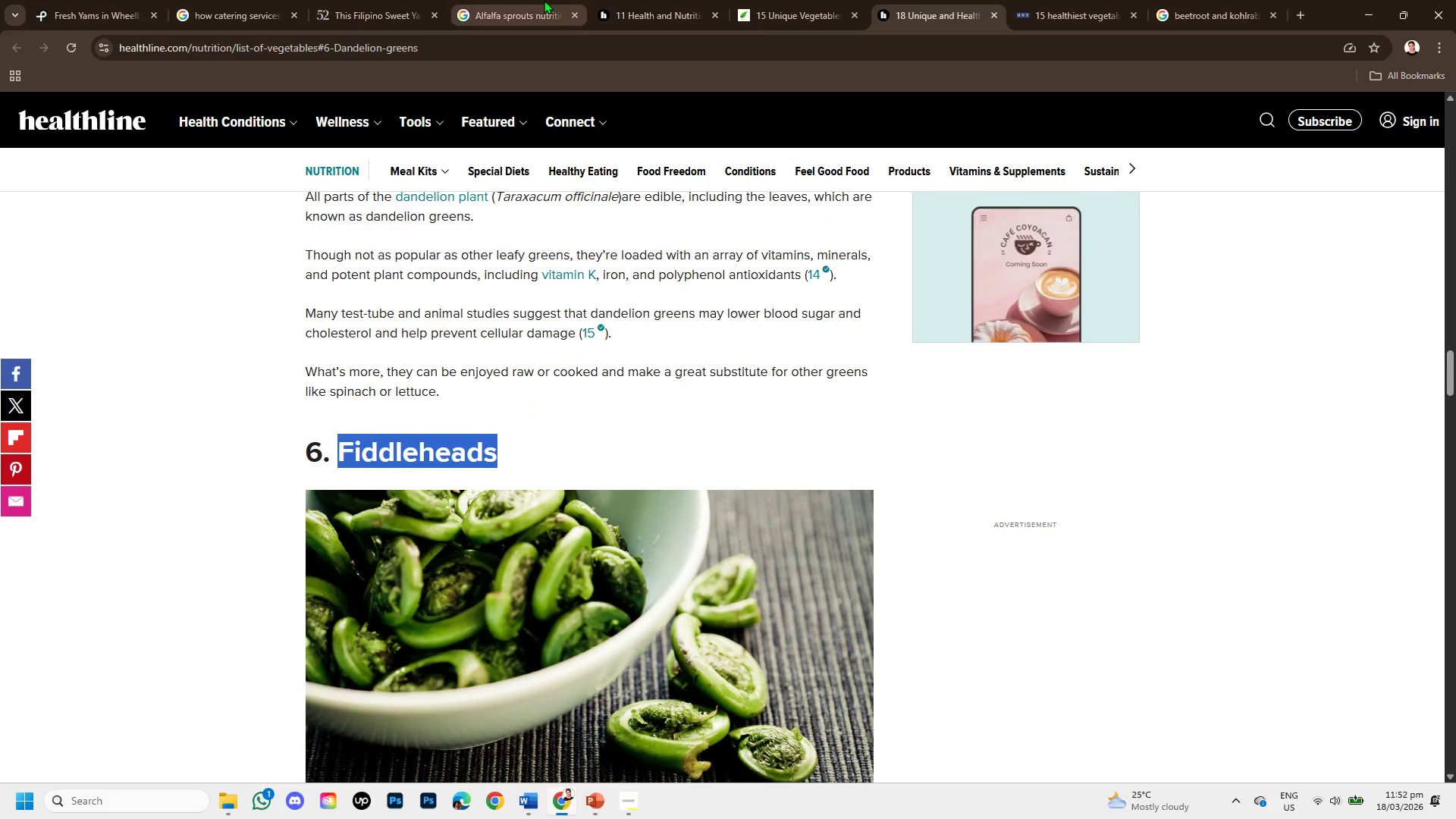 
left_click([544, 0])
 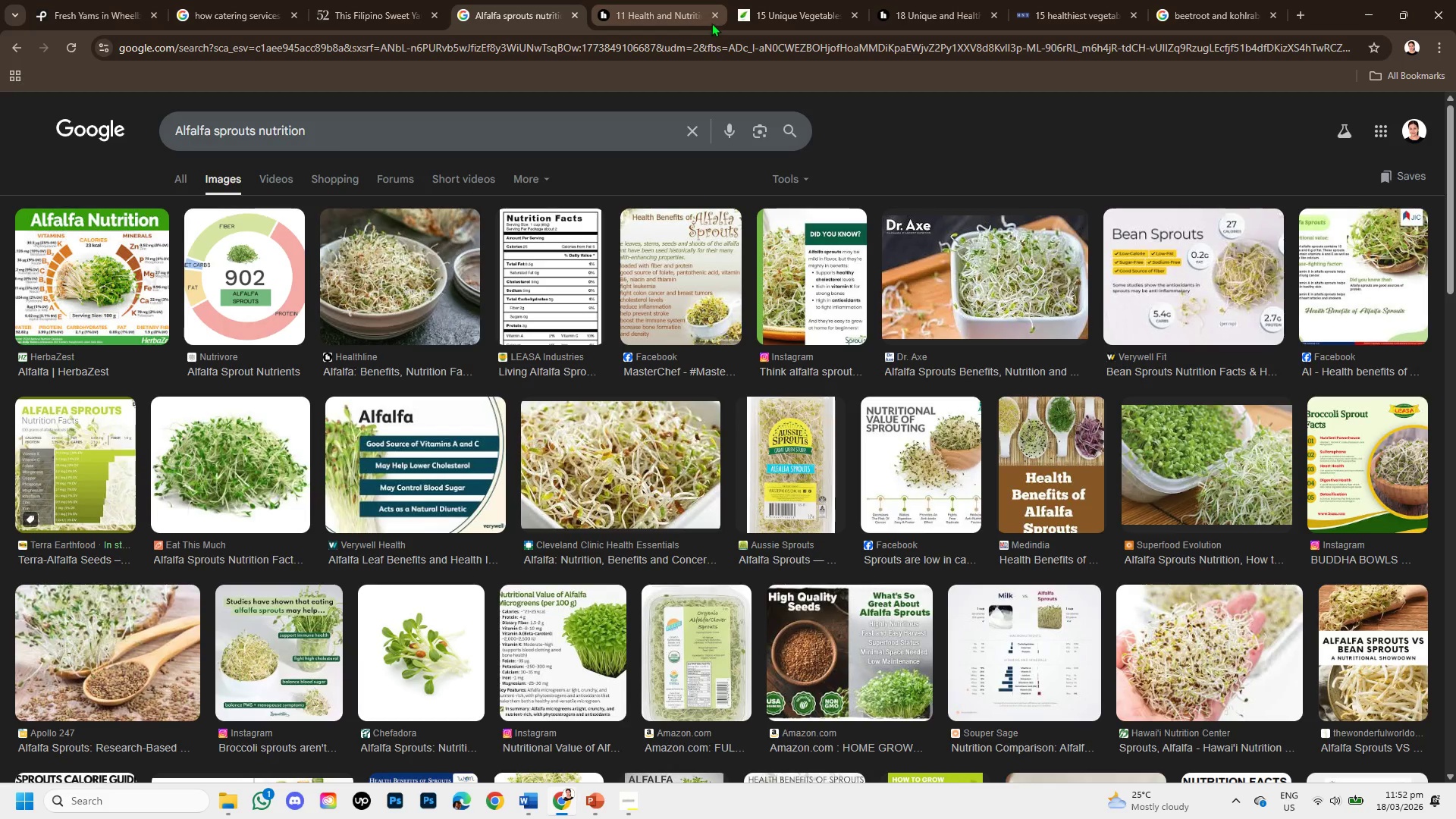 
left_click([714, 14])
 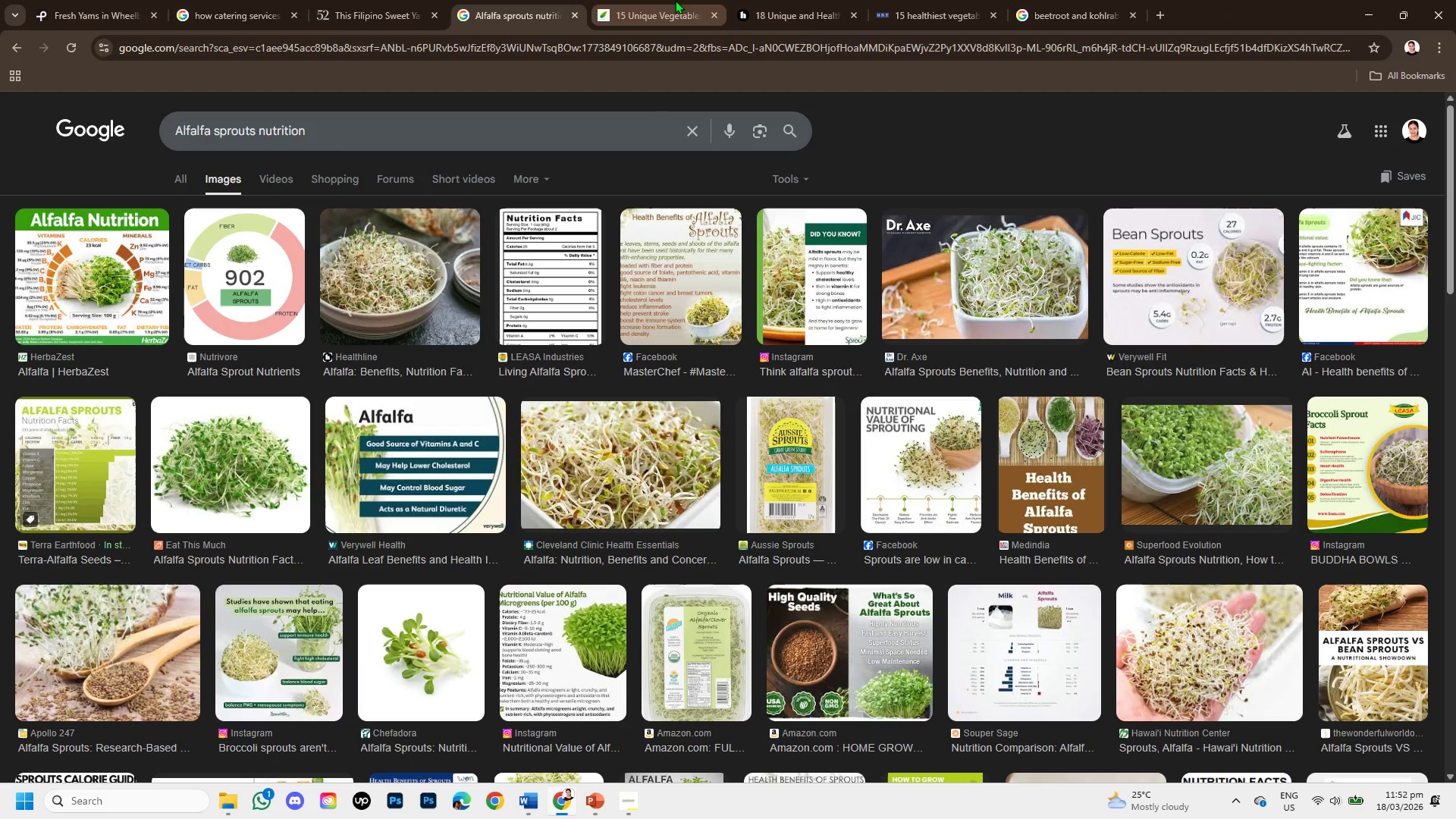 
left_click([673, 0])
 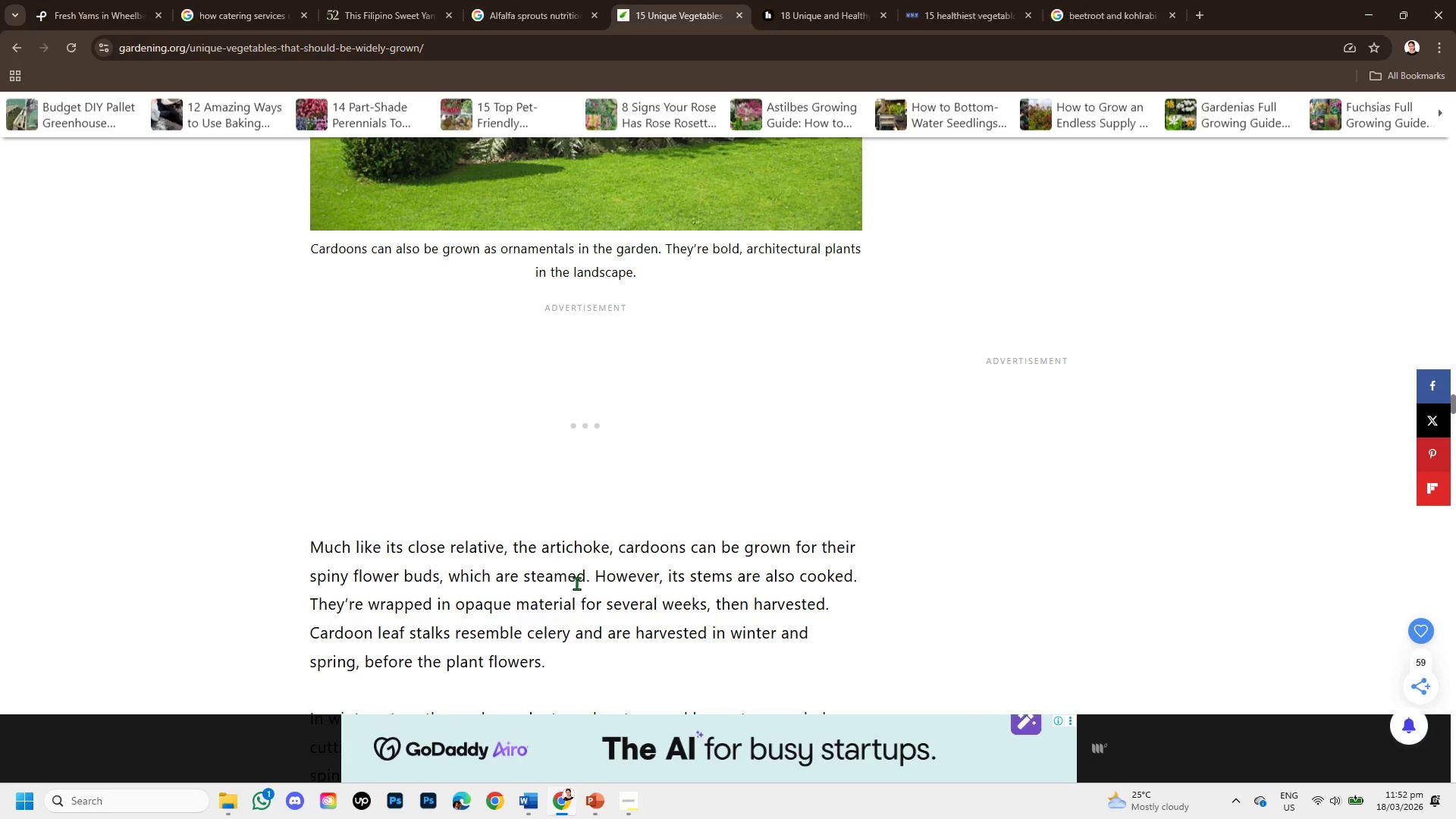 
scroll: coordinate [617, 564], scroll_direction: up, amount: 13.0
 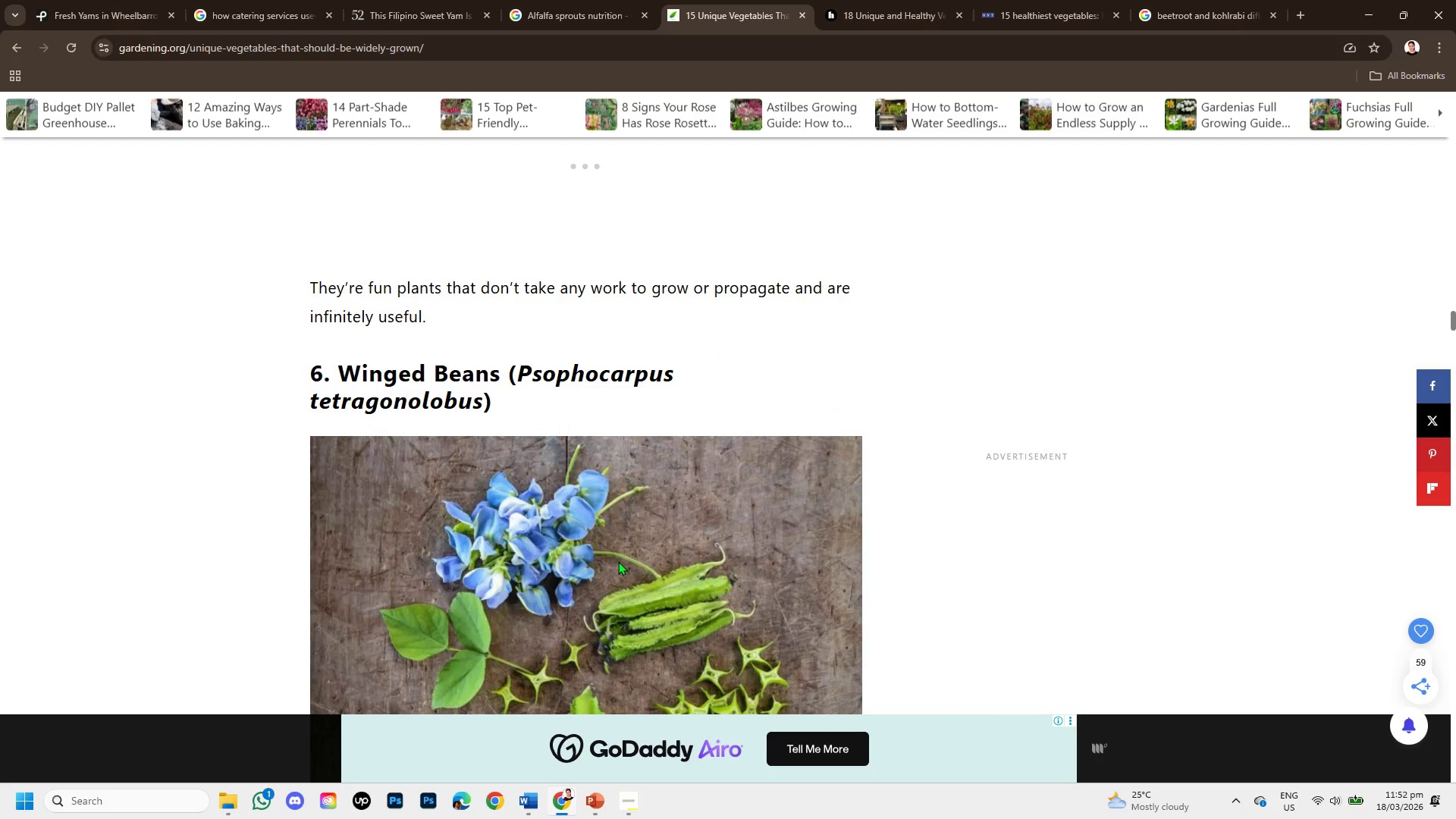 
scroll: coordinate [618, 560], scroll_direction: down, amount: 1.0
 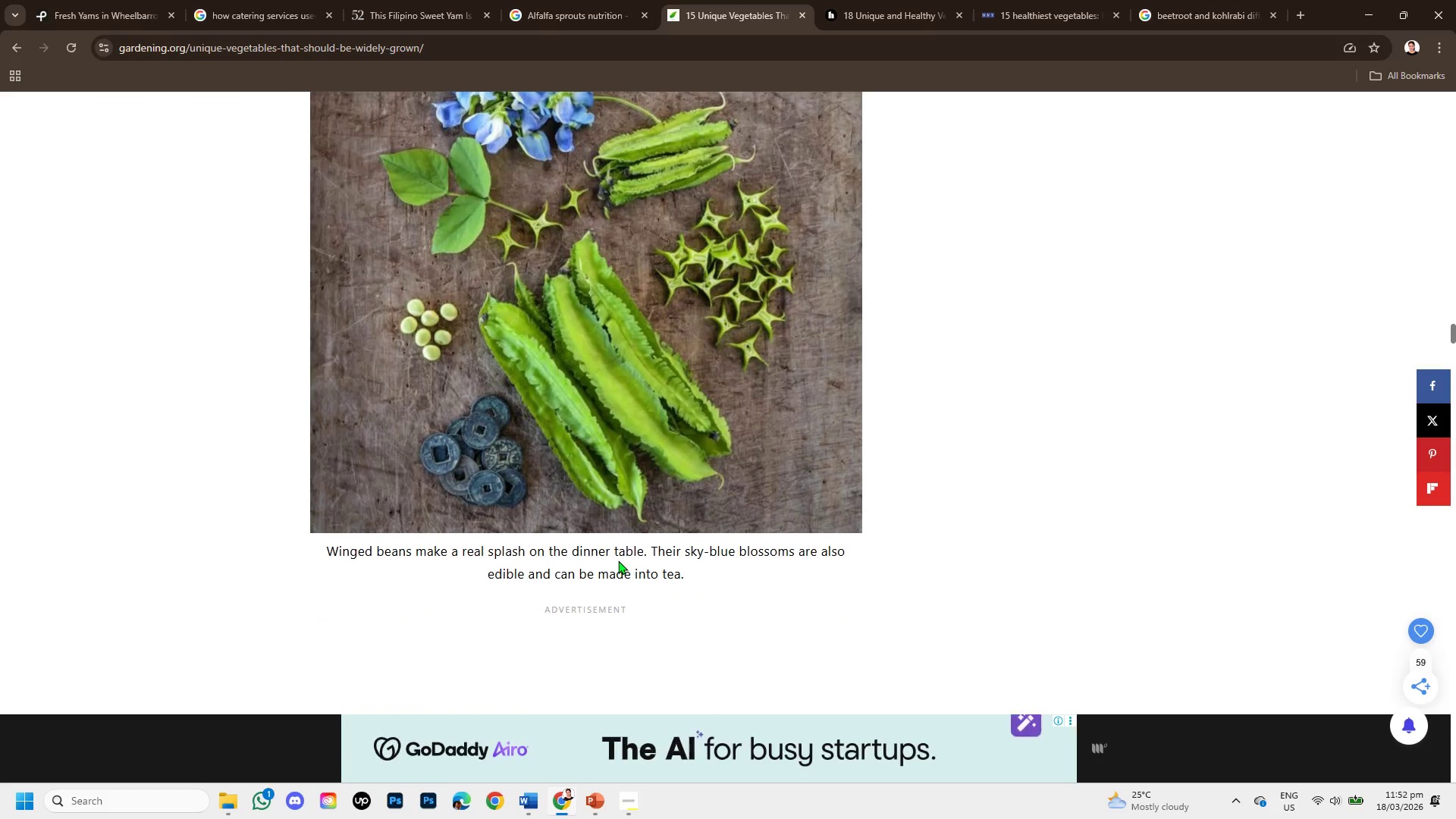 
scroll: coordinate [618, 560], scroll_direction: up, amount: 6.0
 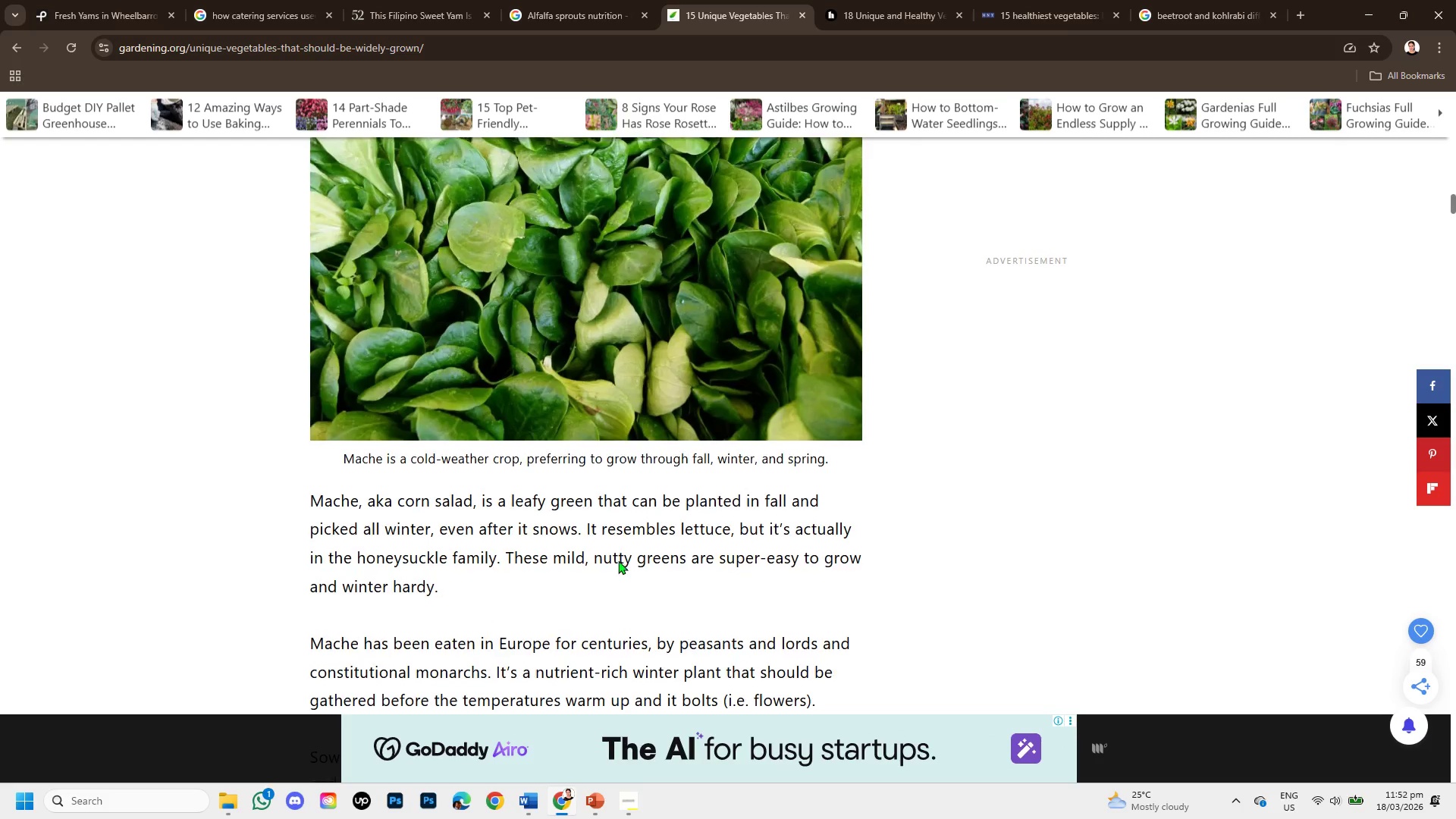 
scroll: coordinate [704, 461], scroll_direction: down, amount: 2.0
 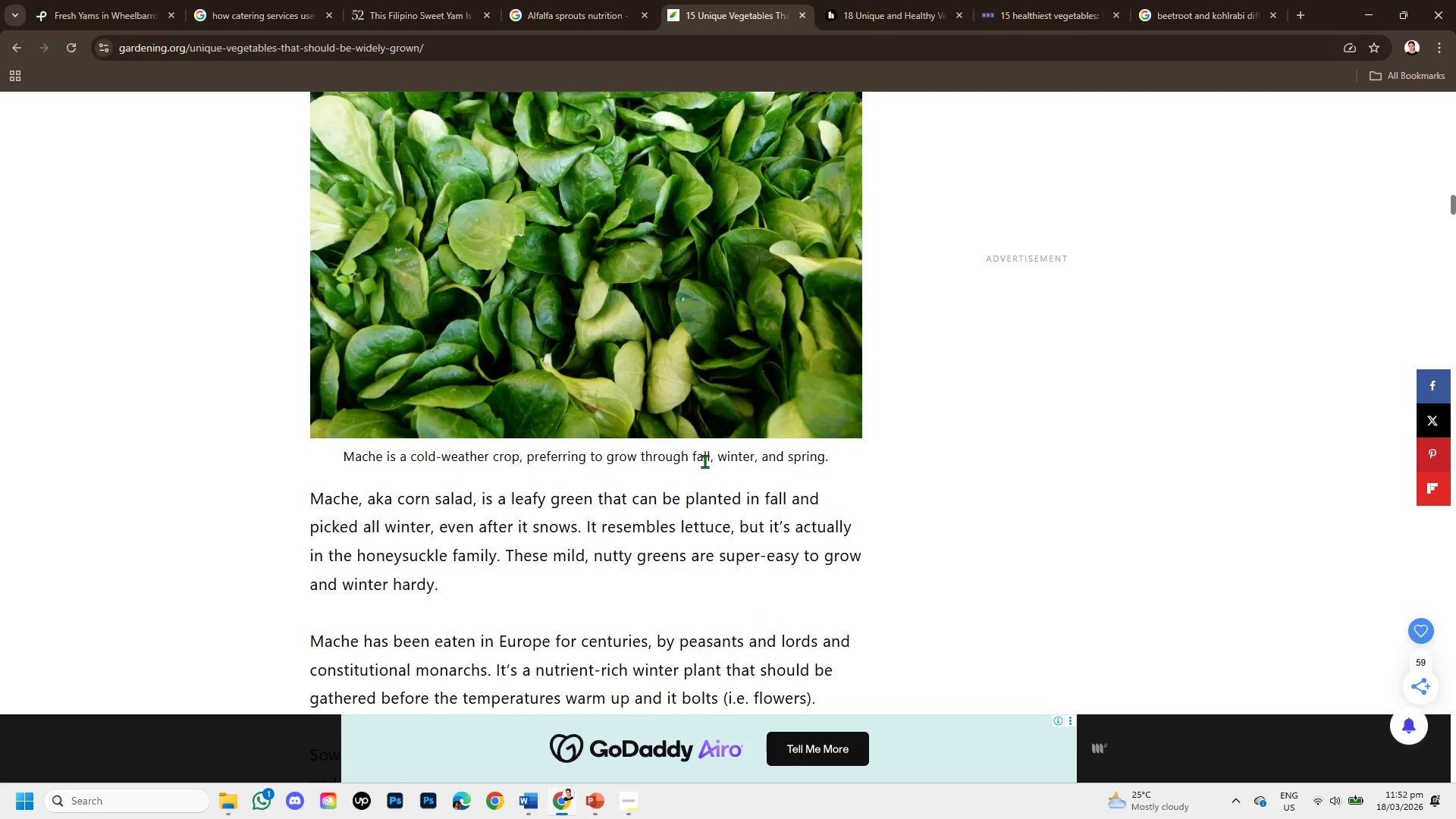 
scroll: coordinate [704, 461], scroll_direction: up, amount: 7.0
 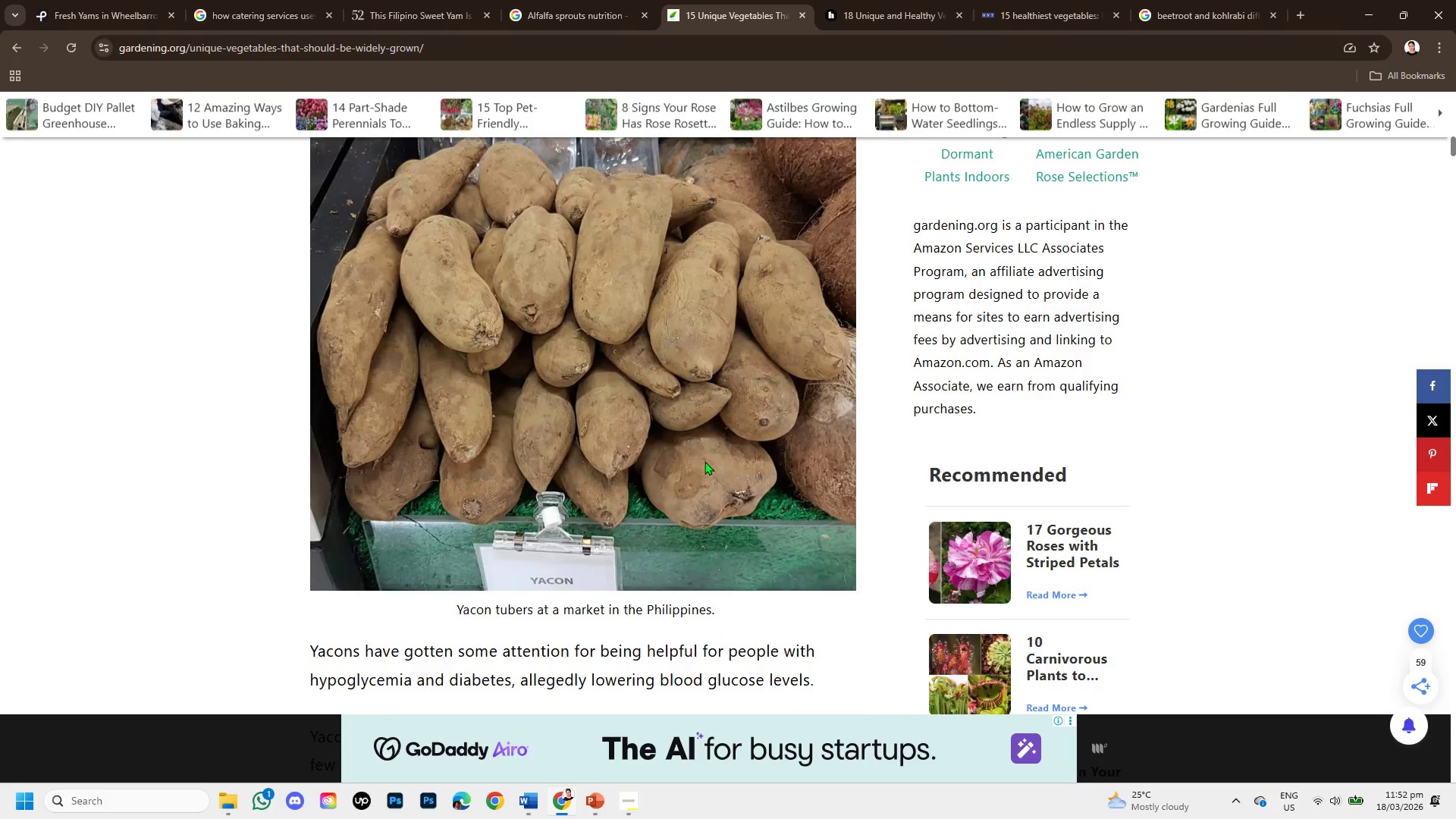 
scroll: coordinate [704, 461], scroll_direction: down, amount: 4.0
 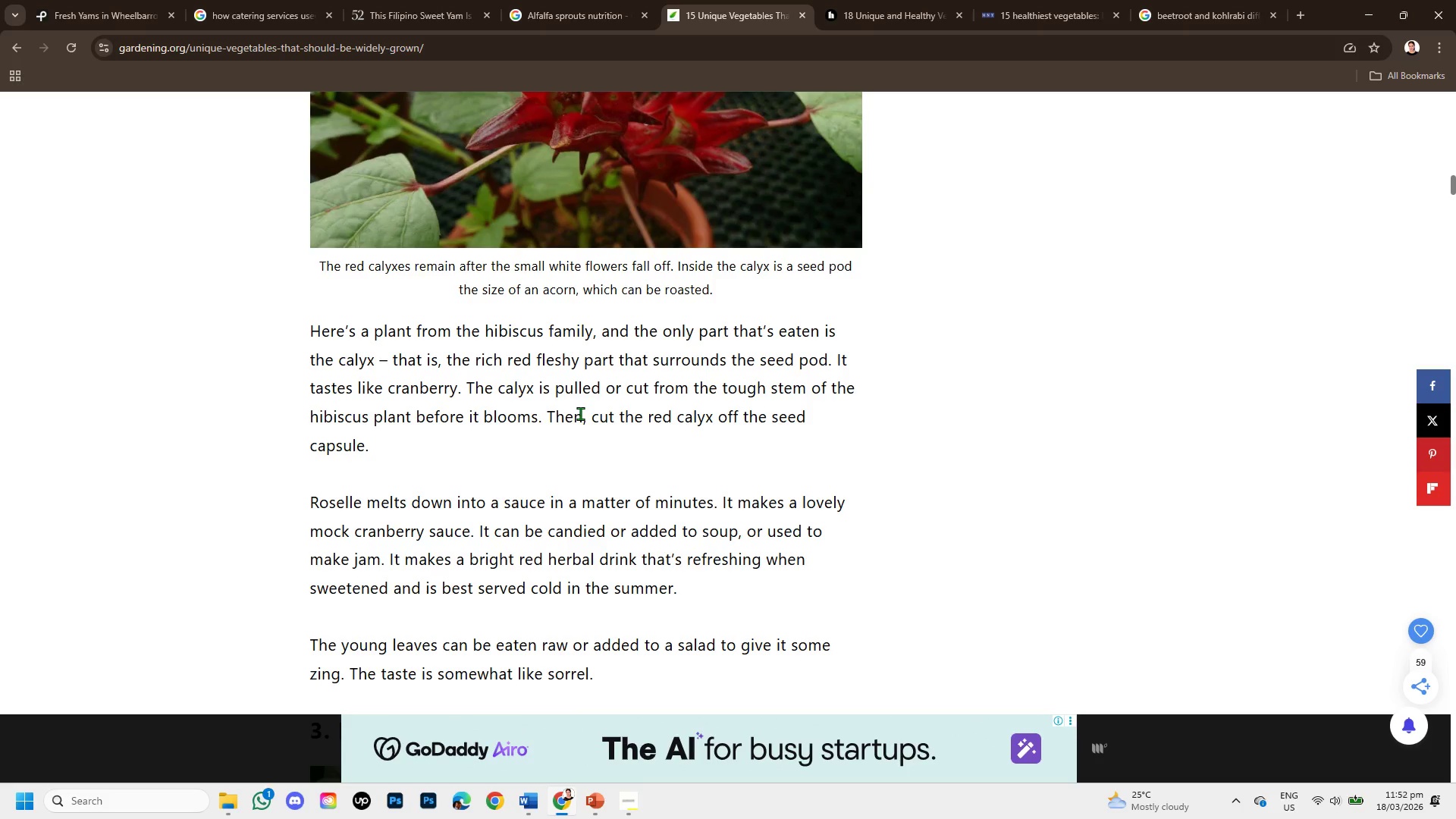 
wait(6.11)
 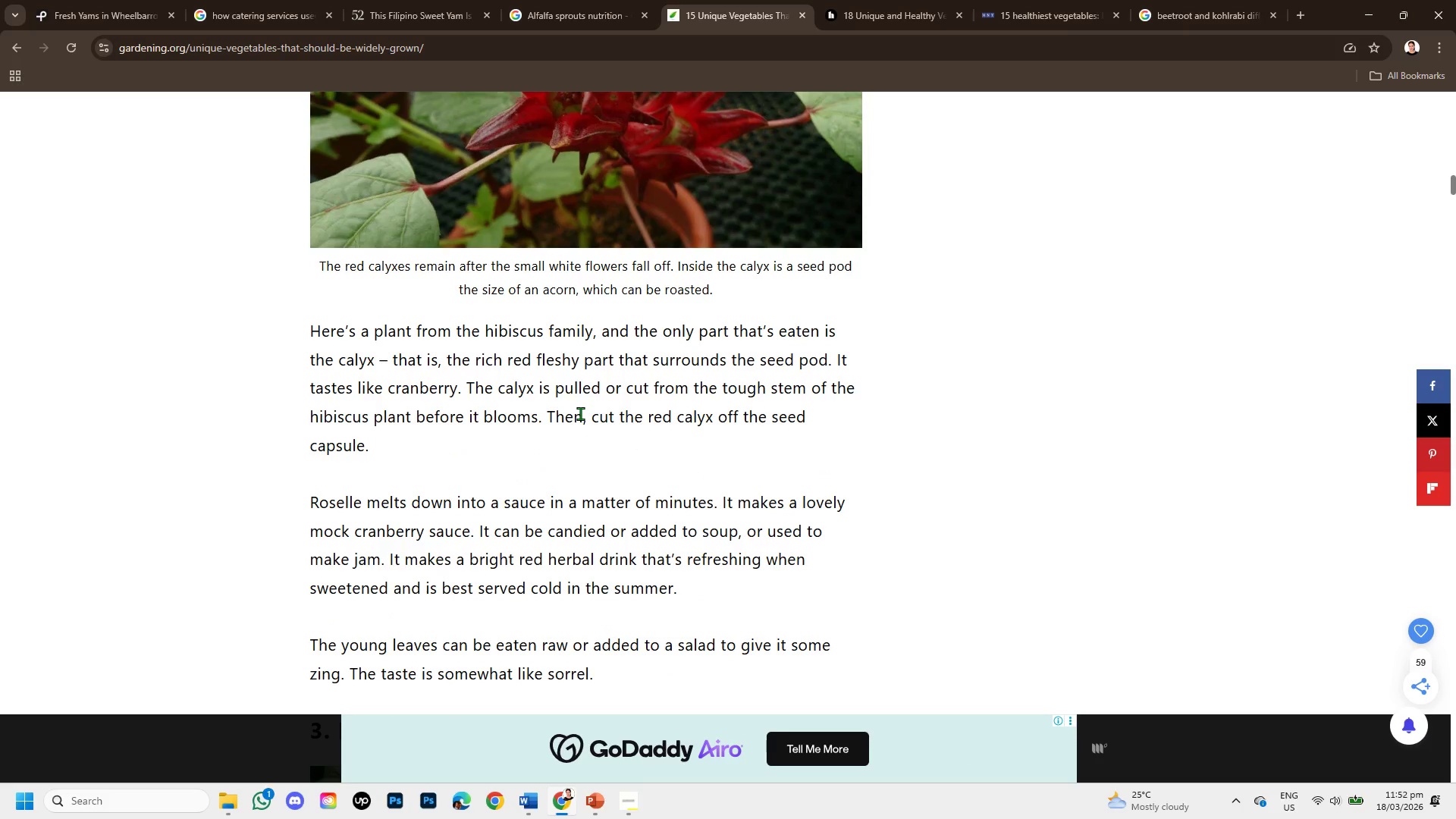 
left_click_drag(start_coordinate=[415, 390], to_coordinate=[642, 408])
 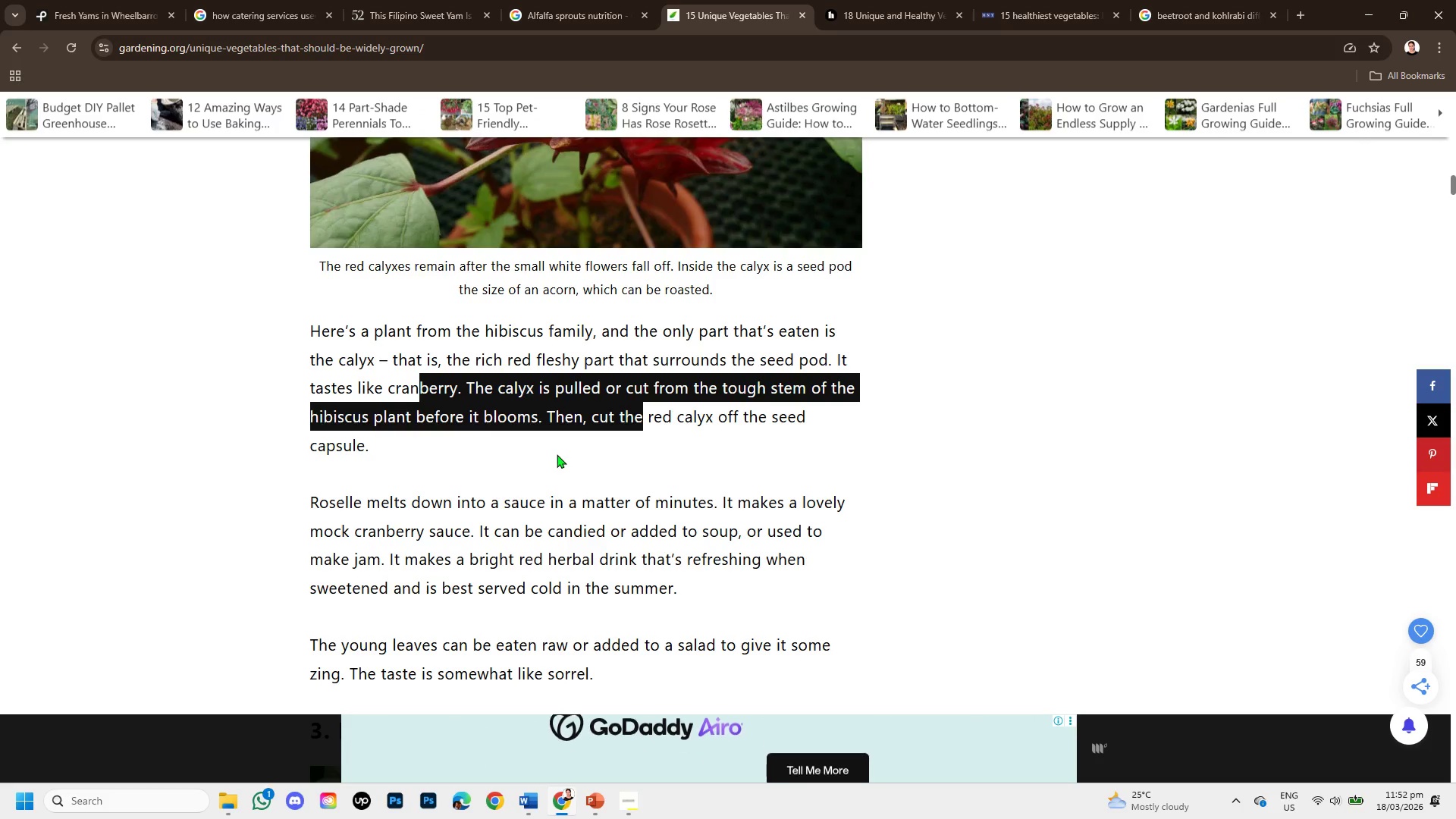 
scroll: coordinate [557, 454], scroll_direction: down, amount: 1.0
 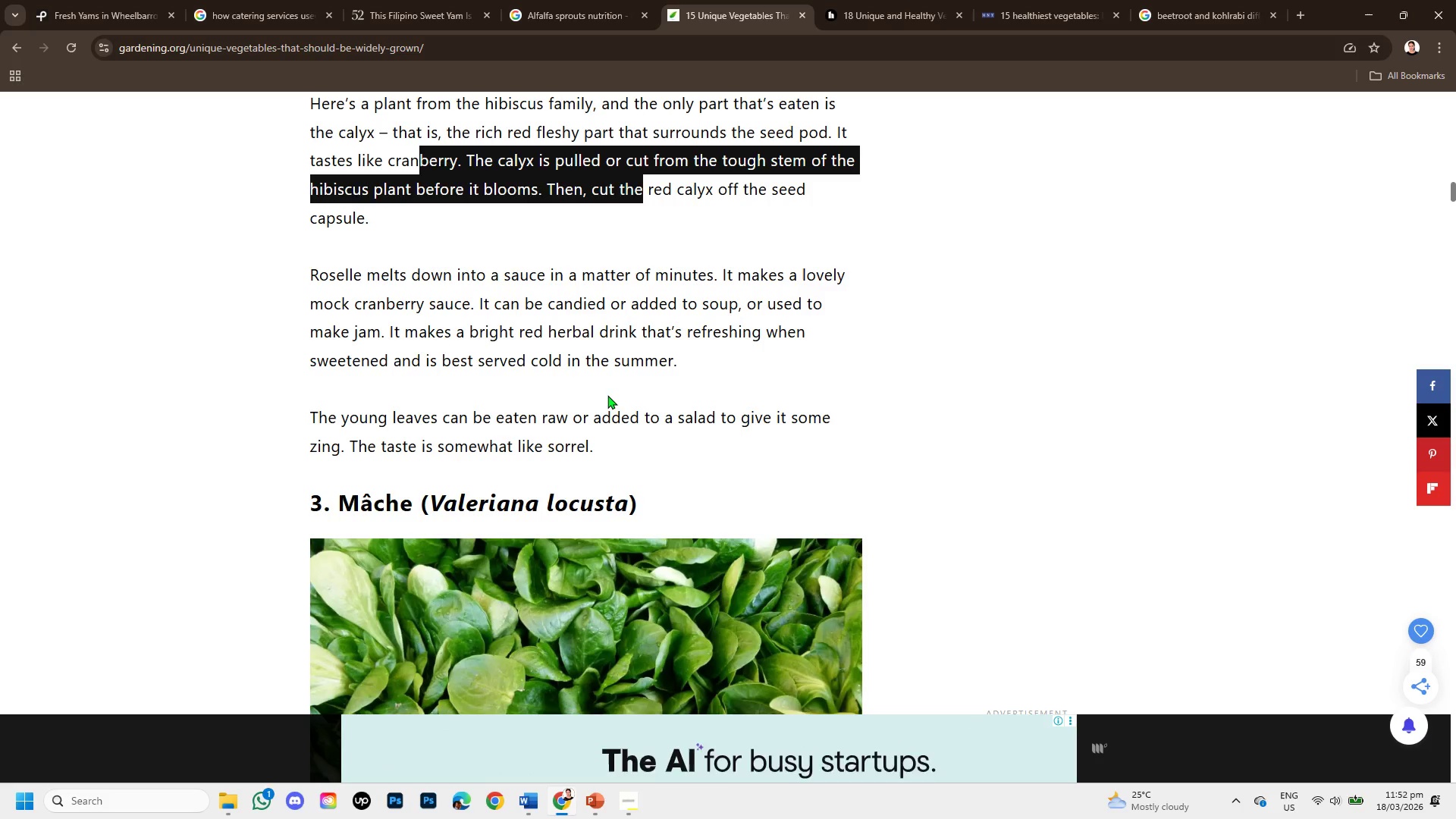 
scroll: coordinate [607, 397], scroll_direction: up, amount: 3.0
 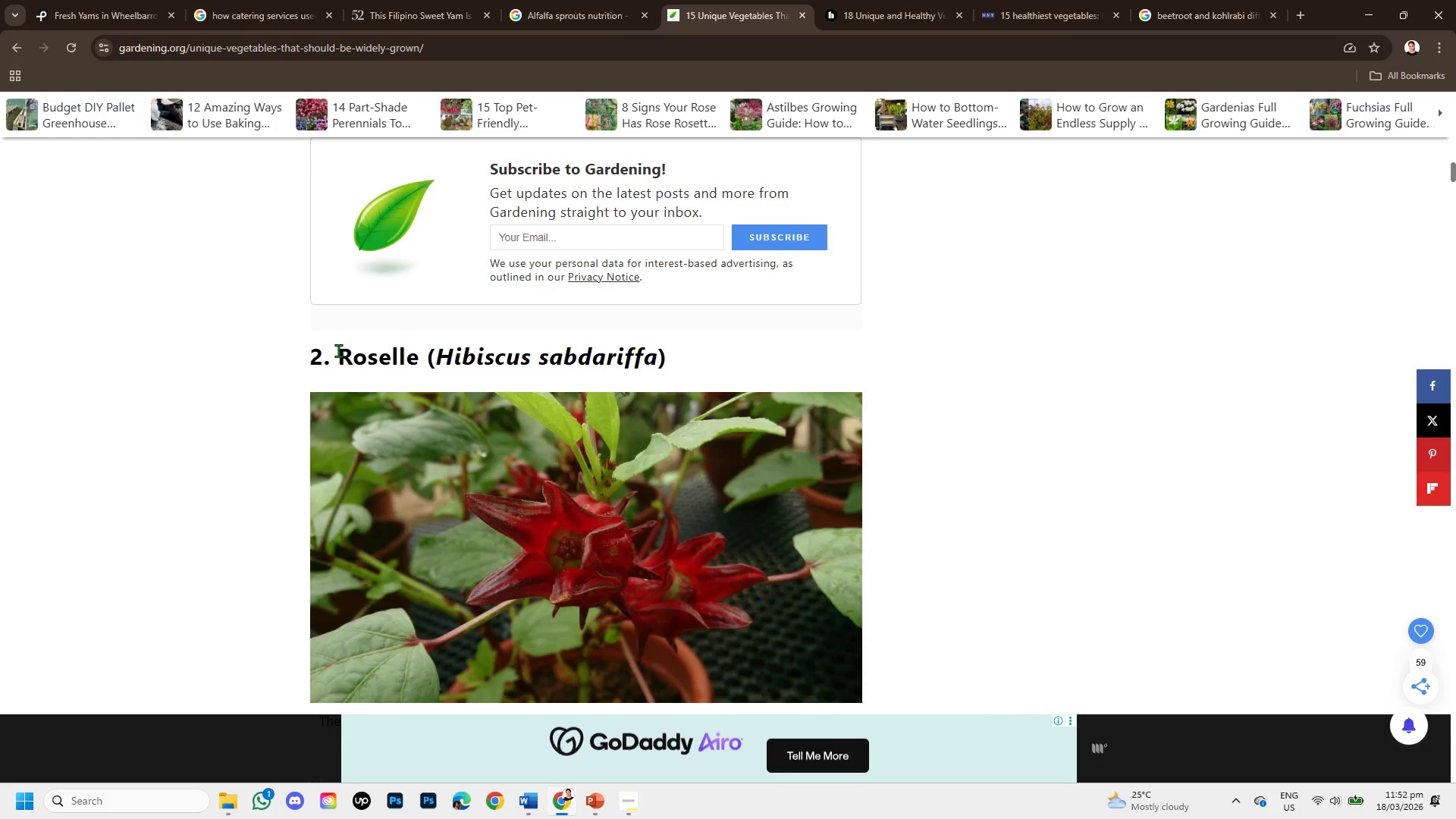 
left_click_drag(start_coordinate=[337, 351], to_coordinate=[673, 350])
 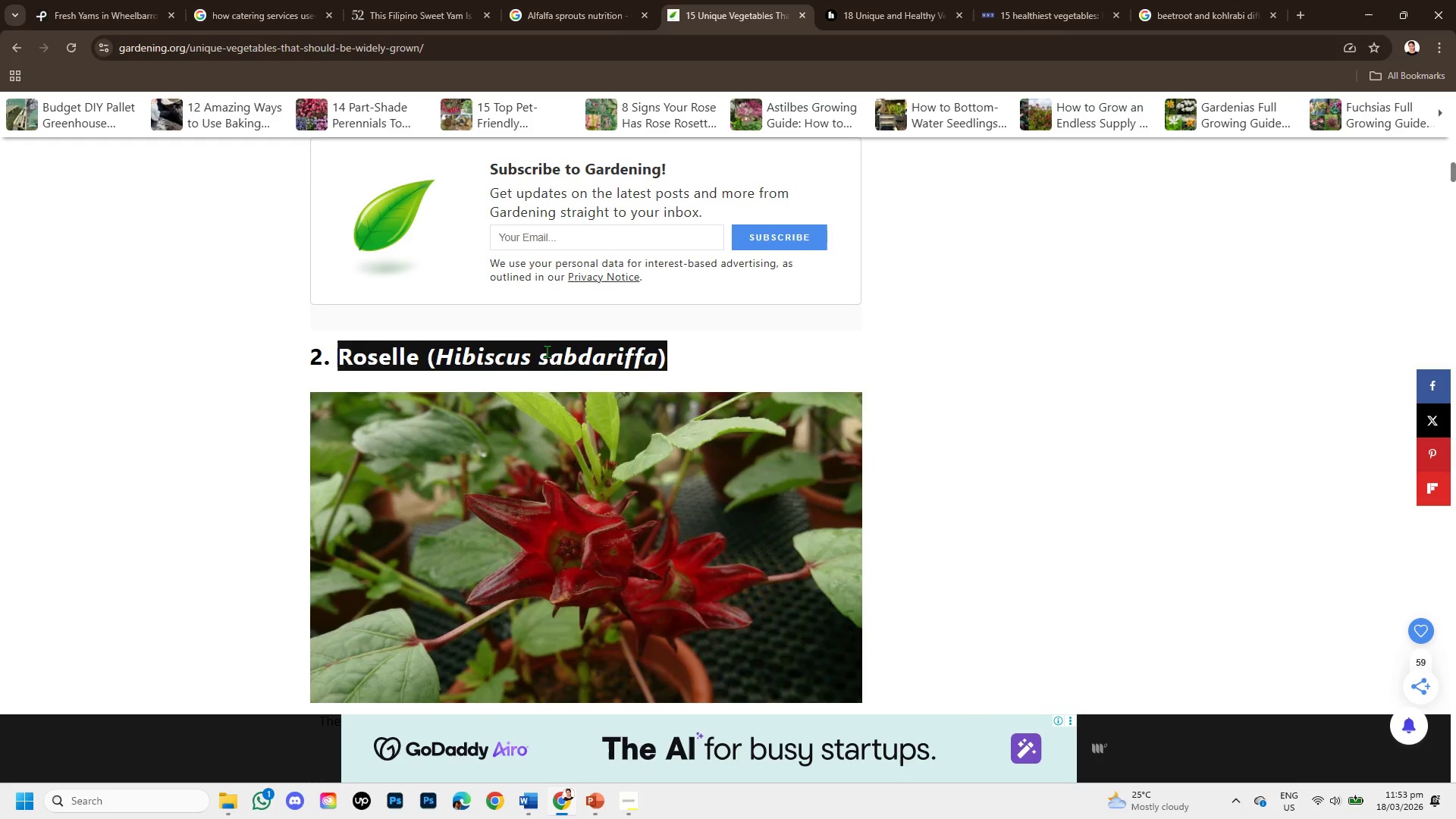 
right_click([547, 351])
 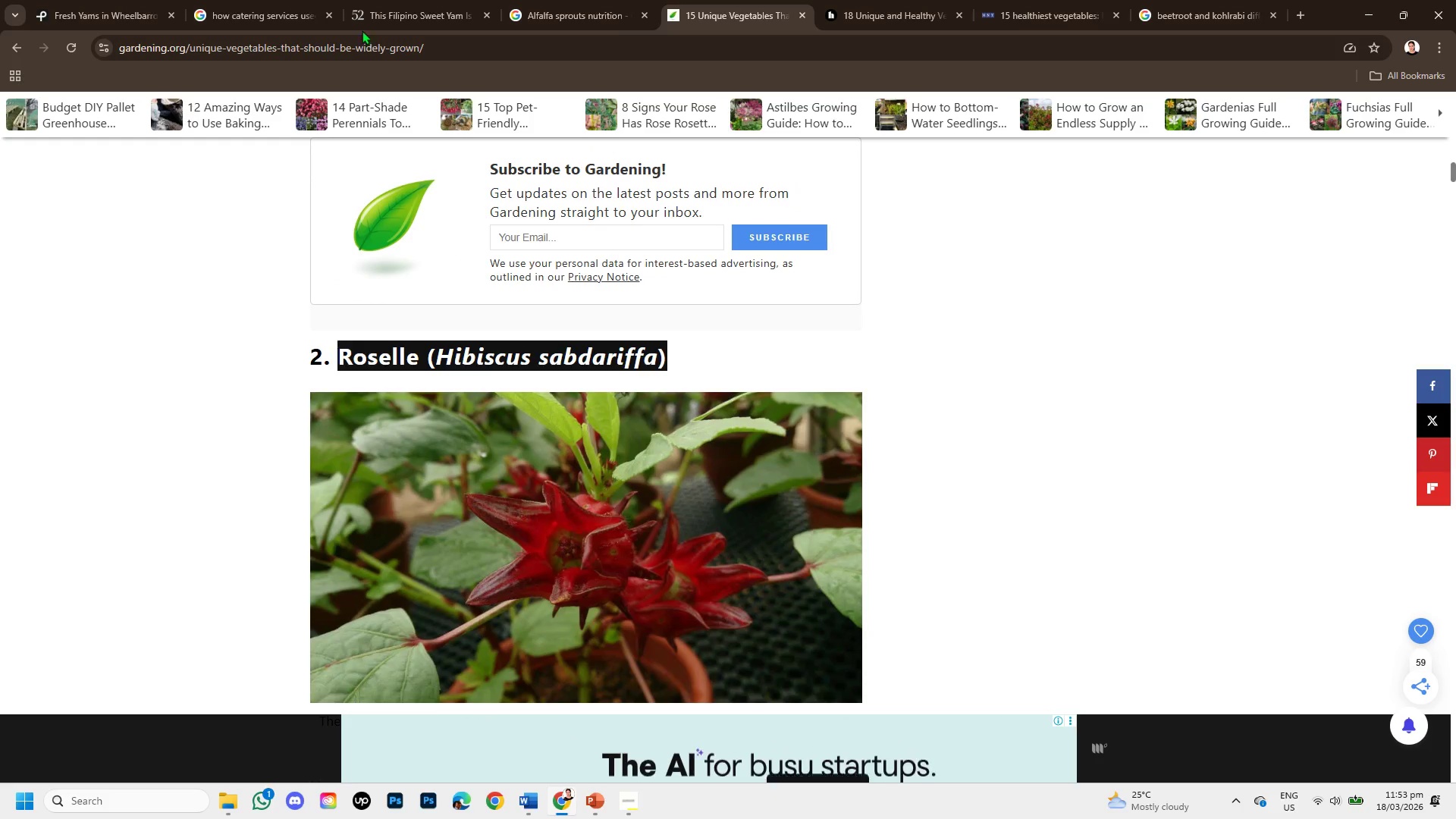 
left_click([322, 0])
 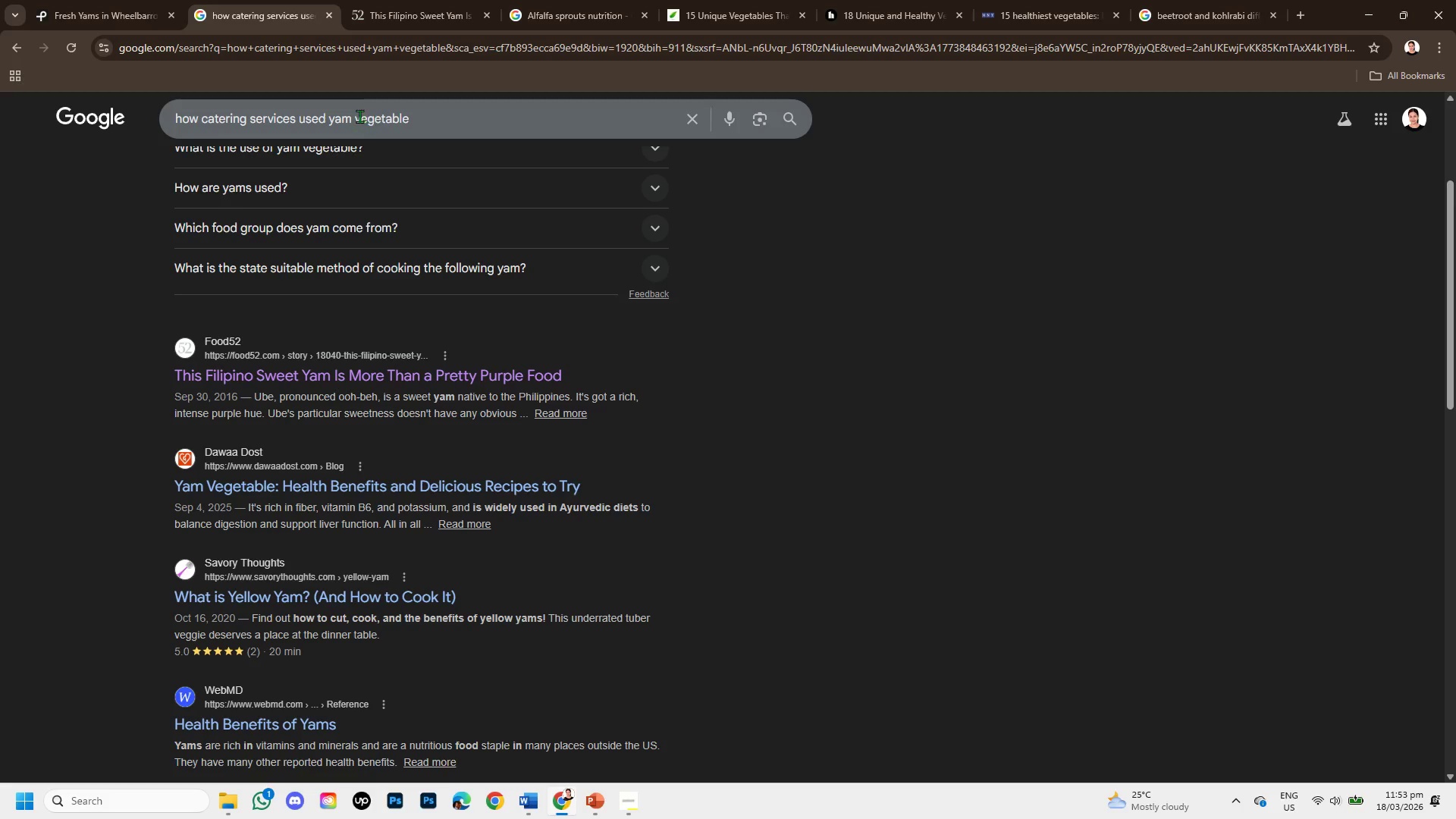 
left_click_drag(start_coordinate=[354, 119], to_coordinate=[330, 116])
 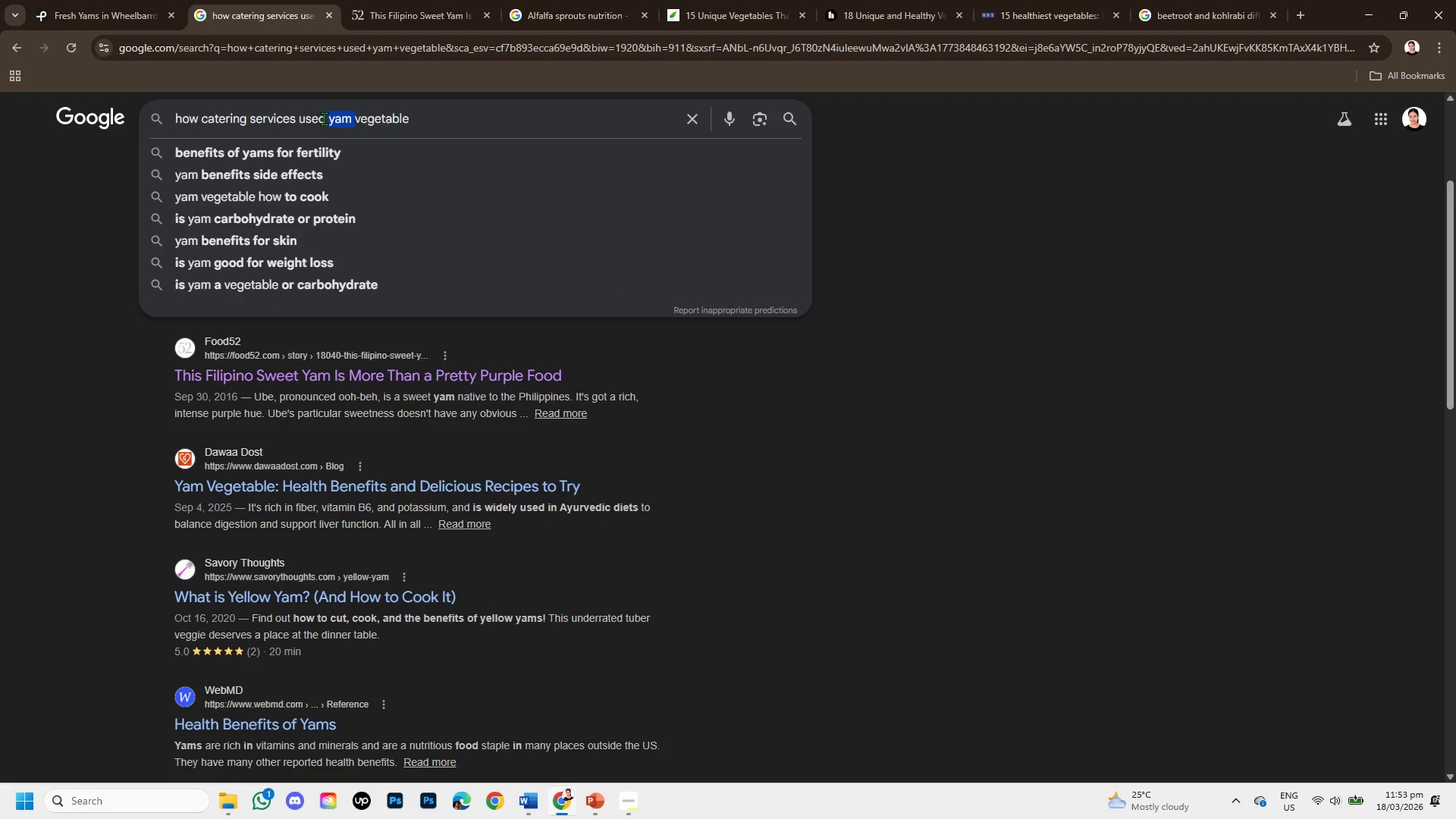 
key(Backspace)
 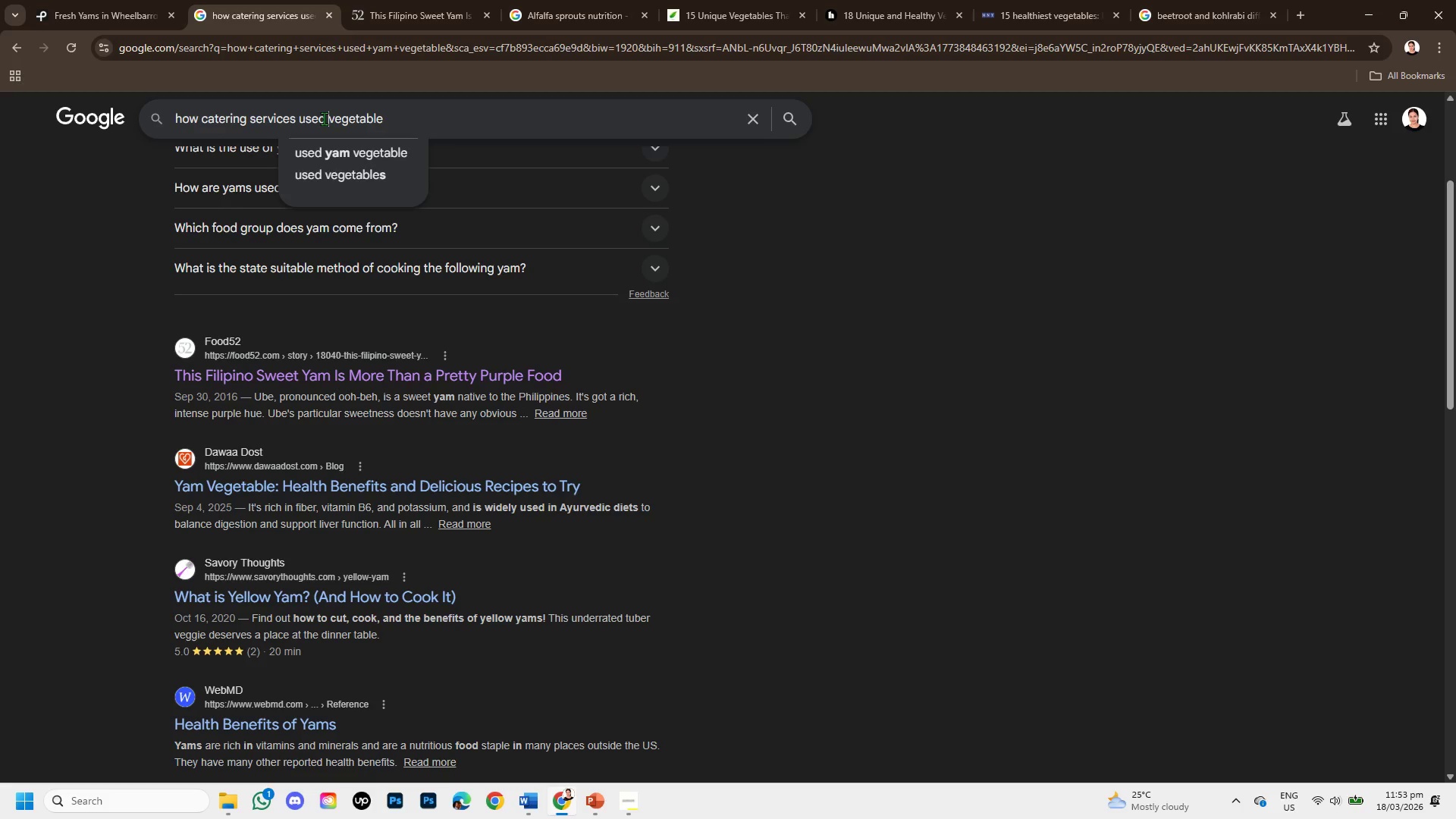 
key(Control+V)
 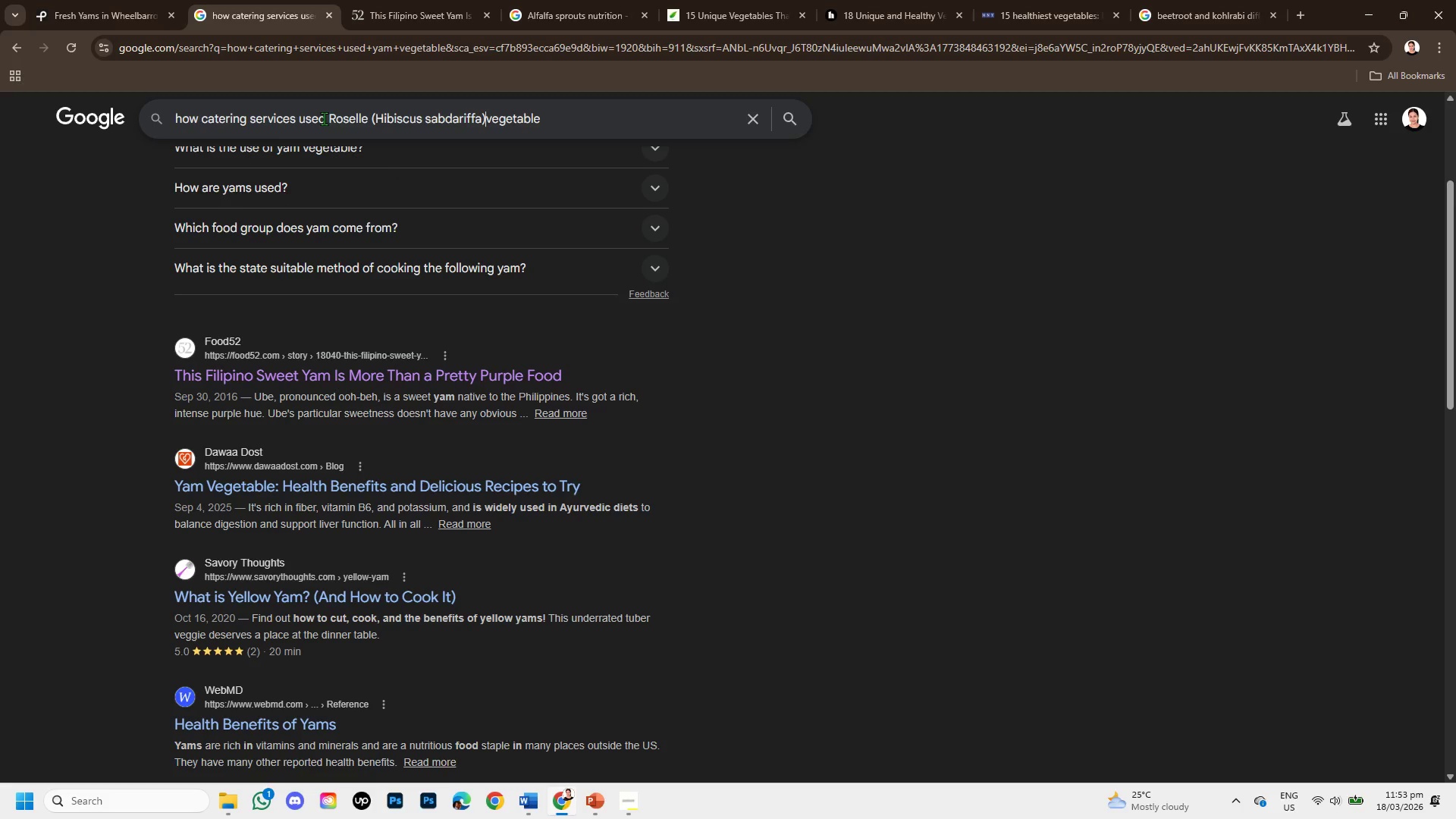 
key(Space)
 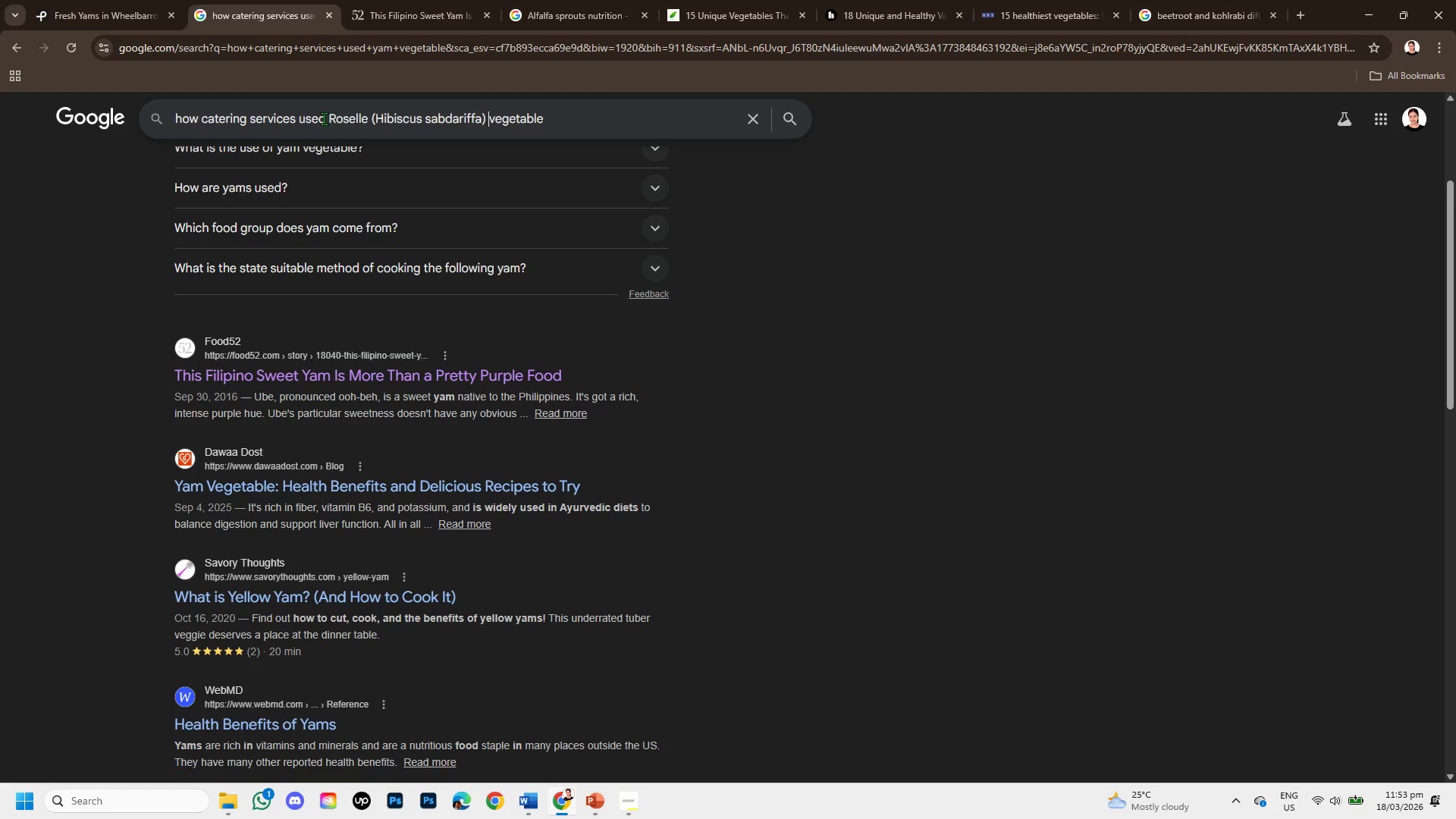 
key(Enter)
 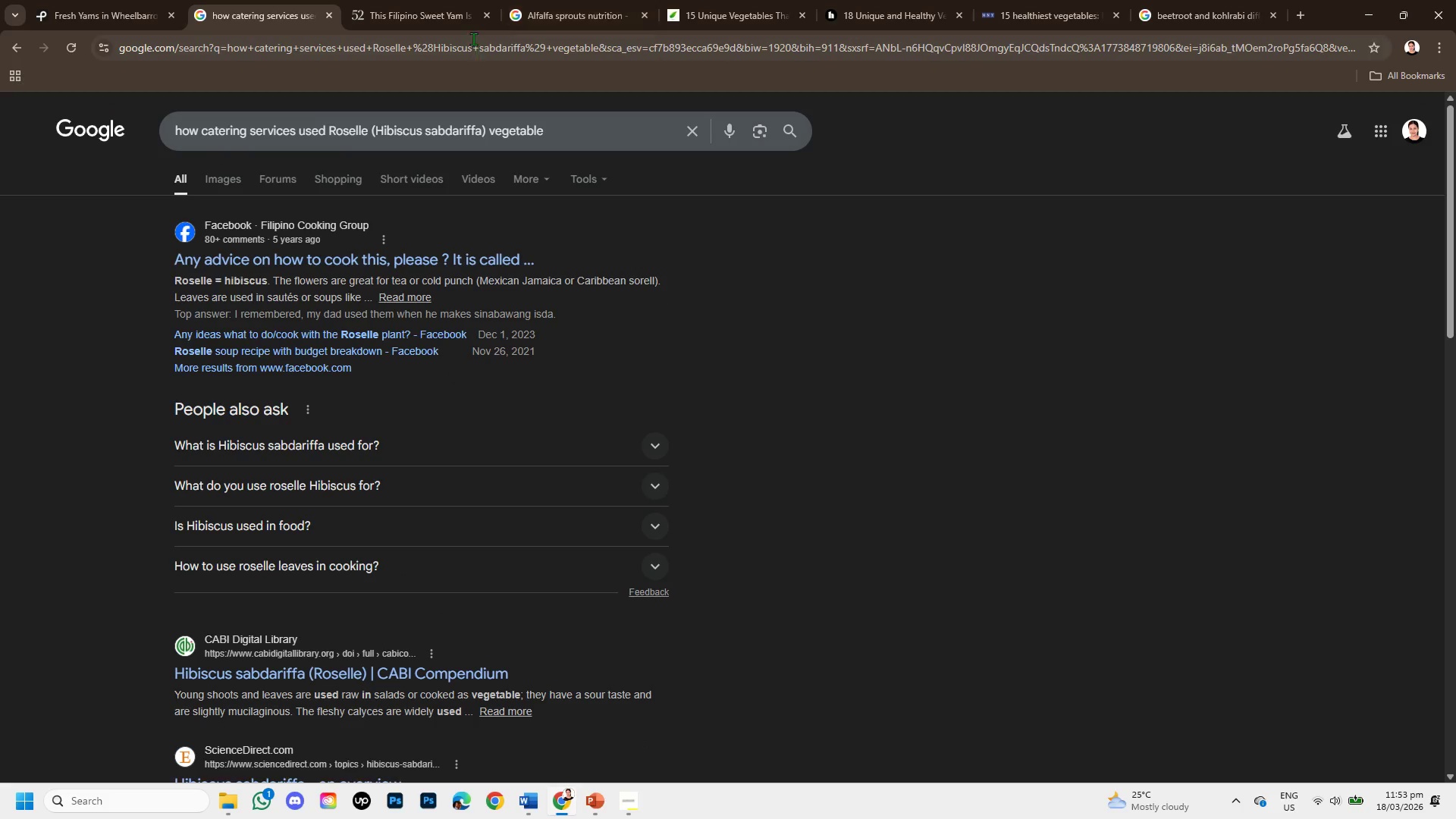 
left_click([484, 8])
 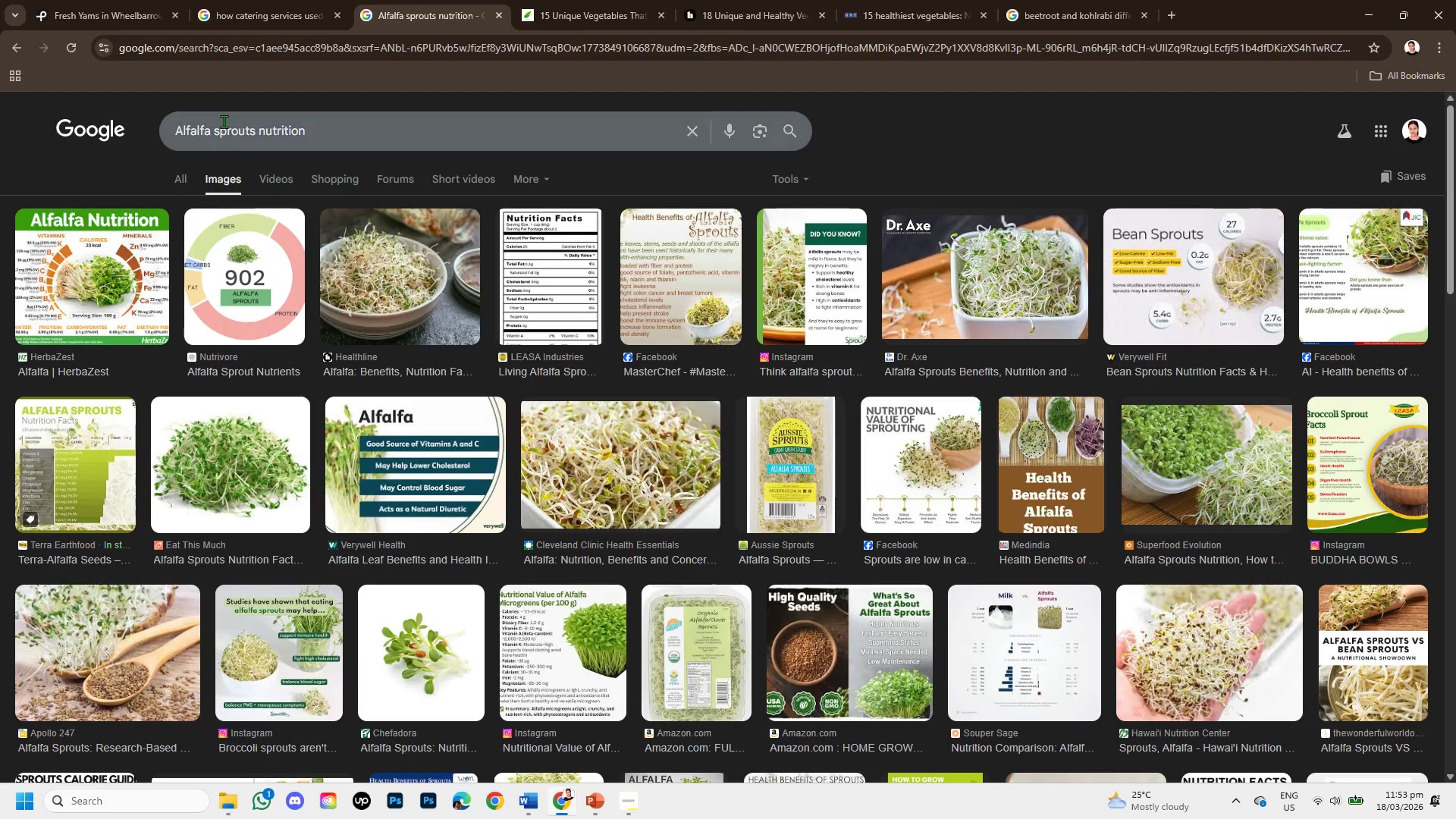 
left_click_drag(start_coordinate=[210, 128], to_coordinate=[151, 112])
 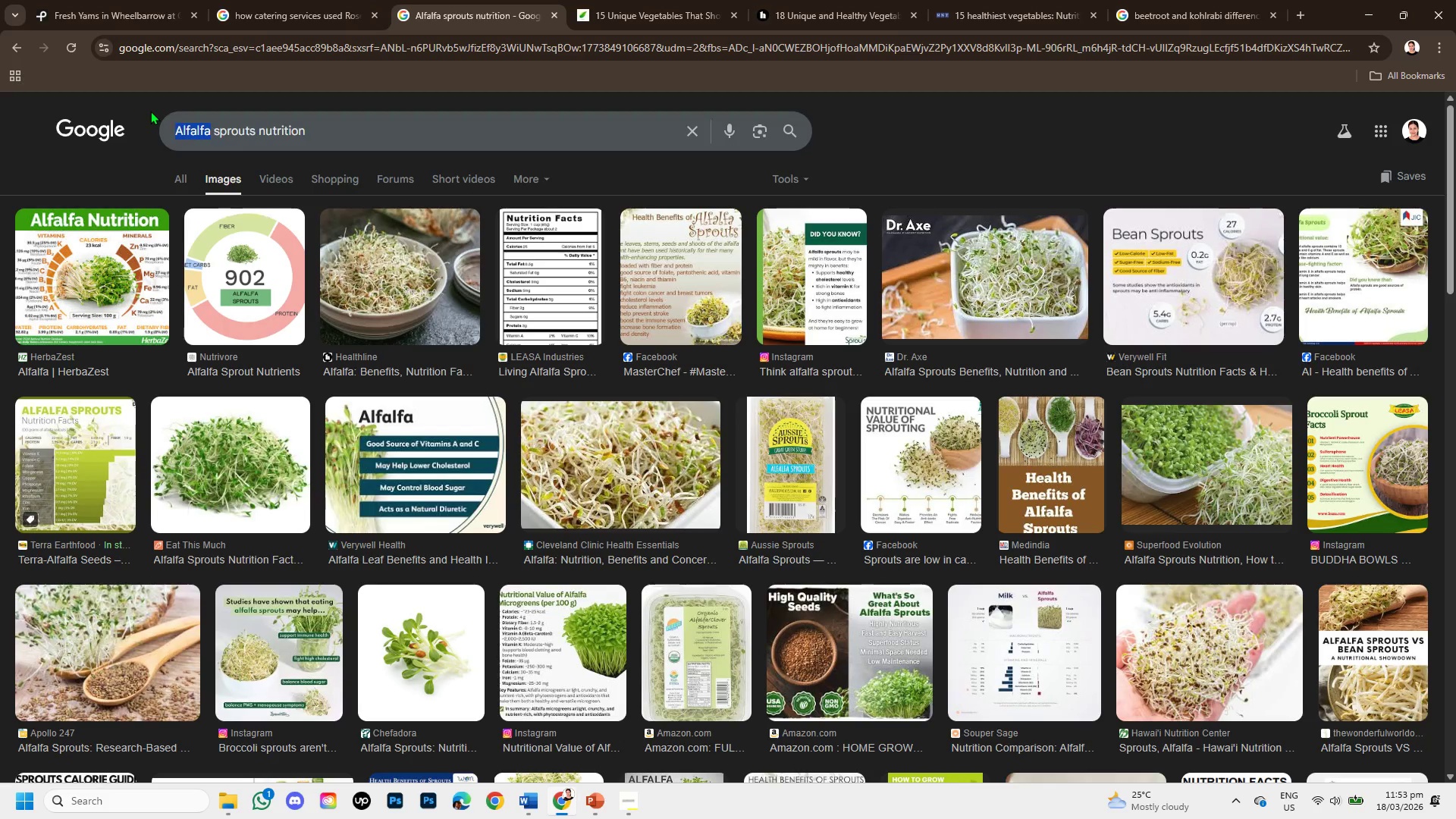 
key(Backspace)
 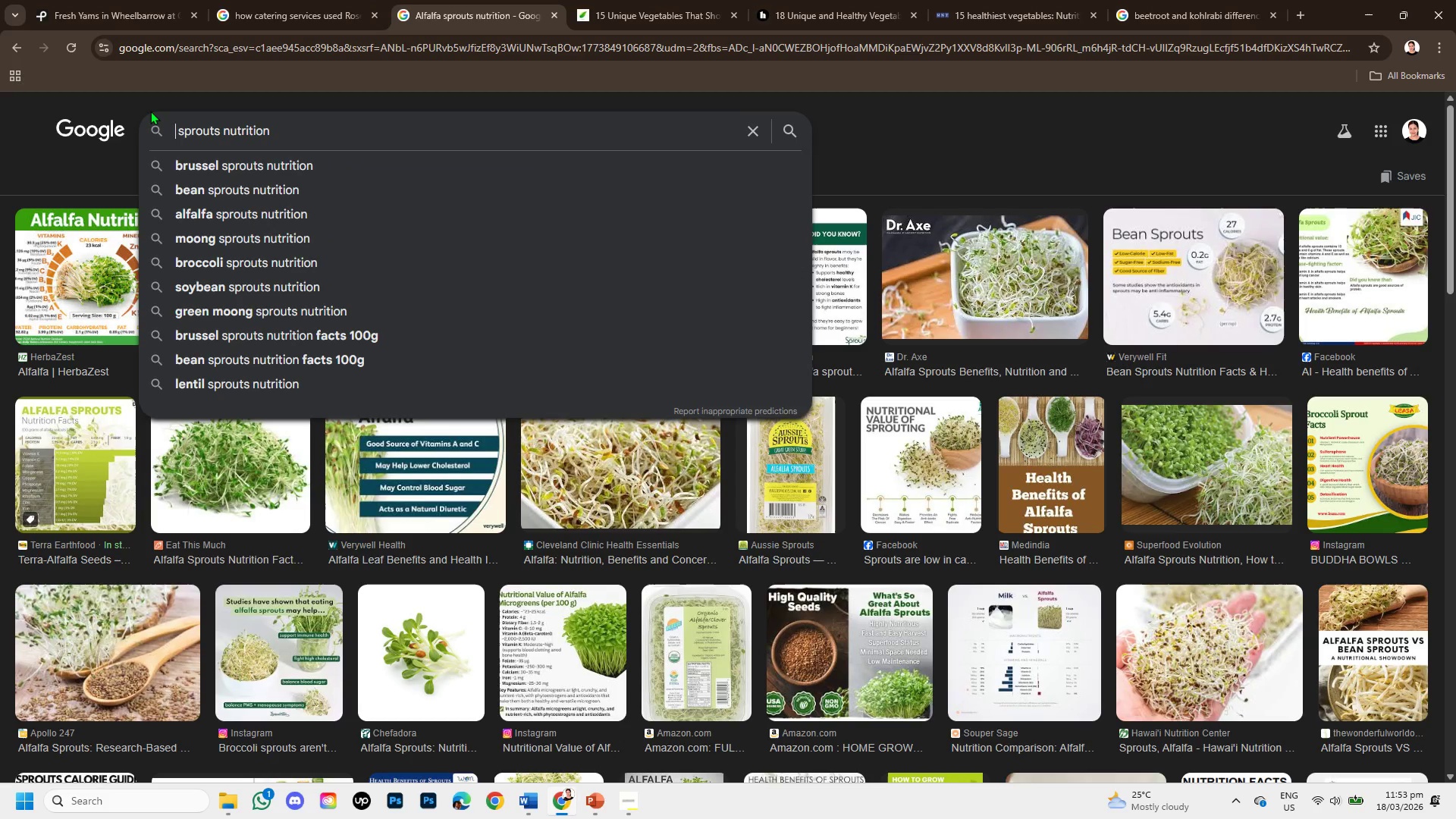 
key(Control+V)
 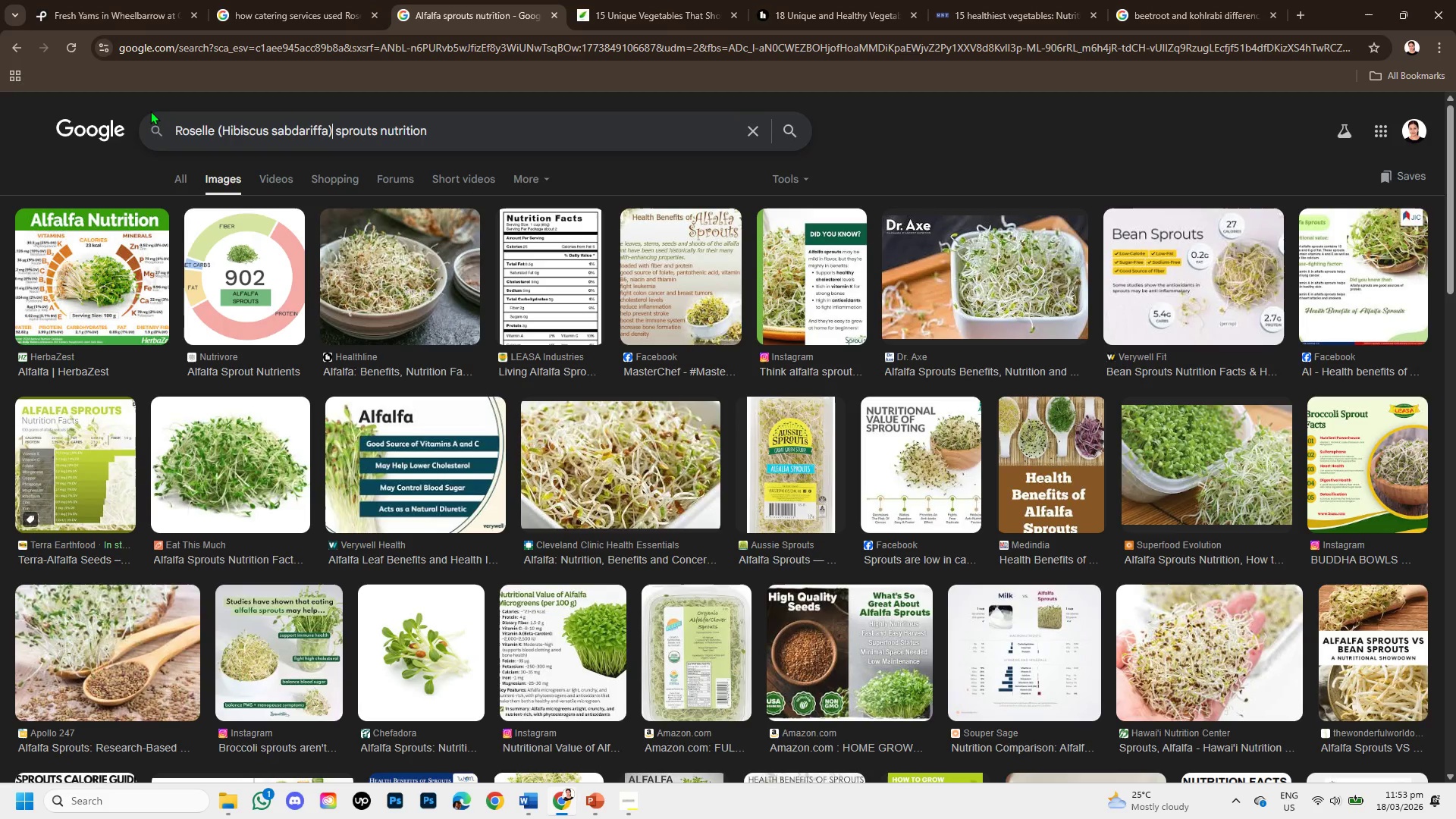 
key(Enter)
 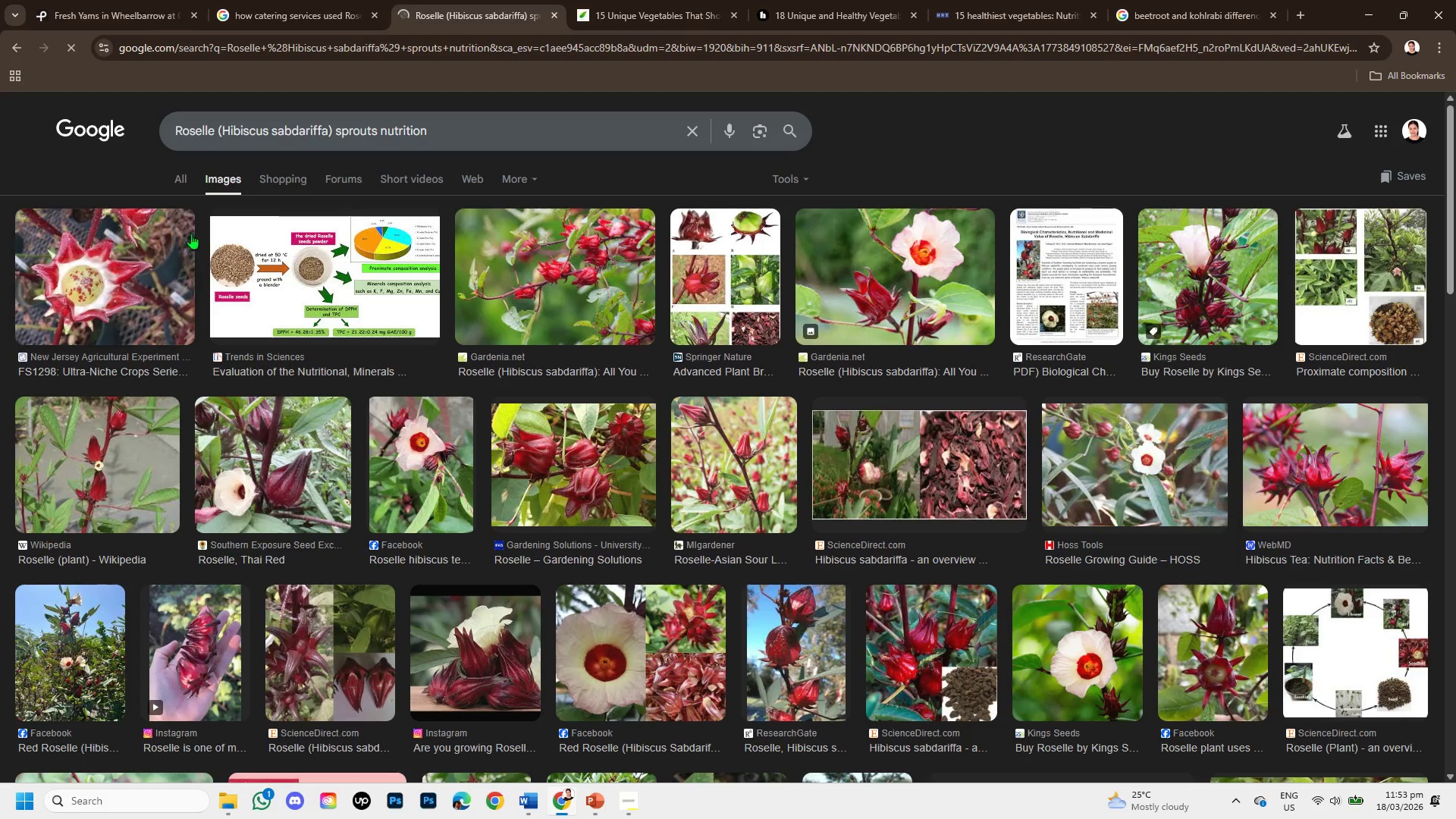 
left_click([186, 180])
 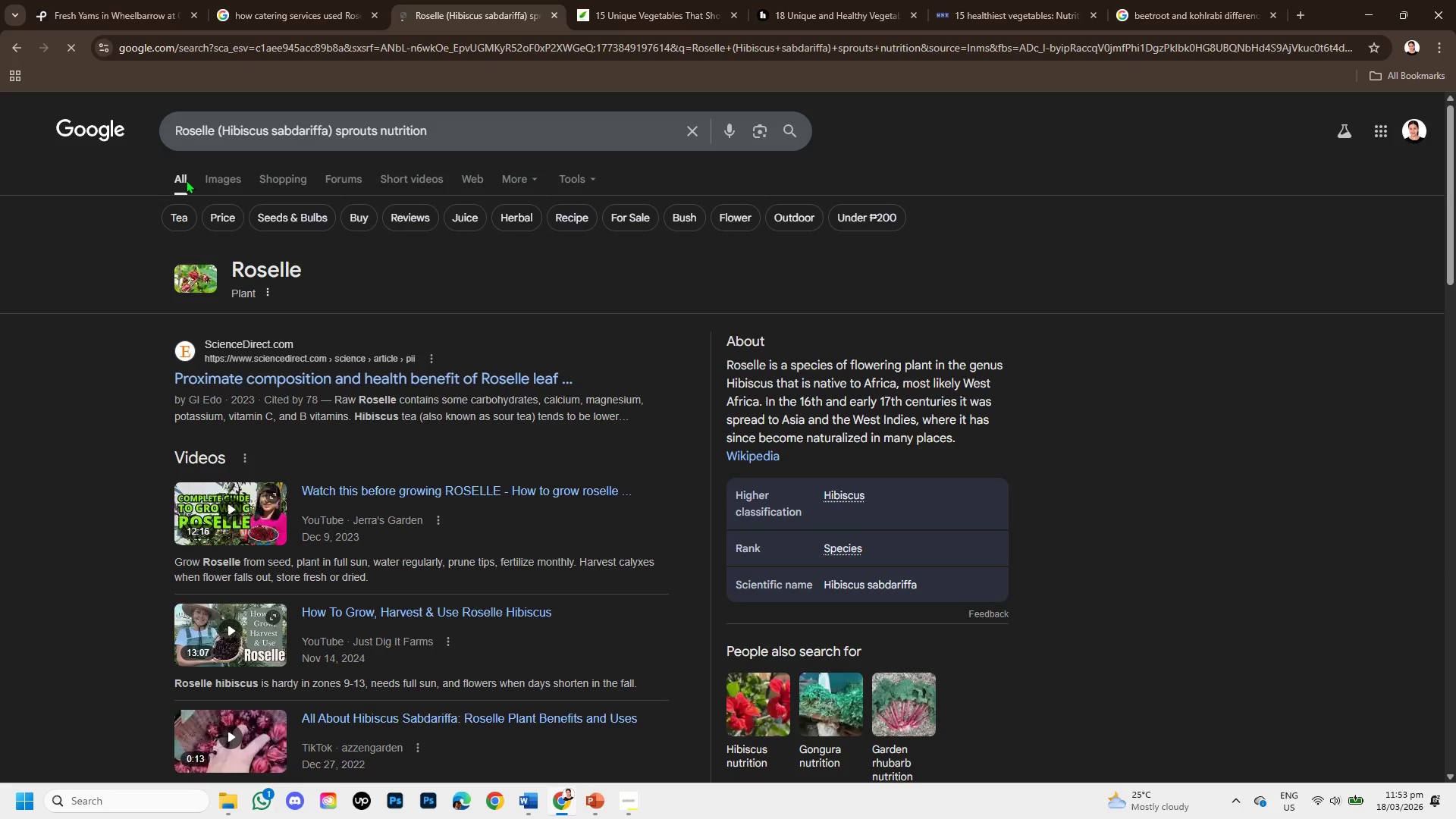 
scroll: coordinate [282, 356], scroll_direction: down, amount: 2.0
 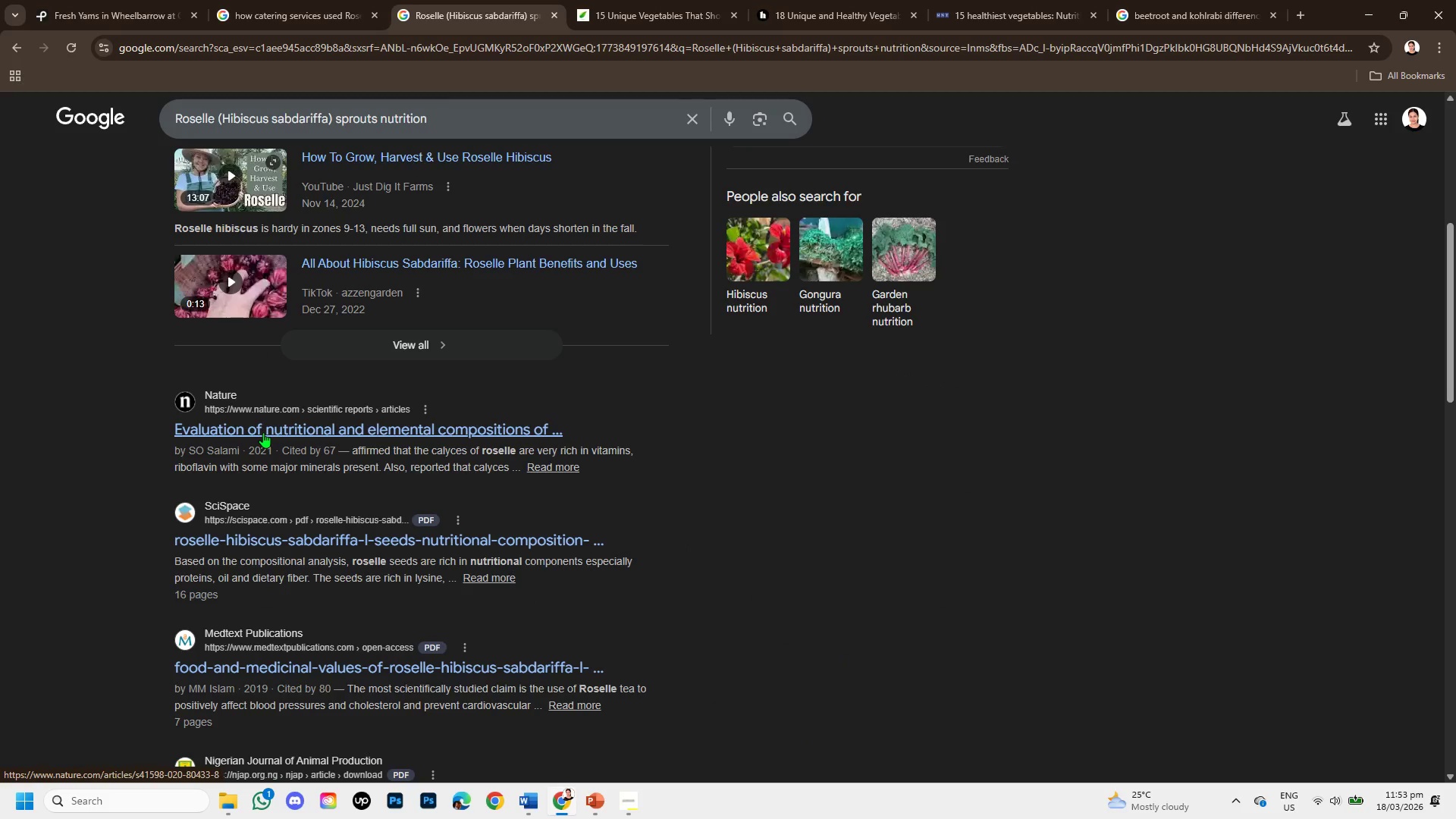 
right_click([263, 432])
 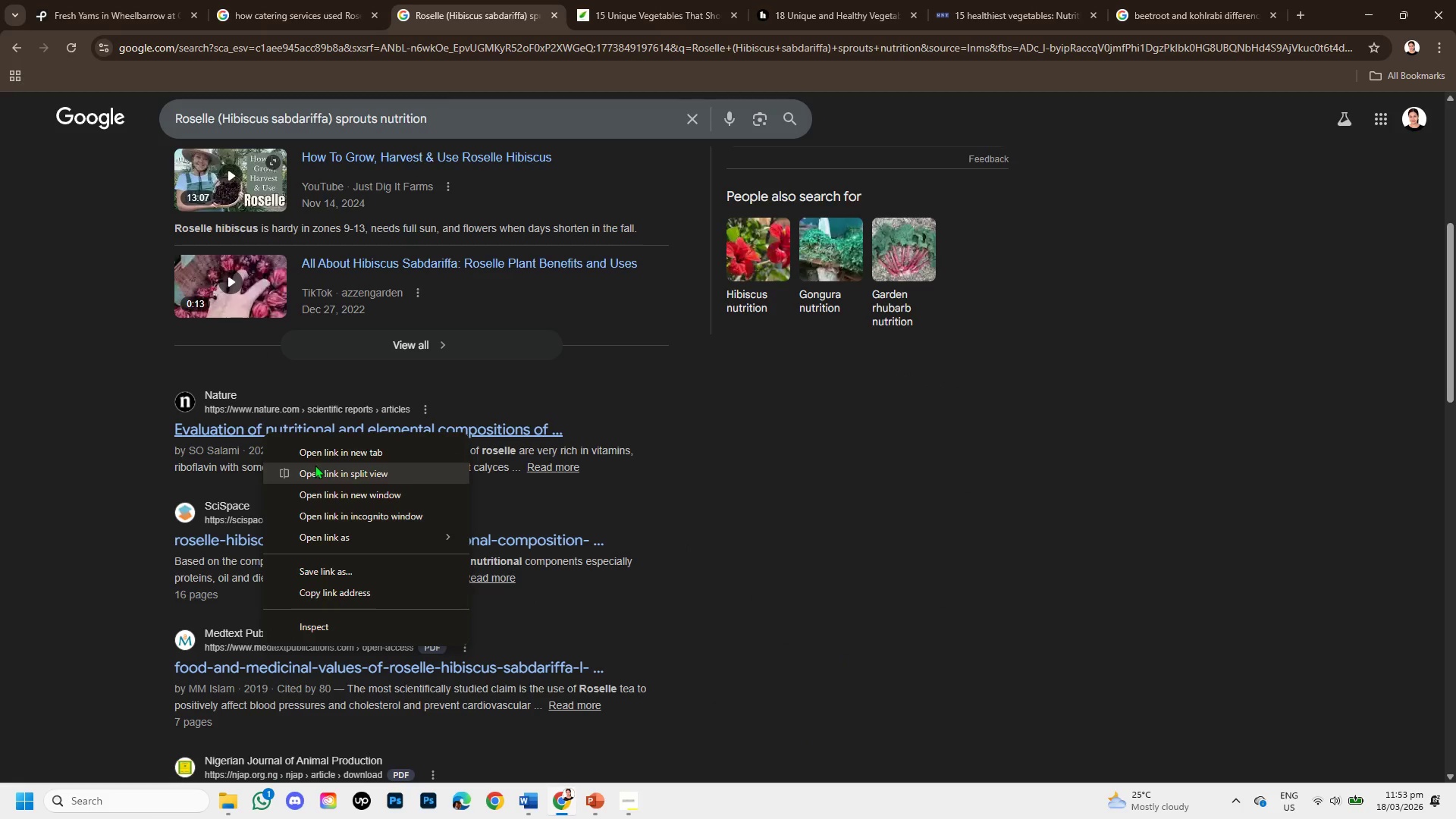 
left_click([322, 457])
 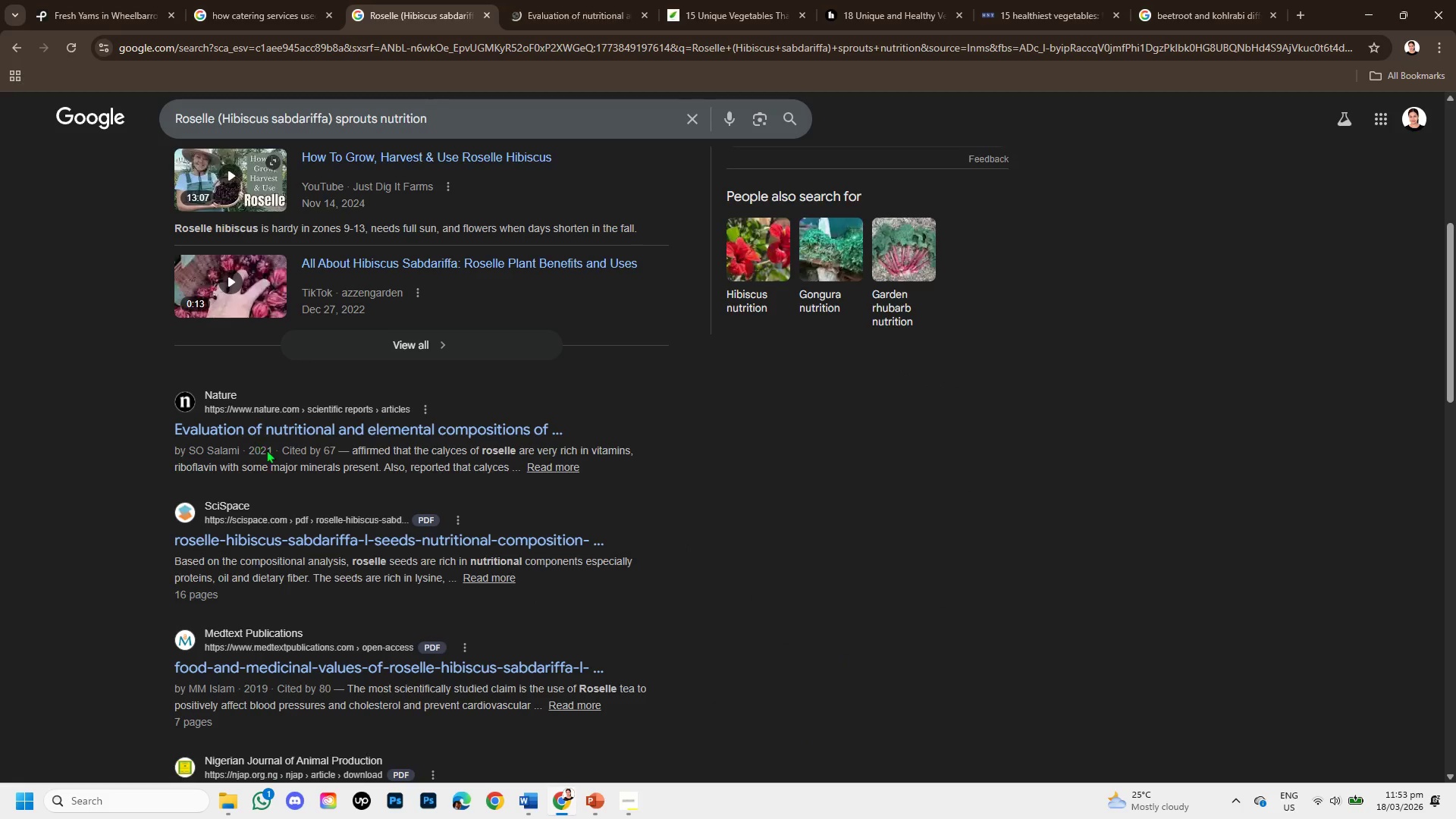 
scroll: coordinate [214, 144], scroll_direction: down, amount: 4.0
 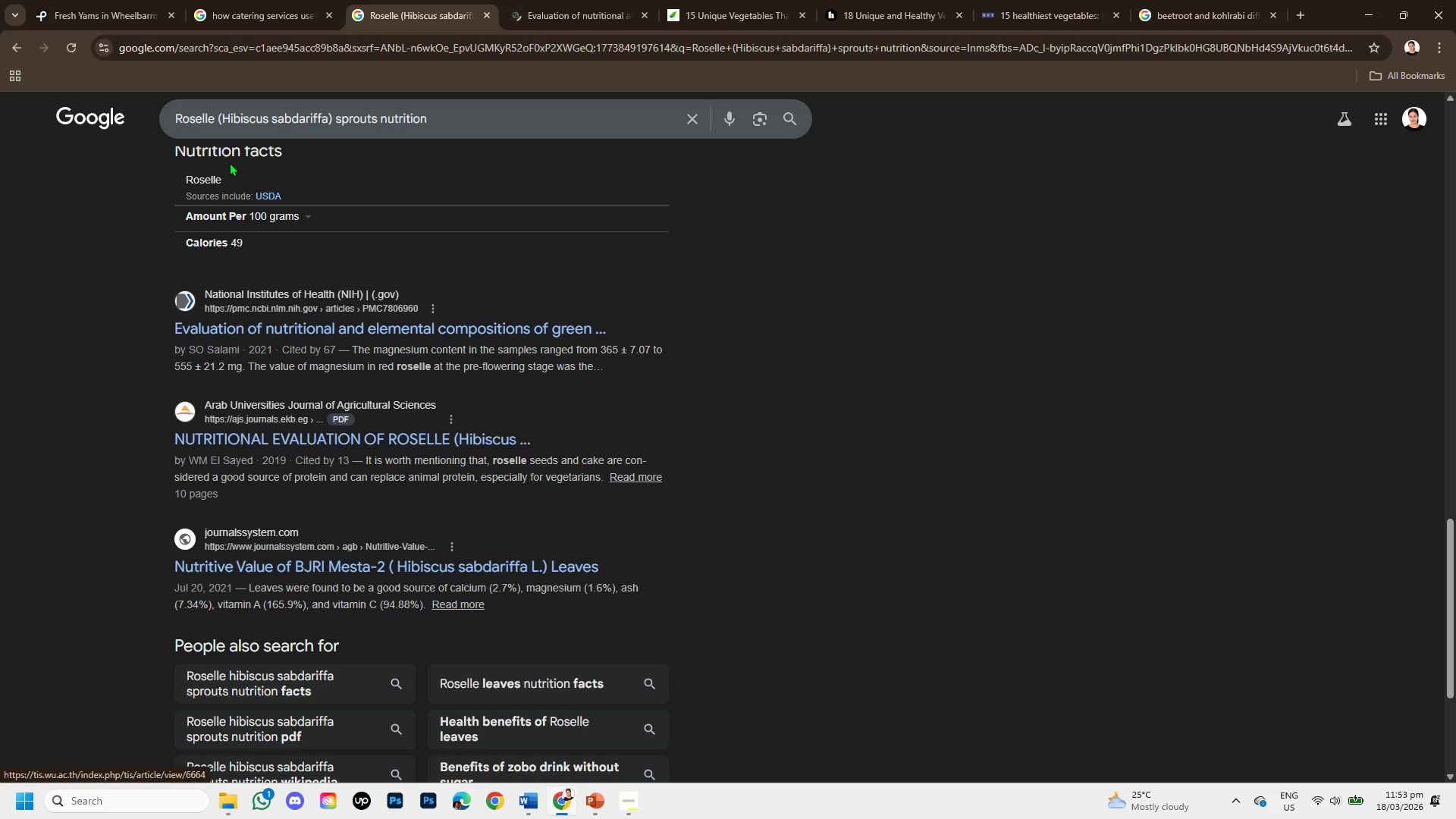 
left_click([234, 0])
 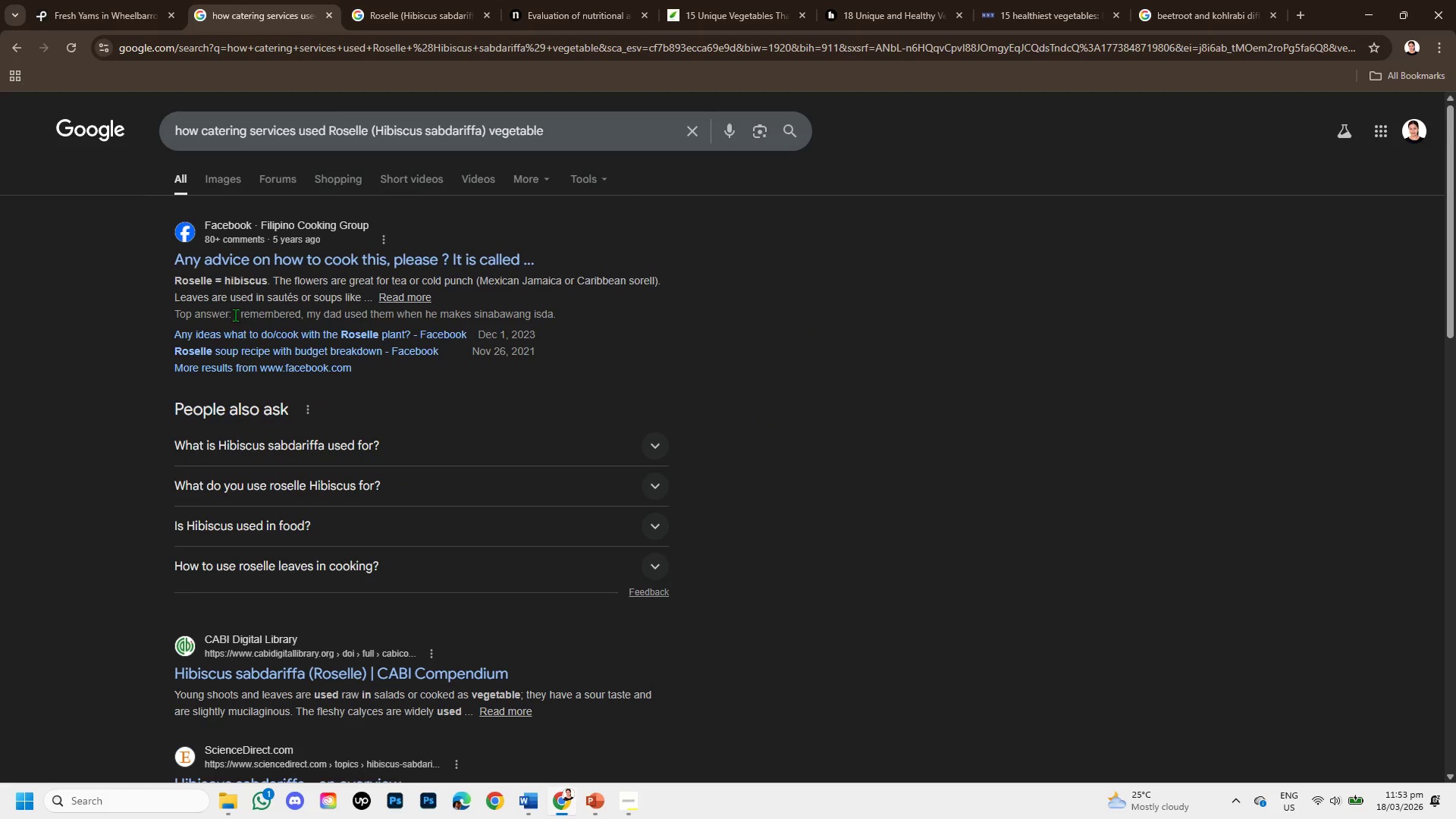 
scroll: coordinate [229, 162], scroll_direction: up, amount: 6.0
 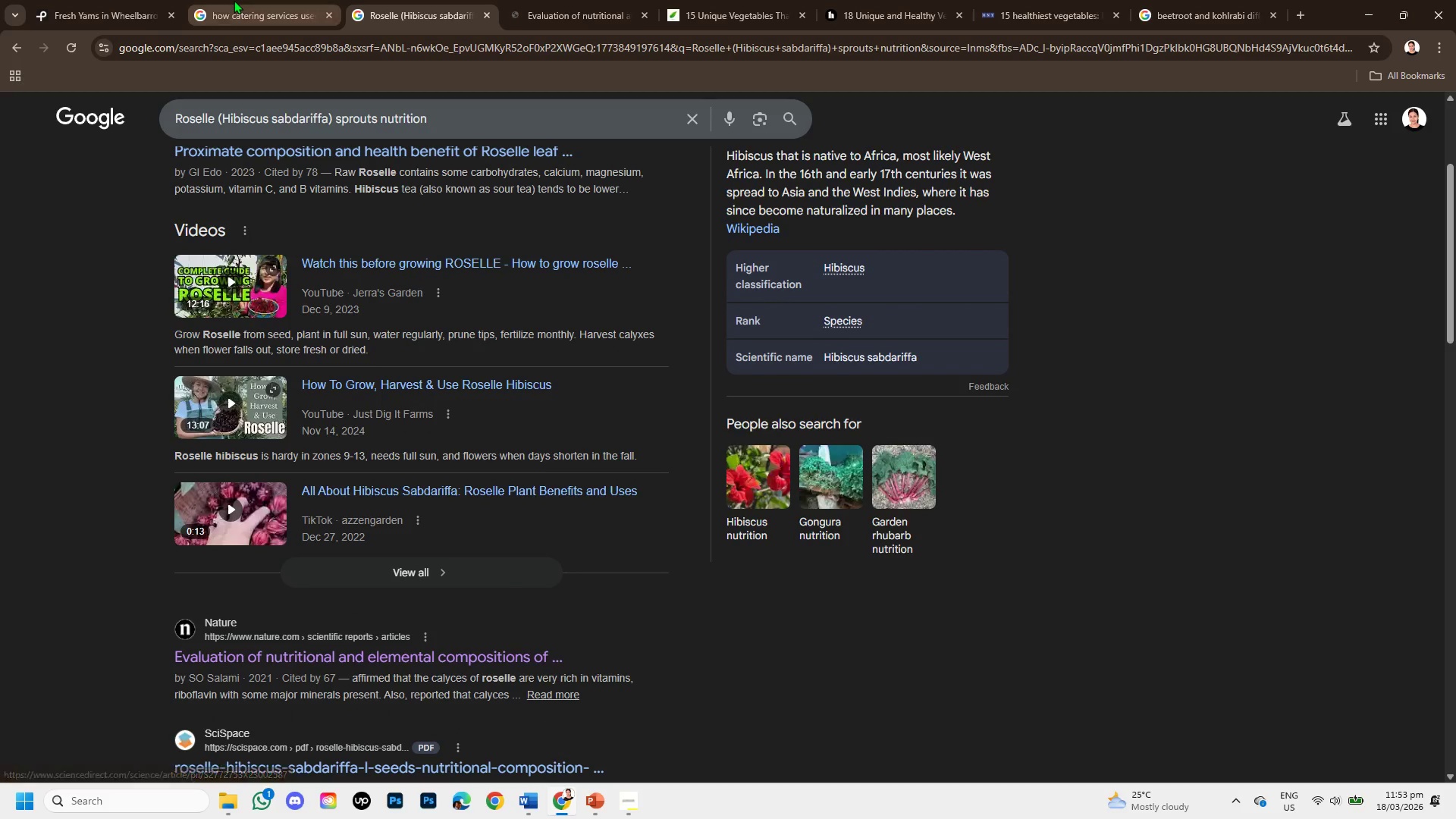 
scroll: coordinate [234, 315], scroll_direction: down, amount: 1.0
 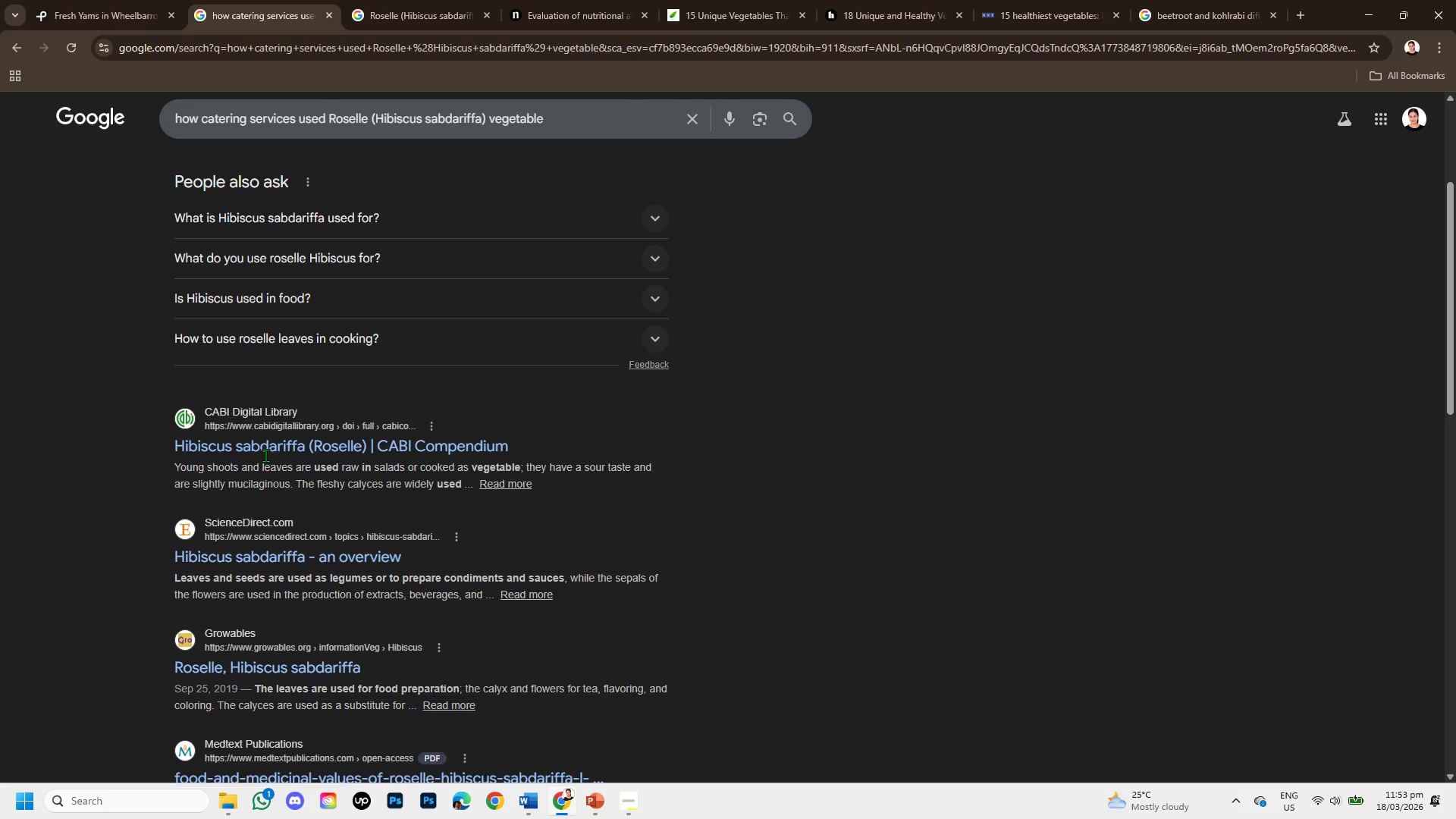 
right_click([265, 455])
 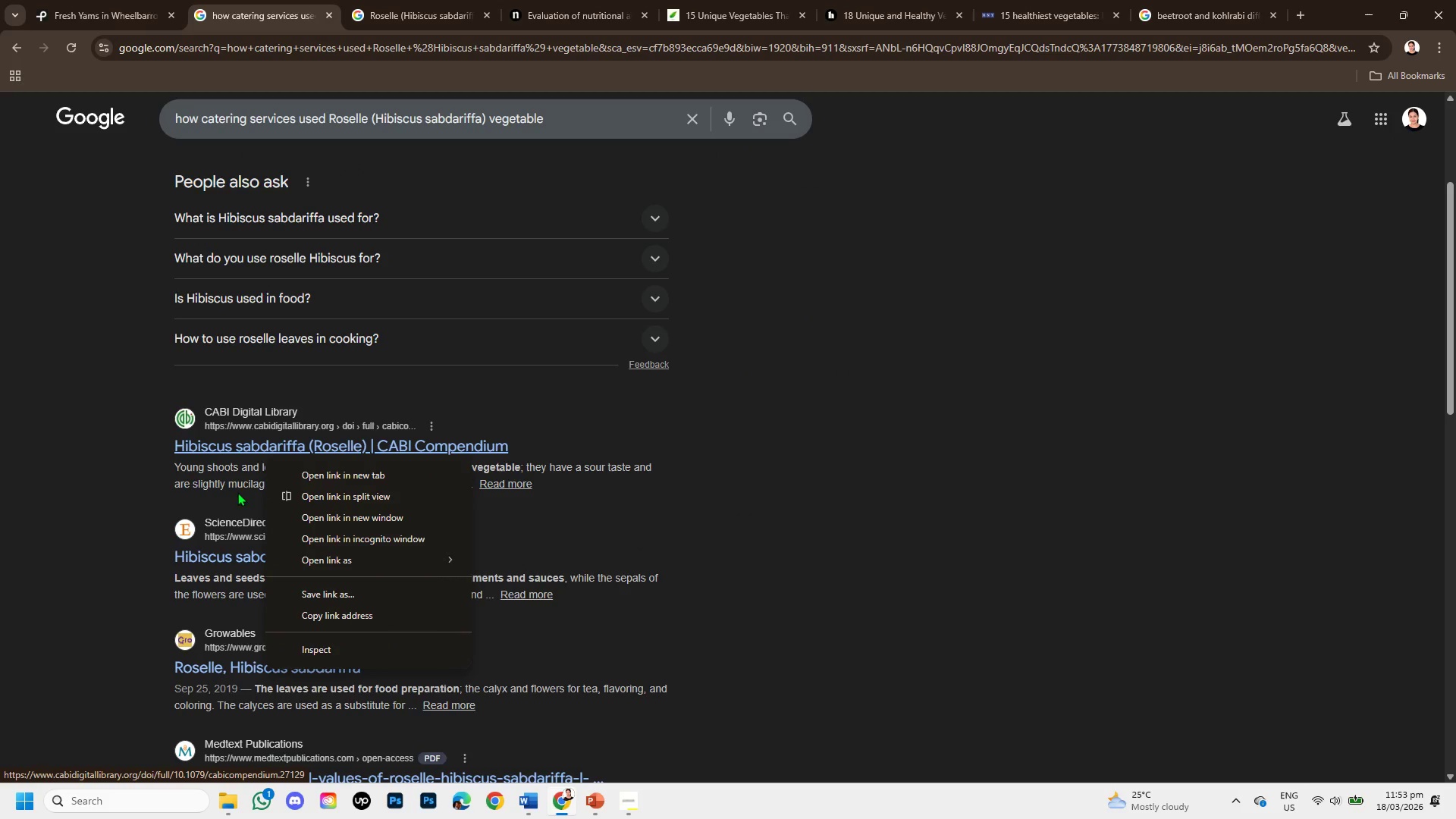 
left_click([128, 474])
 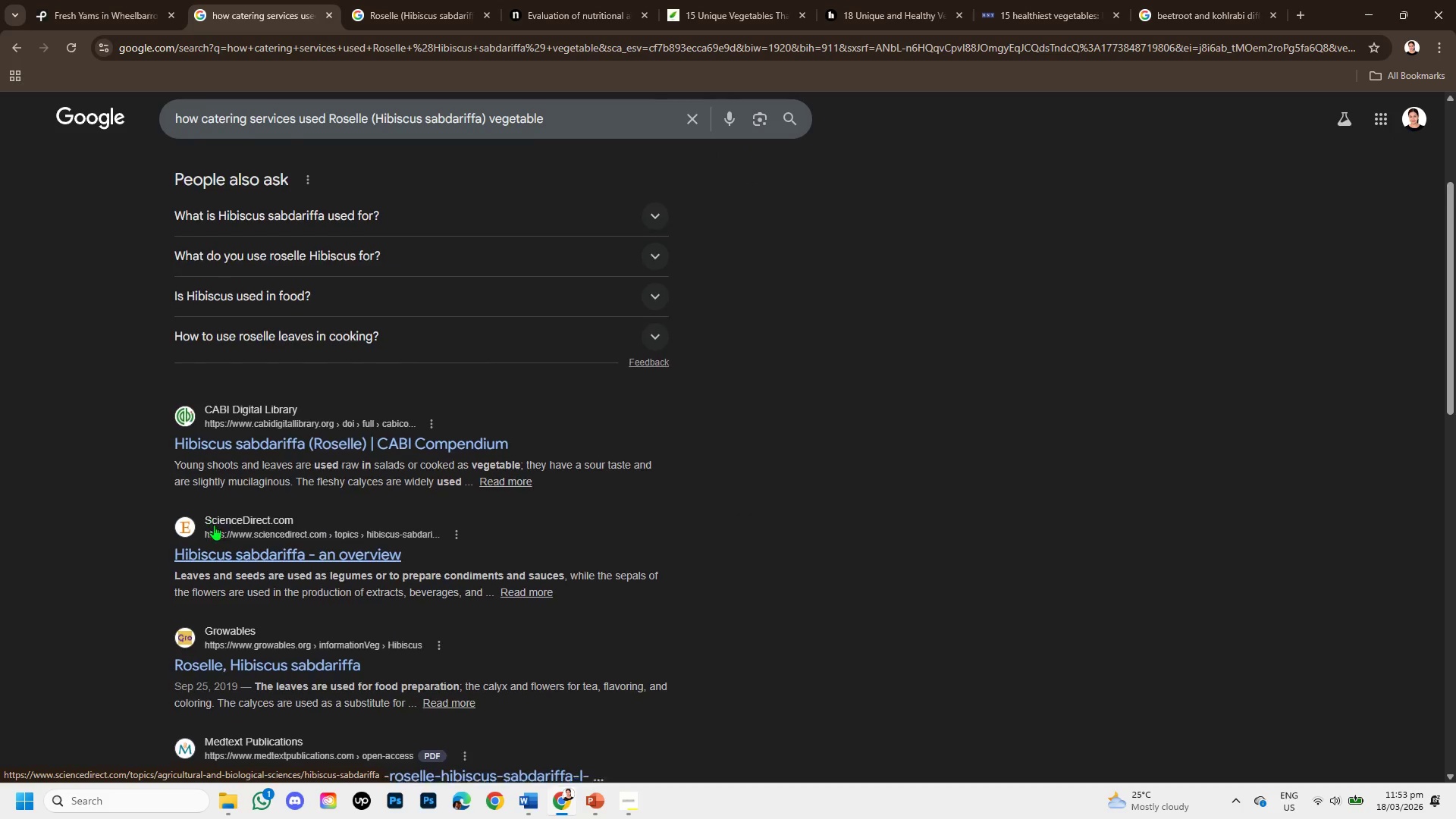 
scroll: coordinate [331, 529], scroll_direction: down, amount: 3.0
 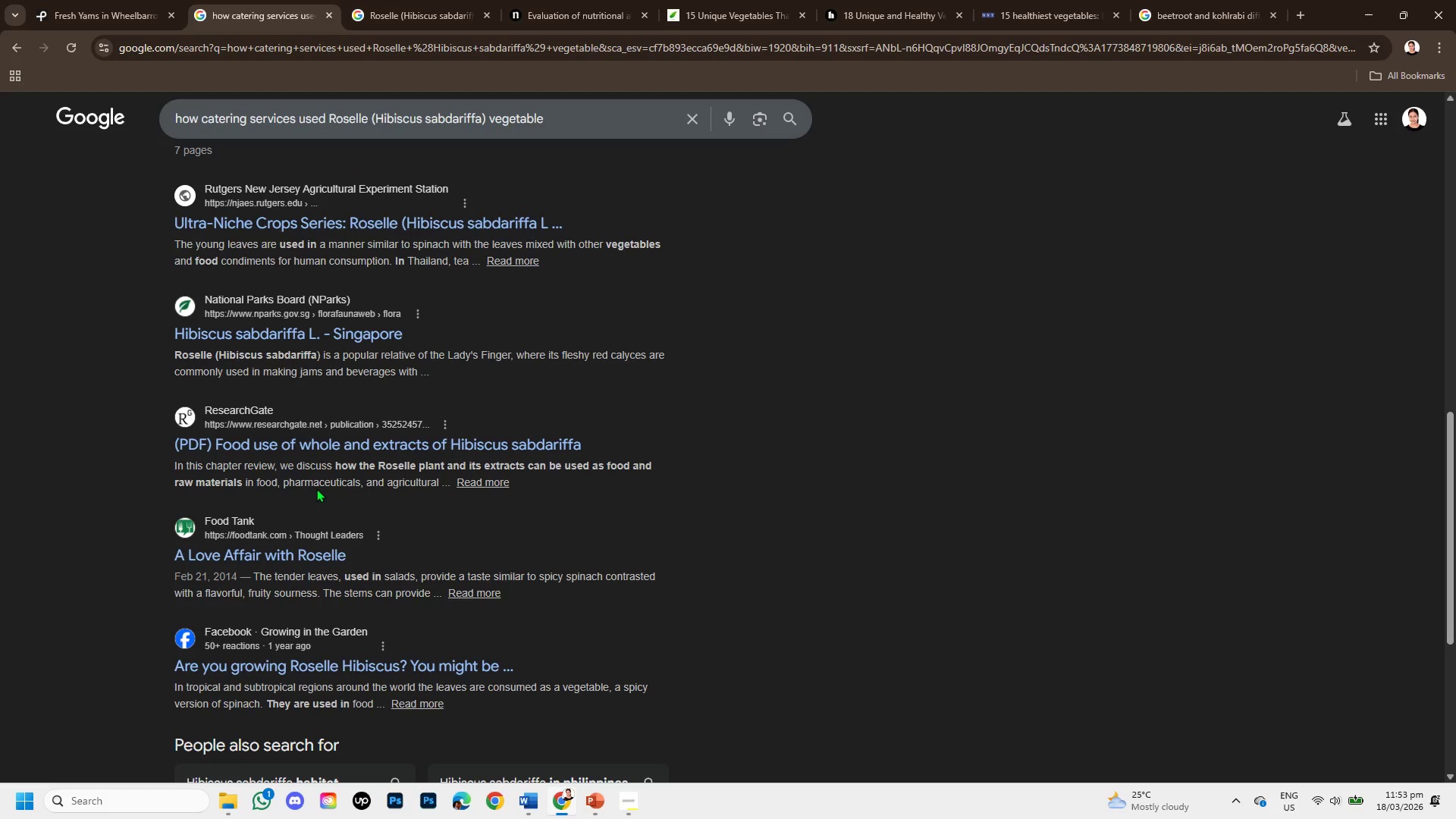 
scroll: coordinate [316, 488], scroll_direction: up, amount: 2.0
 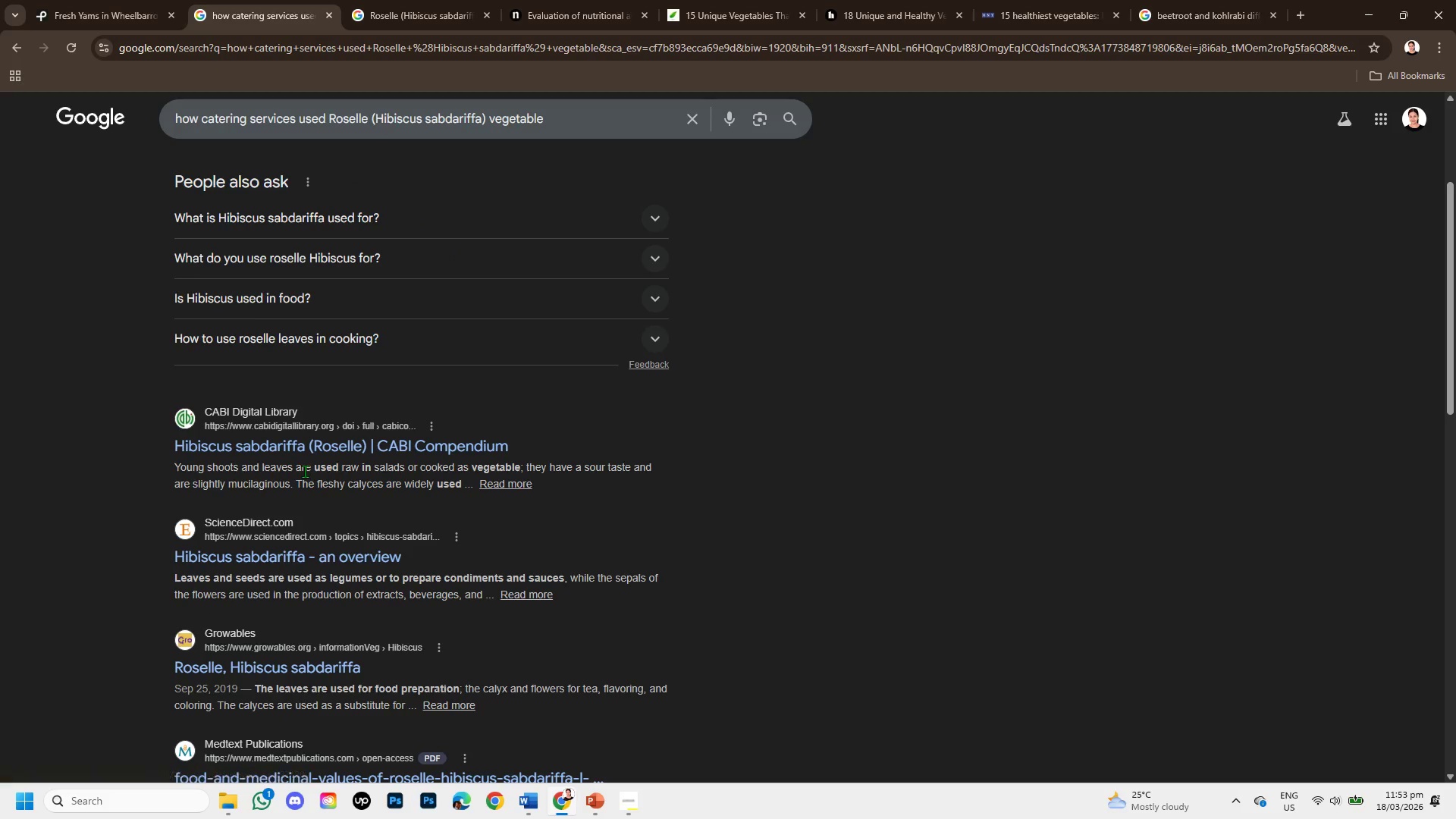 
right_click([314, 438])
 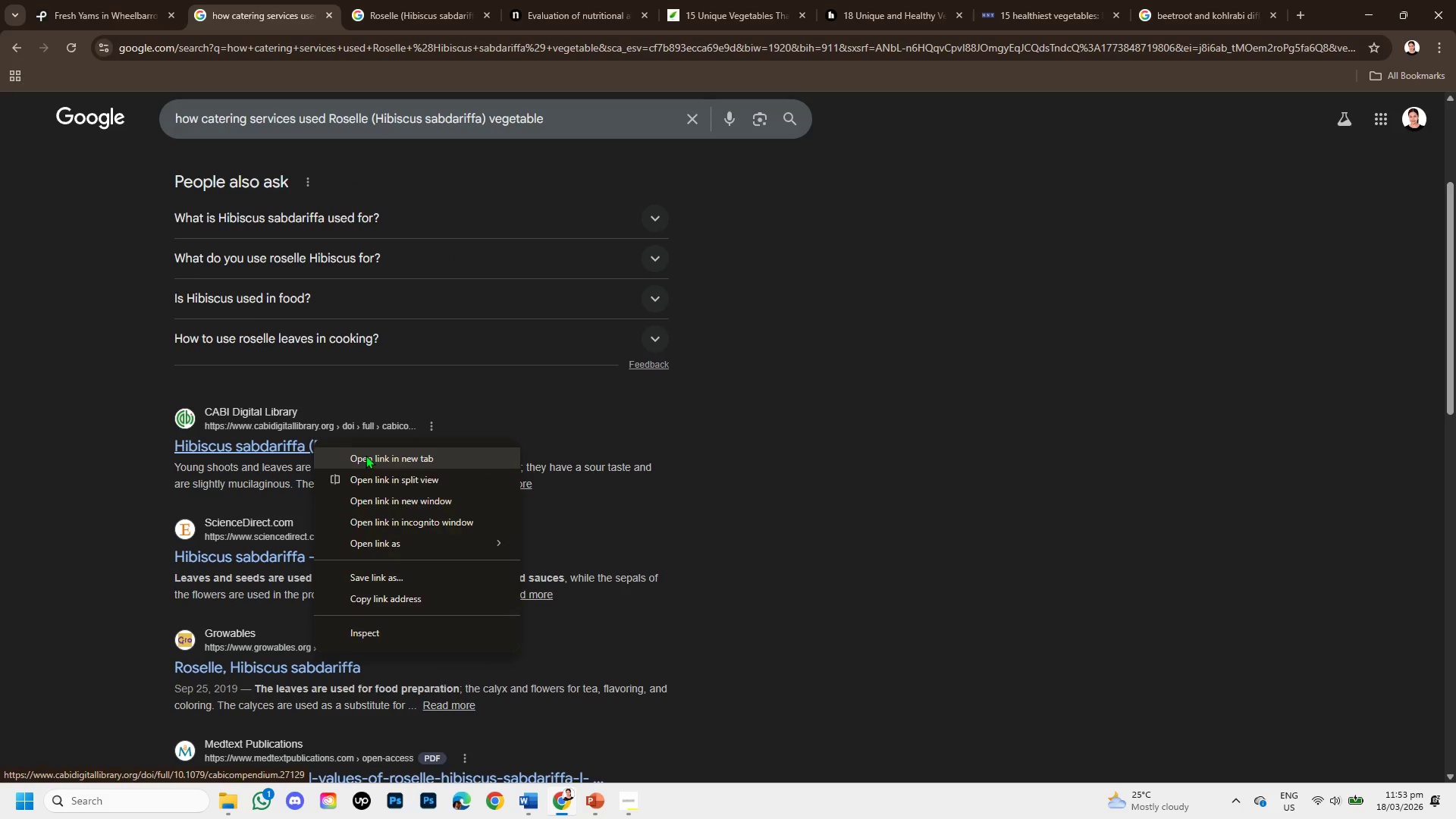 
left_click([366, 455])
 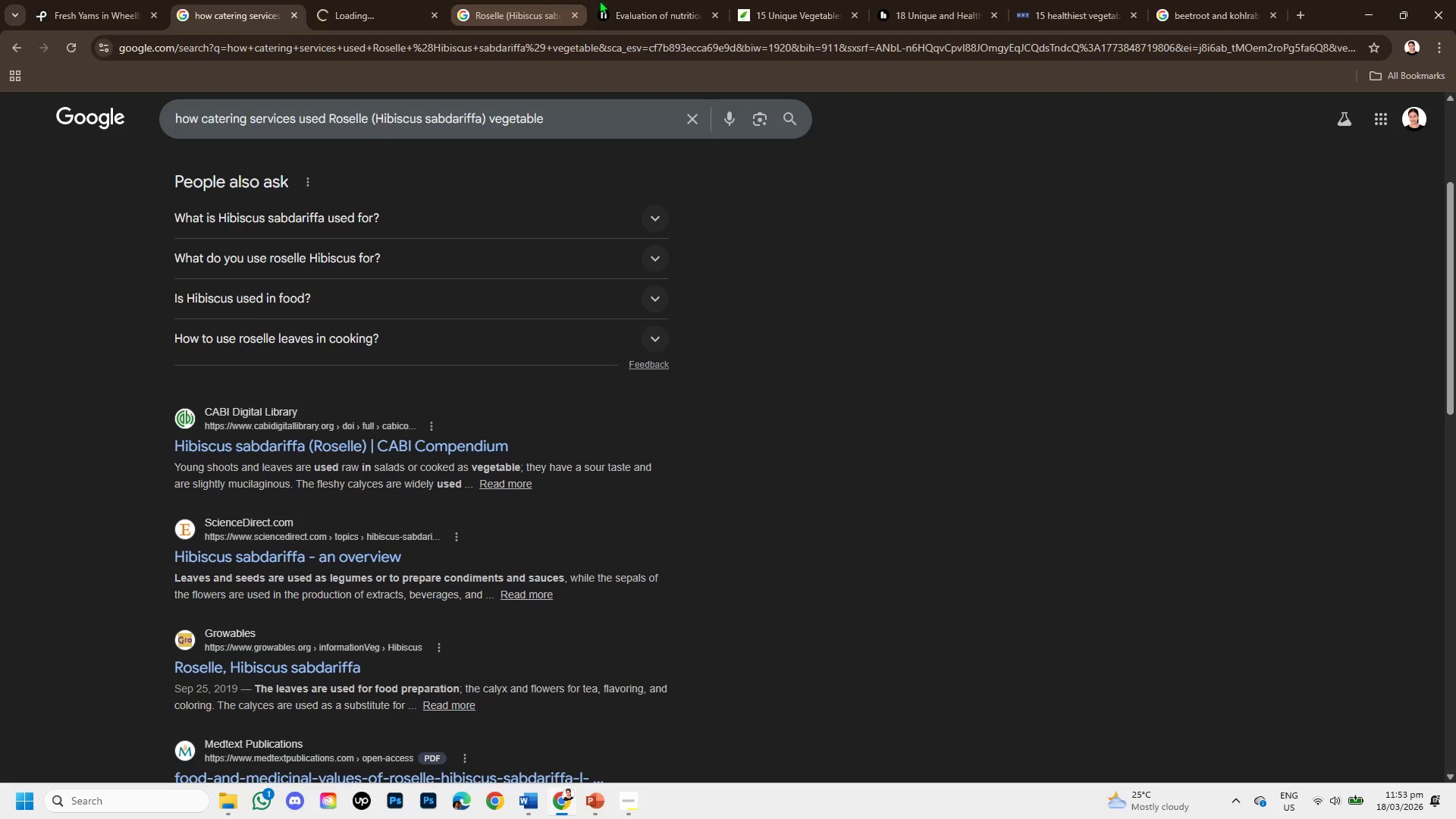 
left_click([626, 0])
 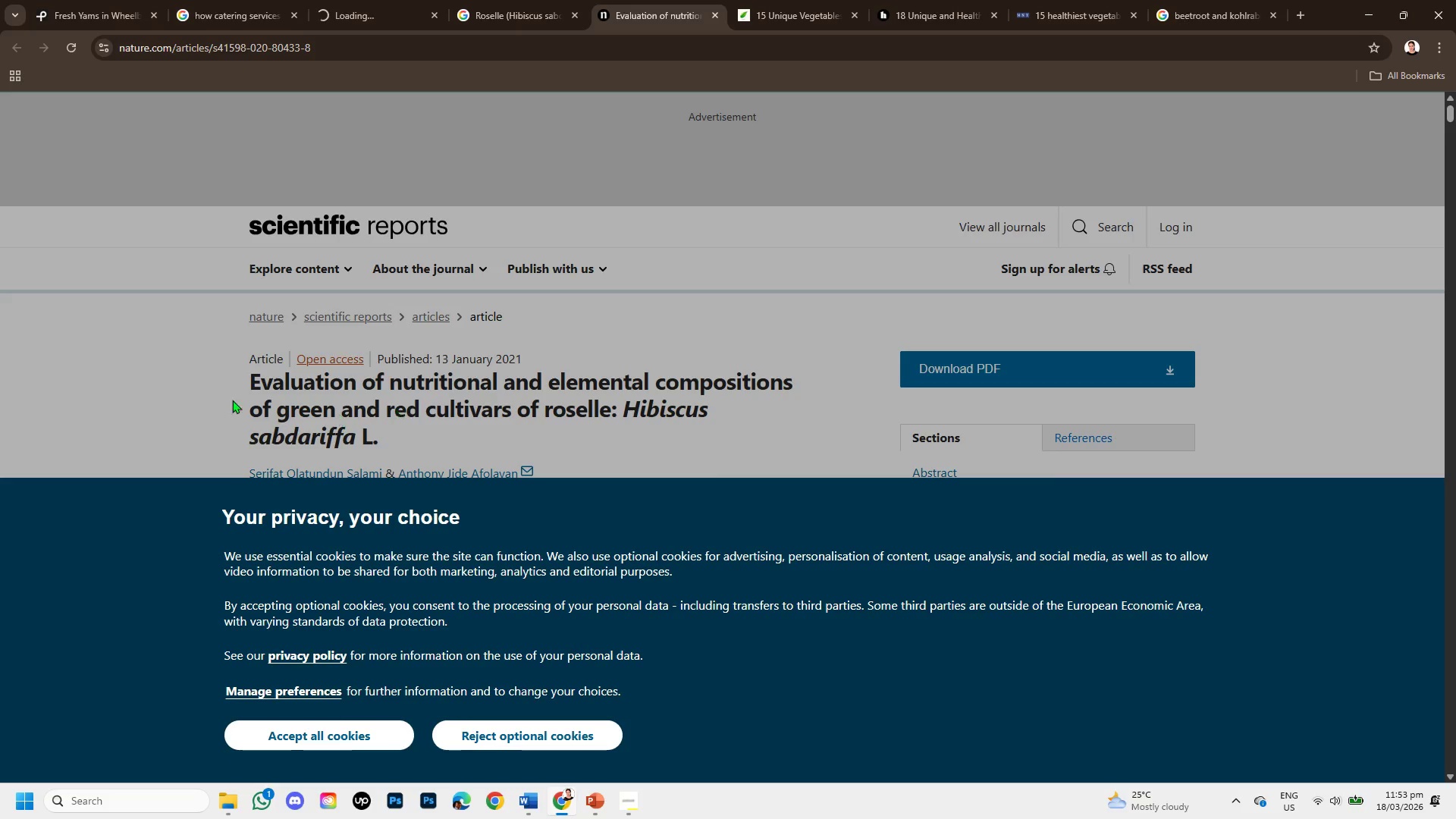 
left_click([195, 397])
 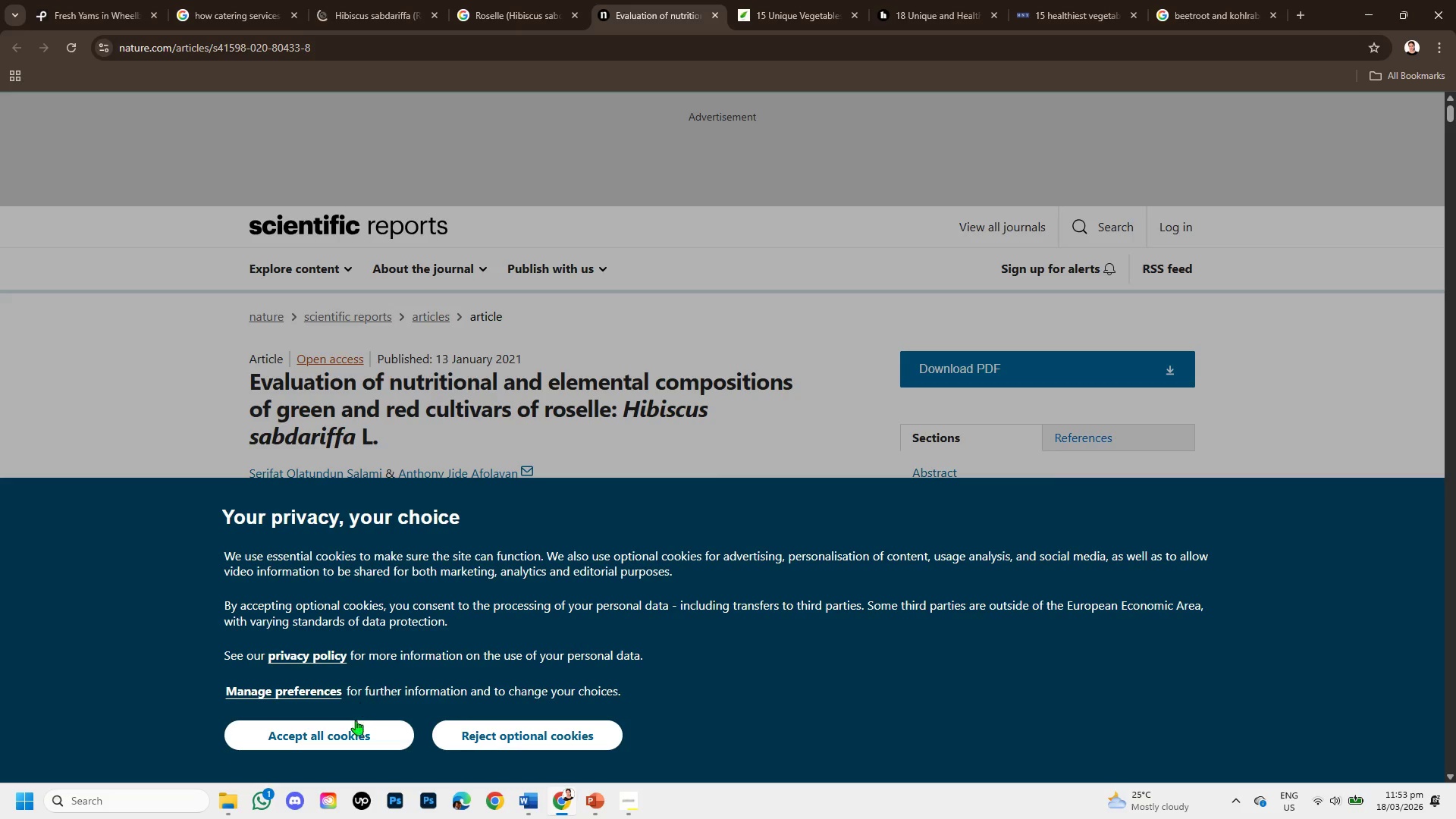 
left_click([353, 733])
 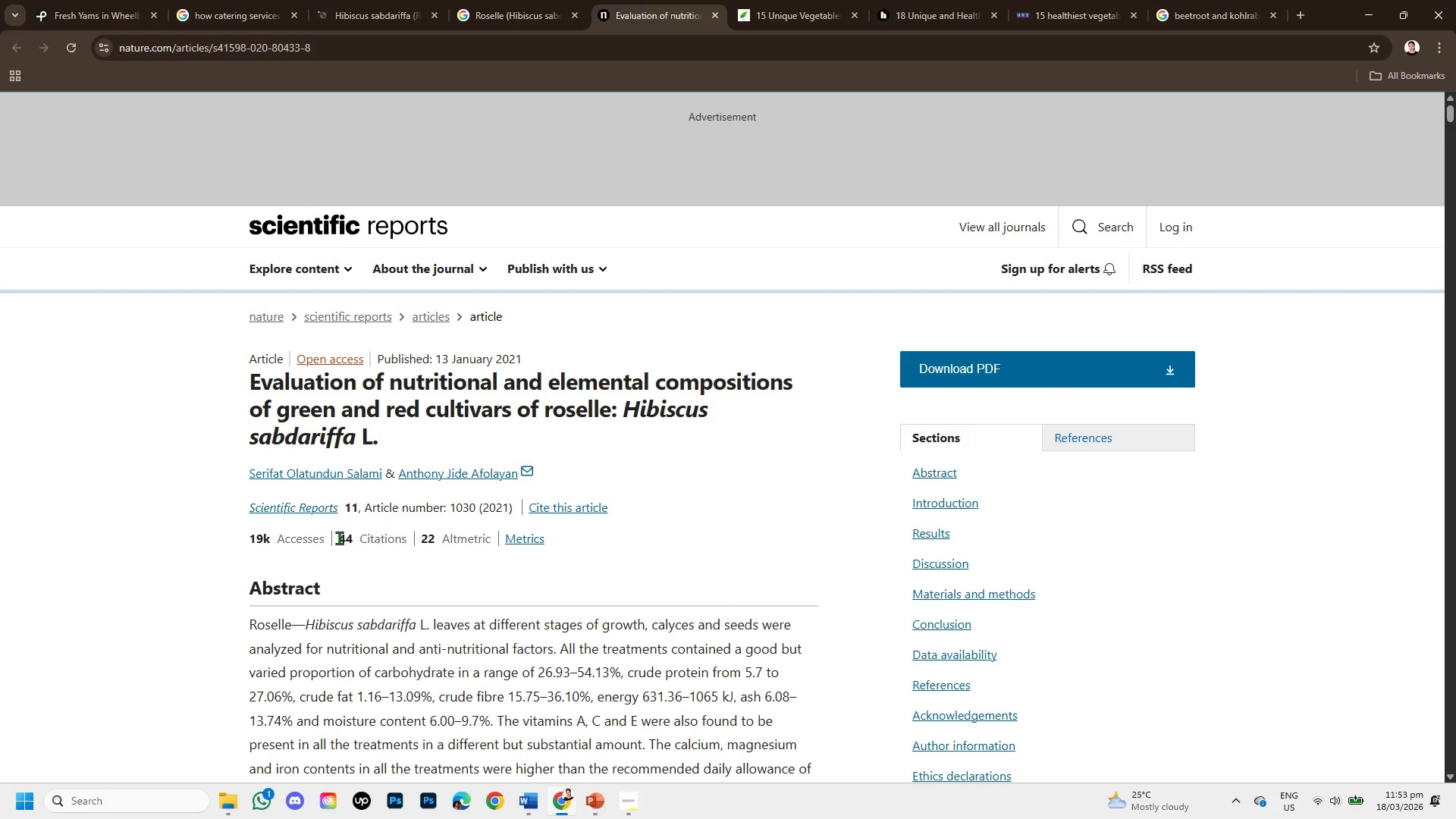 
scroll: coordinate [339, 538], scroll_direction: down, amount: 1.0
 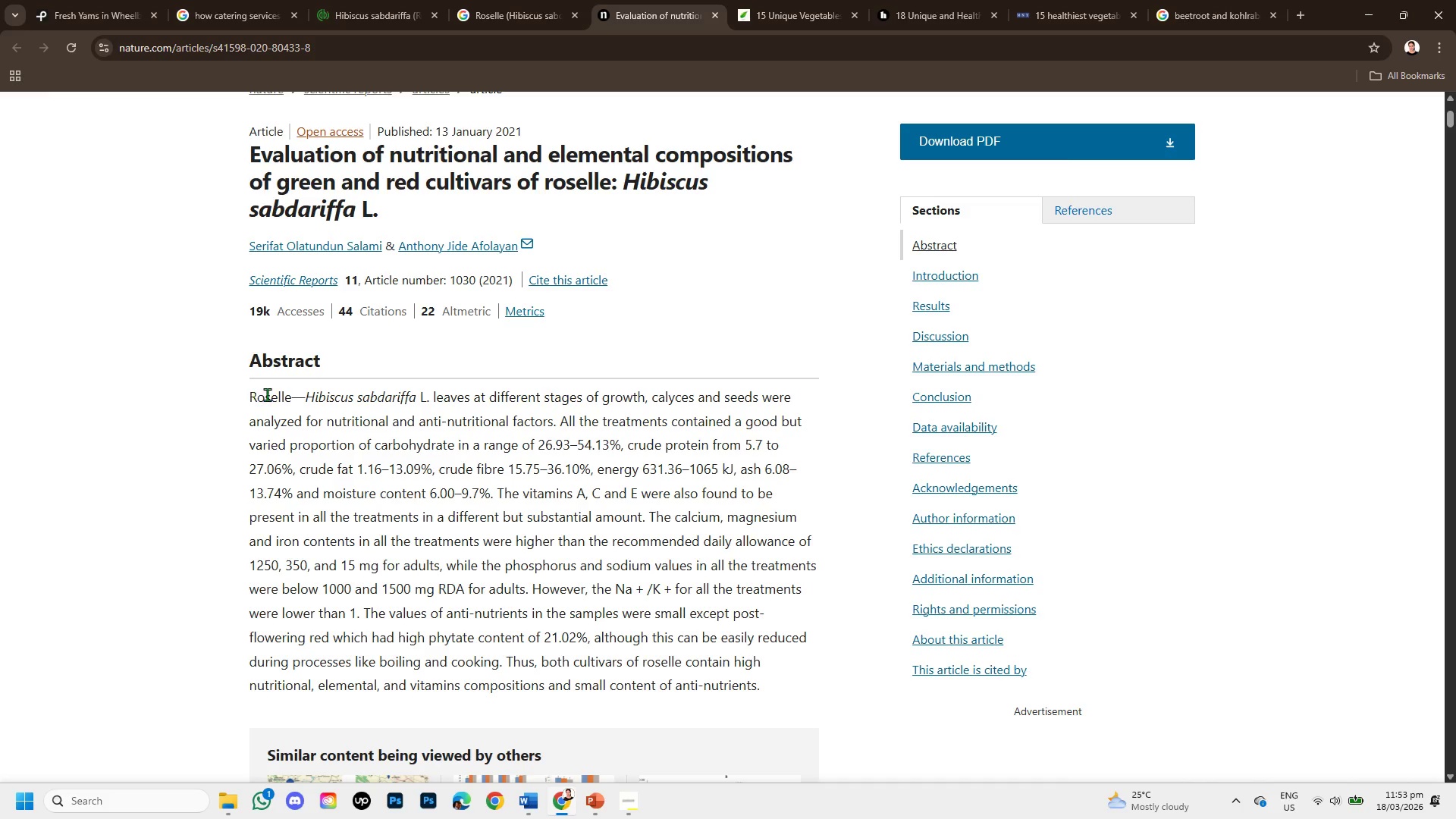 
left_click([746, 1])
 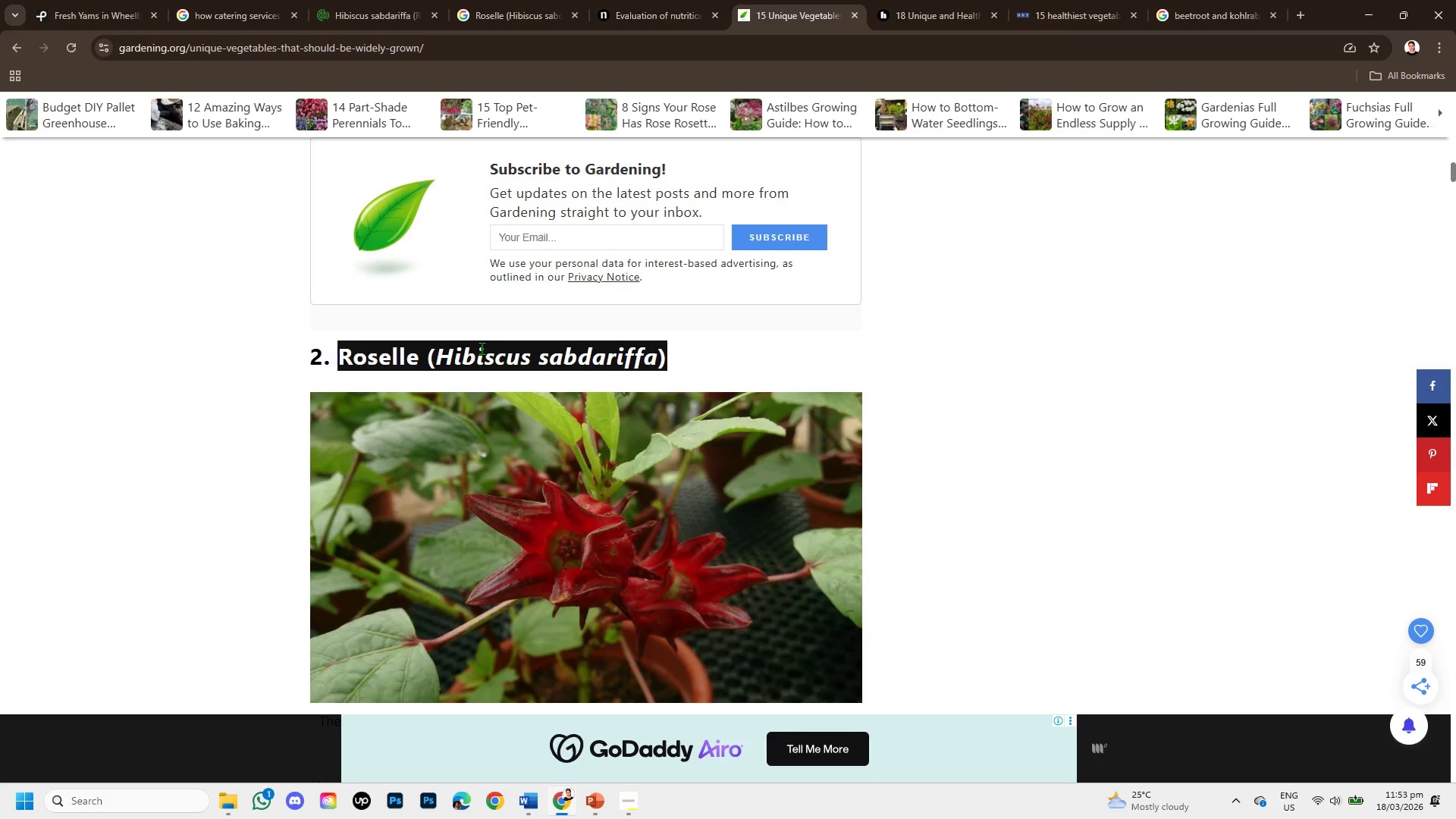 
key(Control+C)
 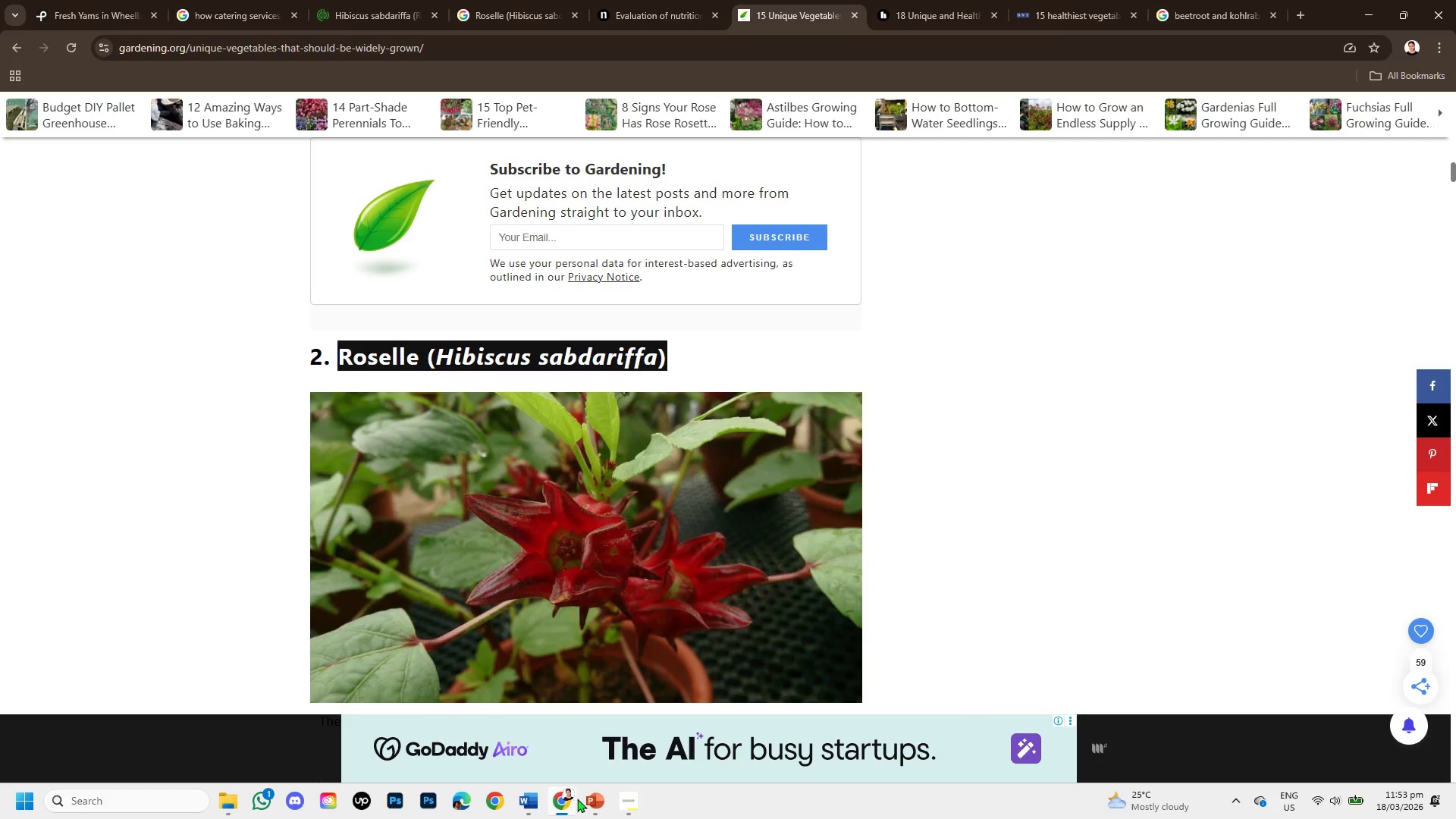 
left_click([590, 800])
 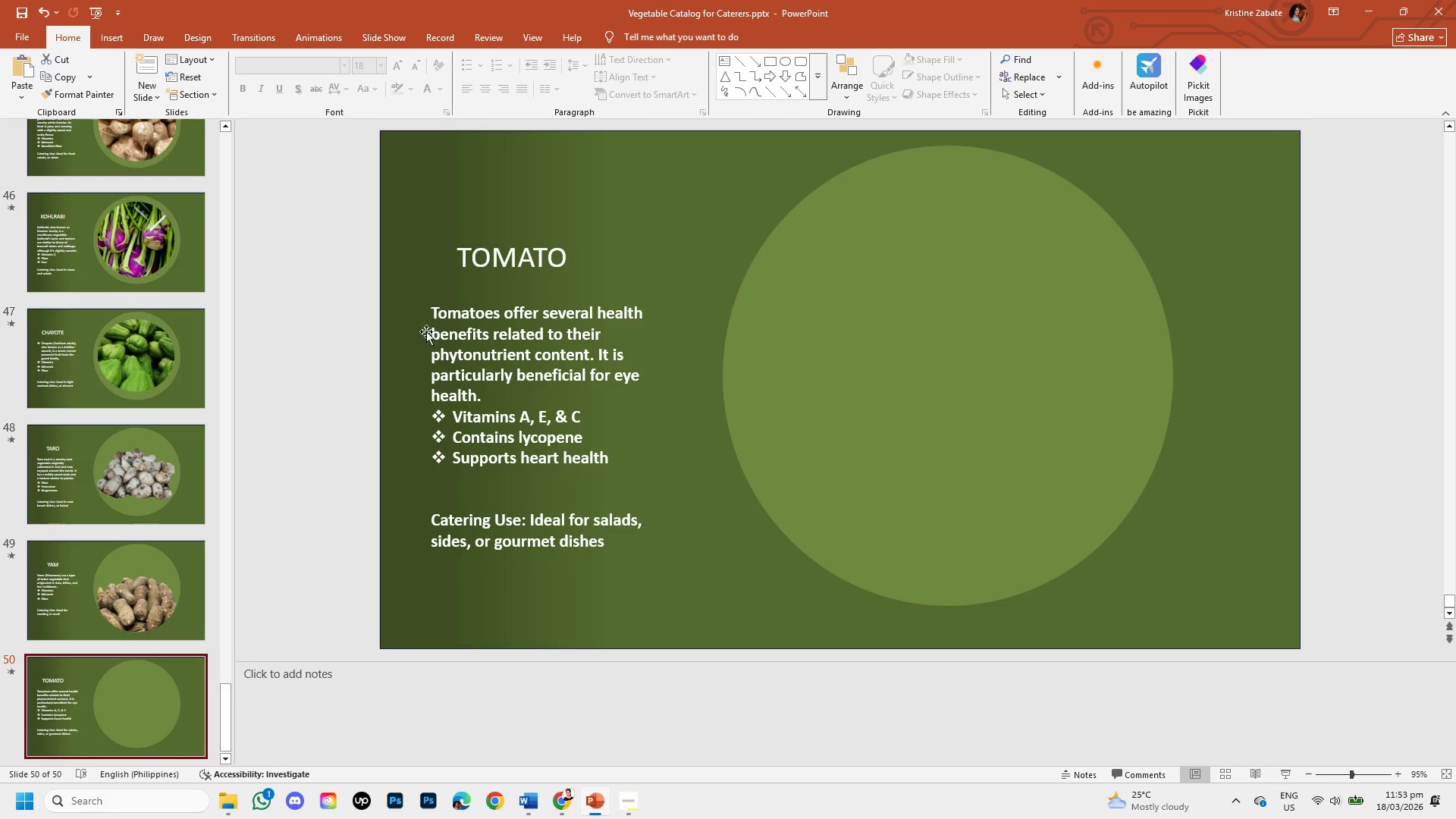 
left_click([538, 249])
 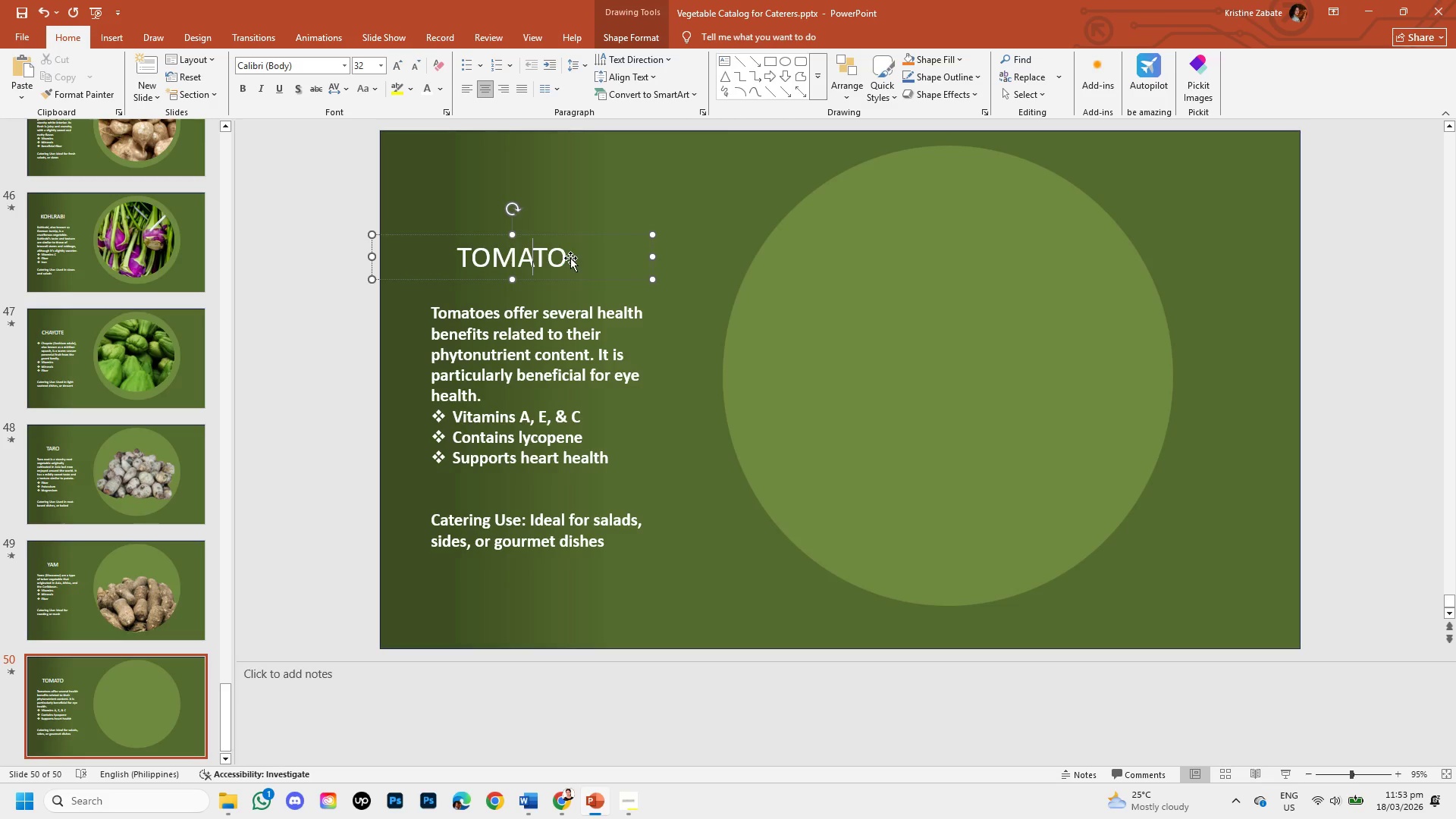 
left_click([570, 258])
 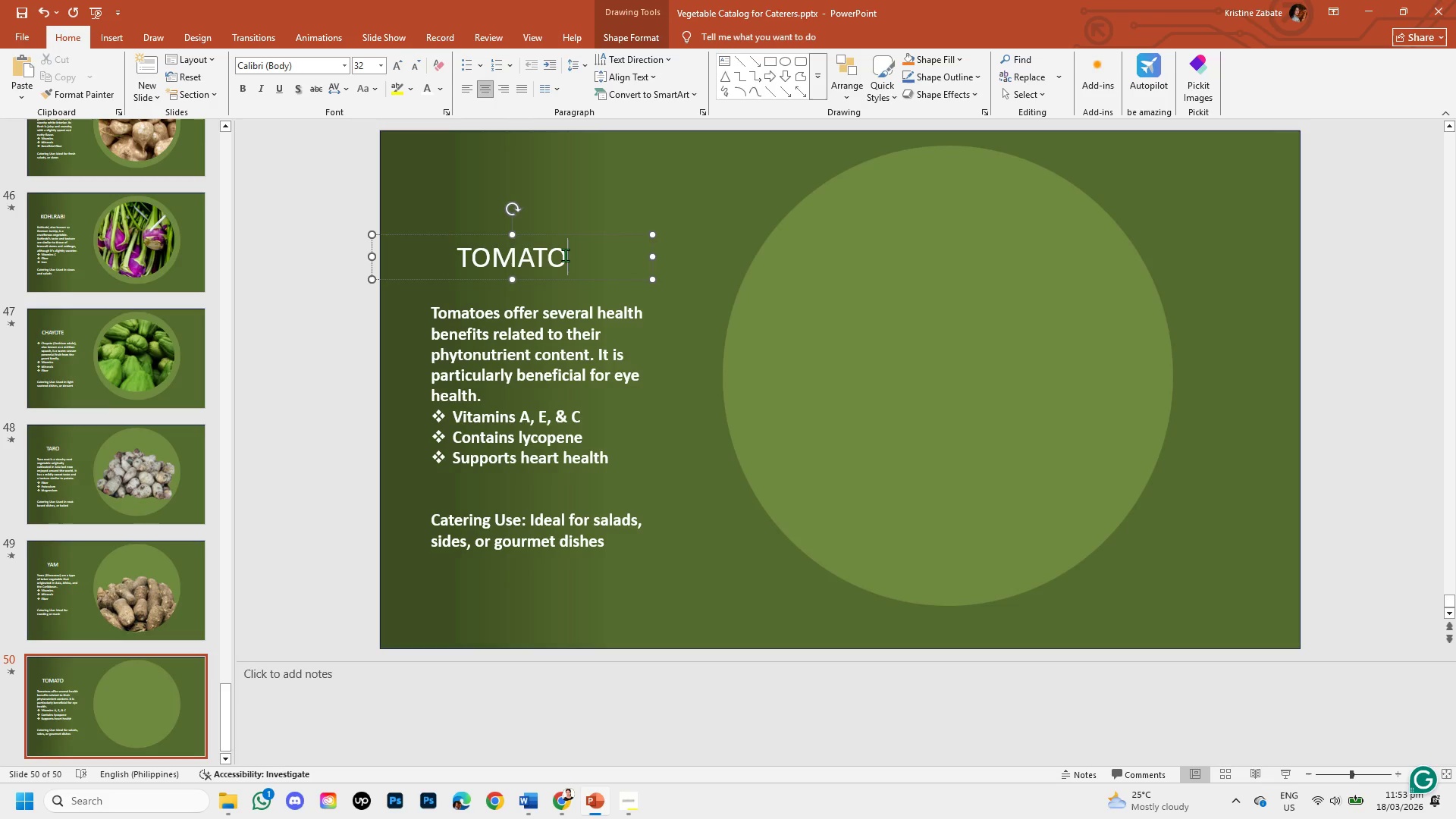 
key(Backspace)
 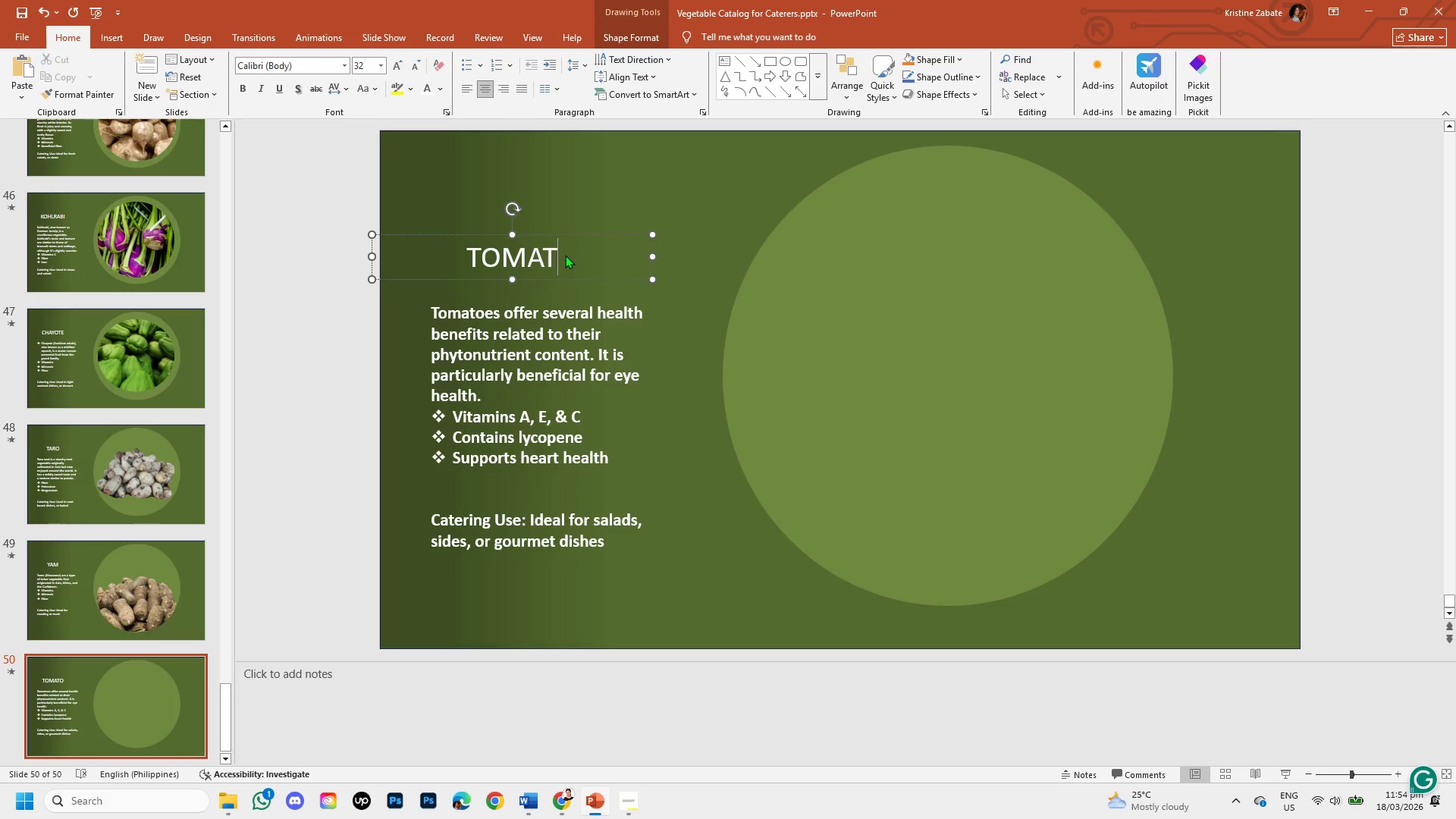 
key(Backspace)
 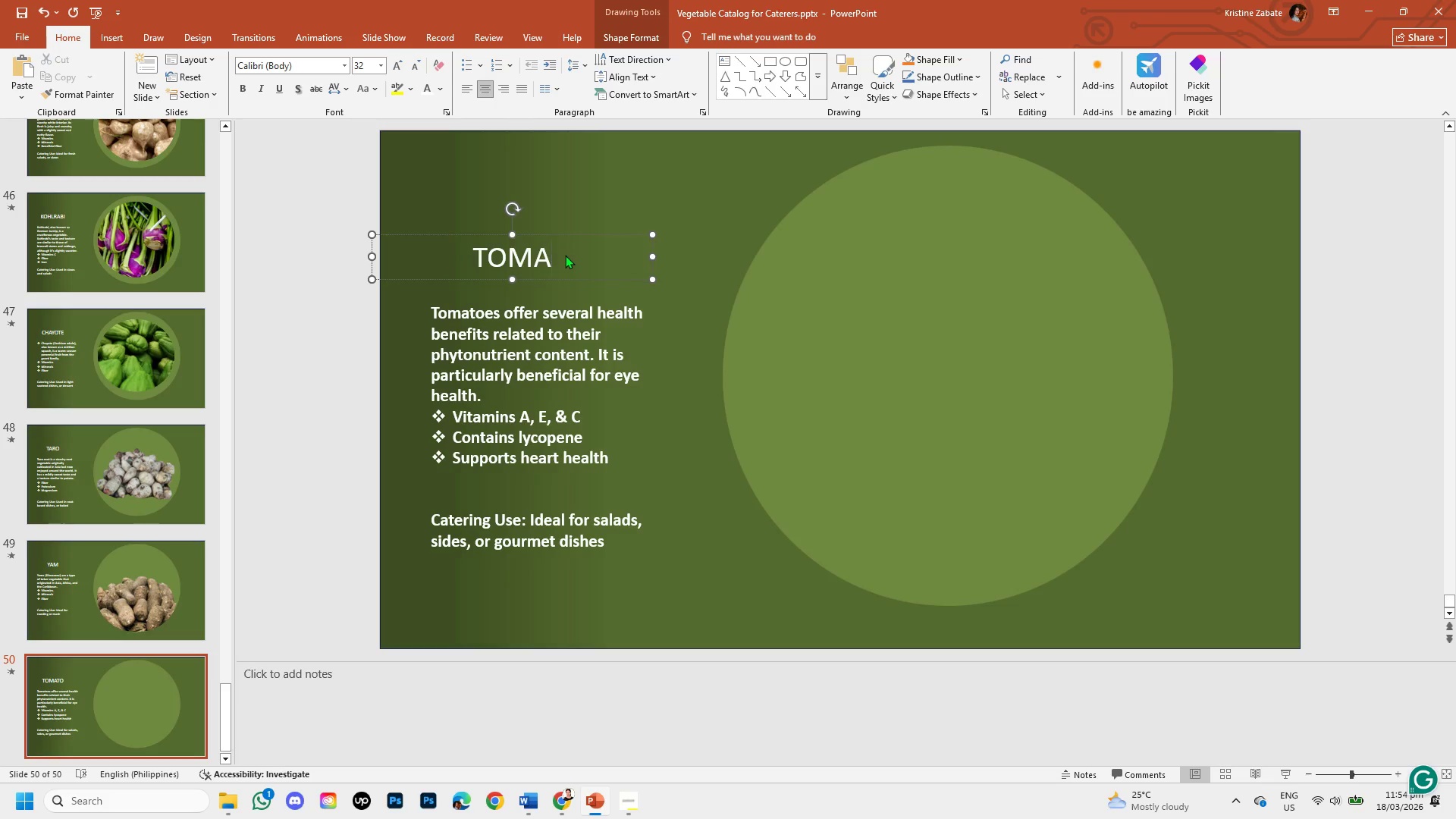 
key(Backspace)
 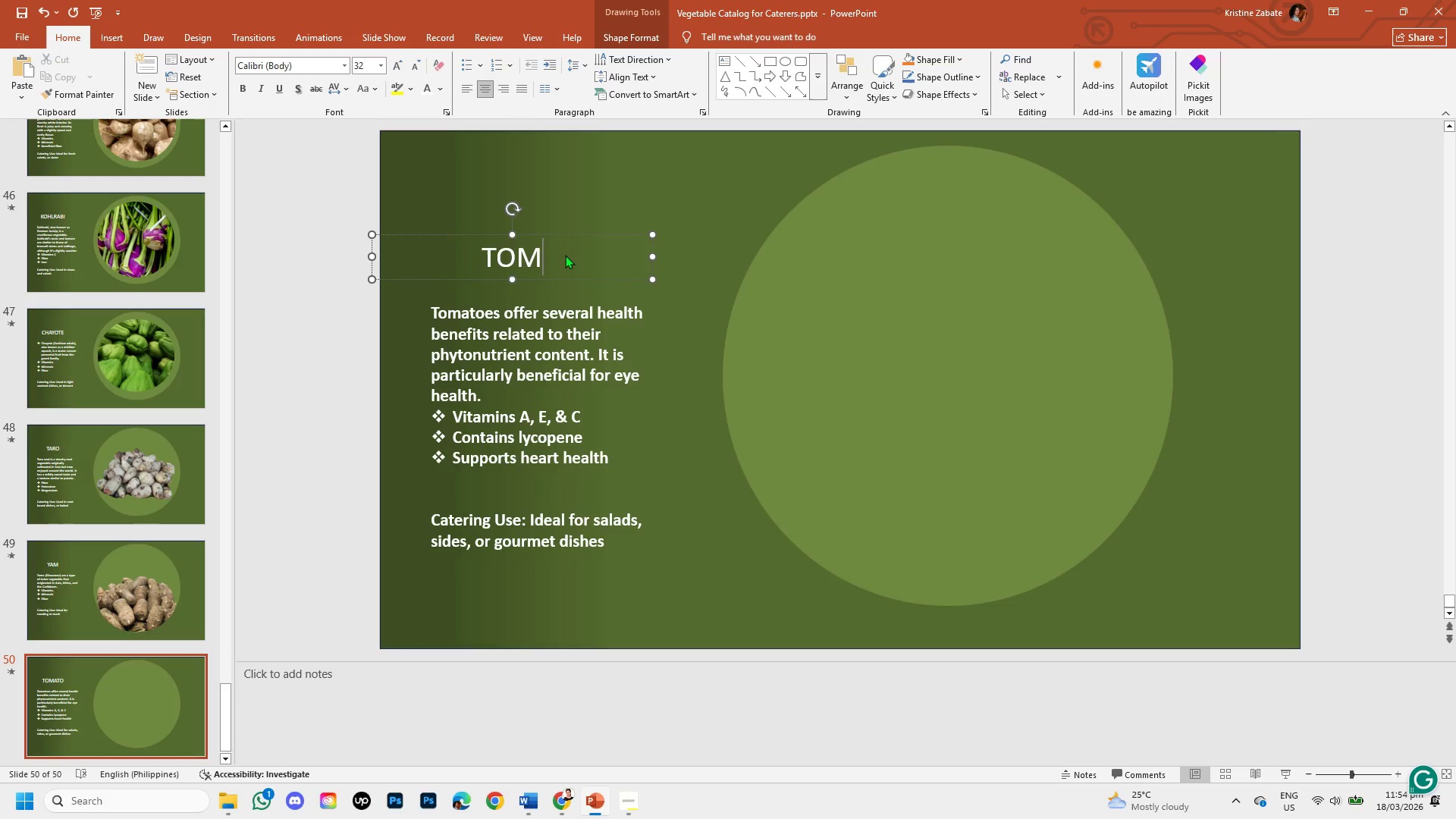 
key(Backspace)
 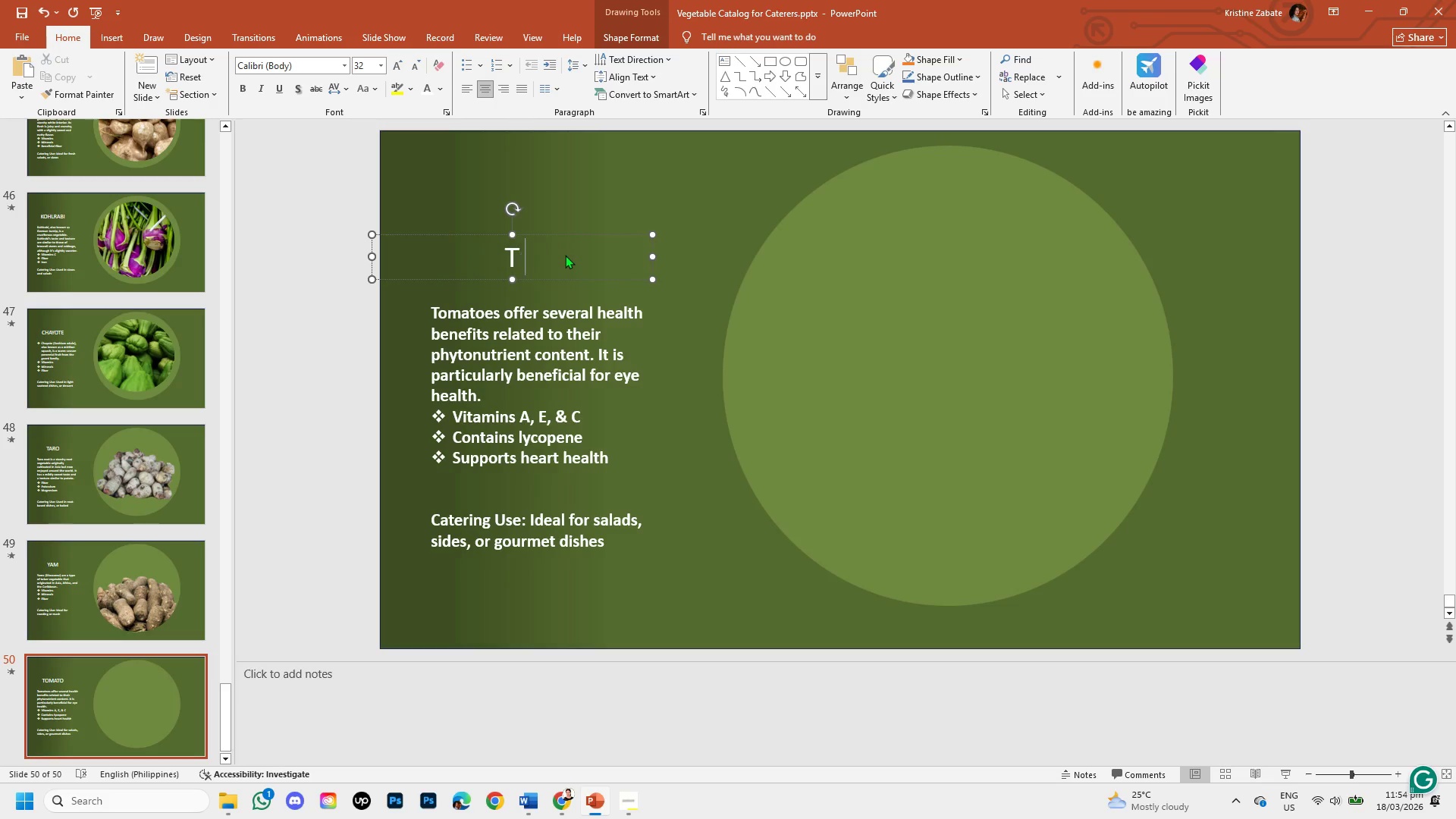 
key(Backspace)
 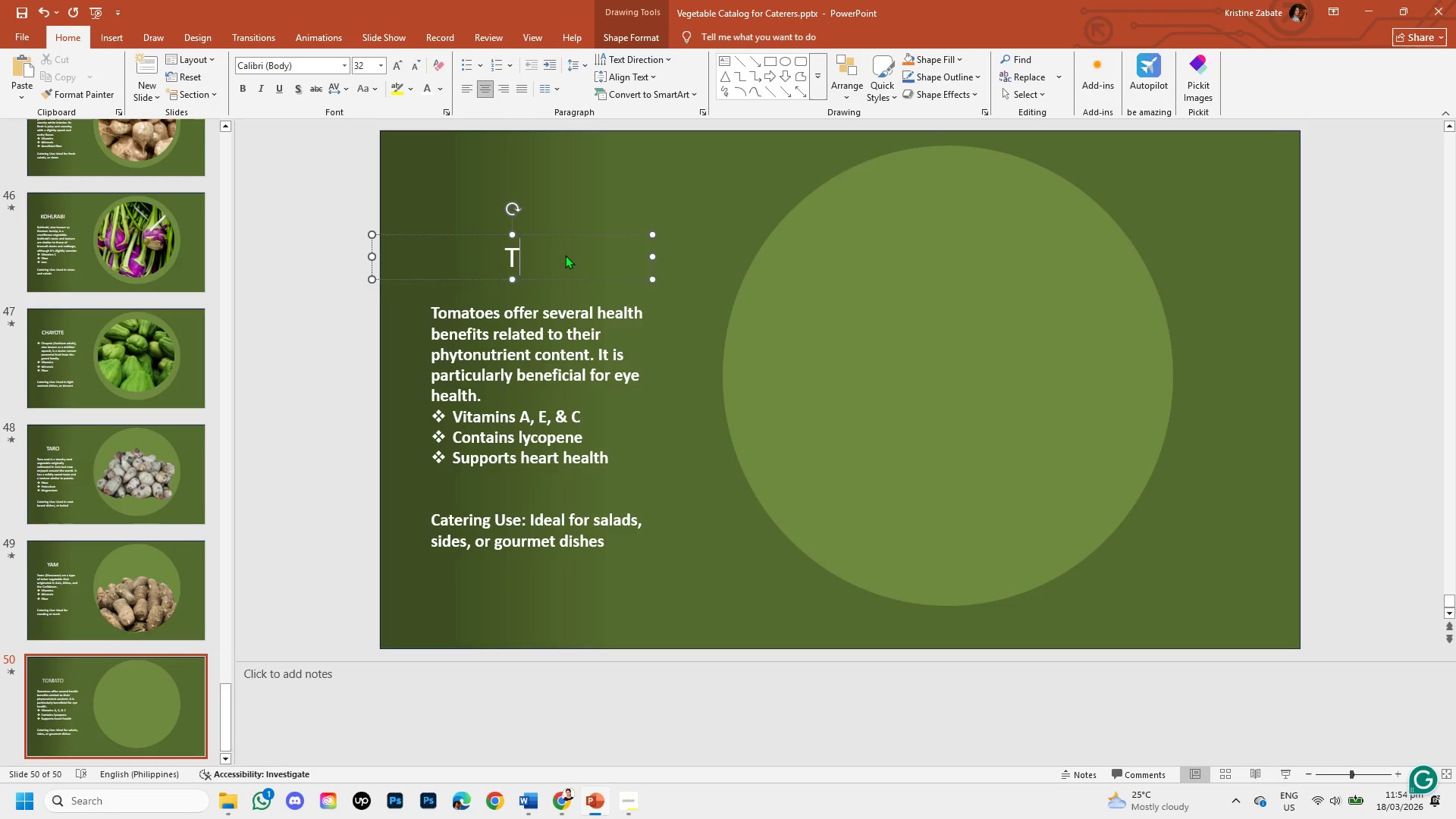 
key(Backspace)
 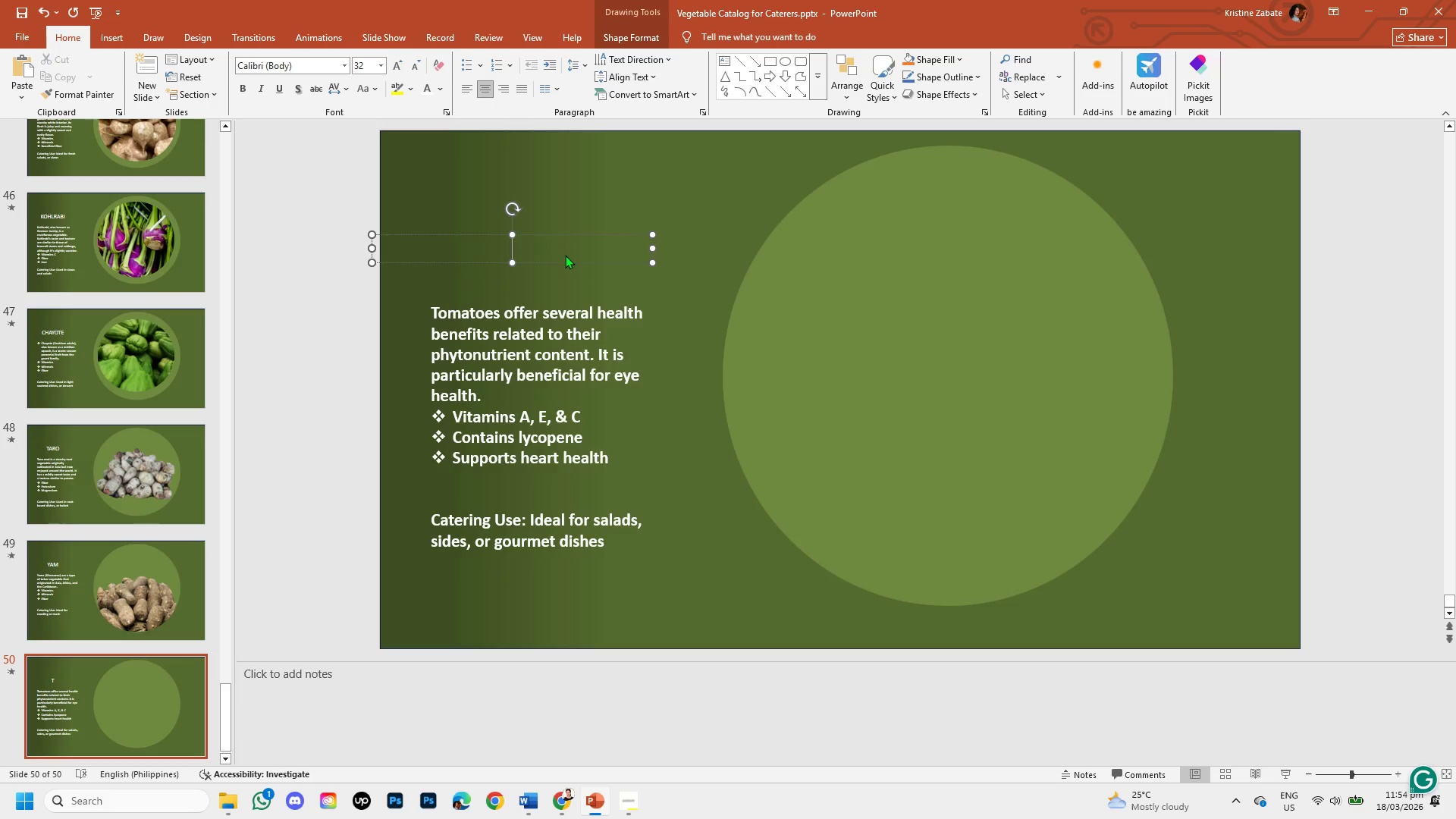 
key(Control+V)
 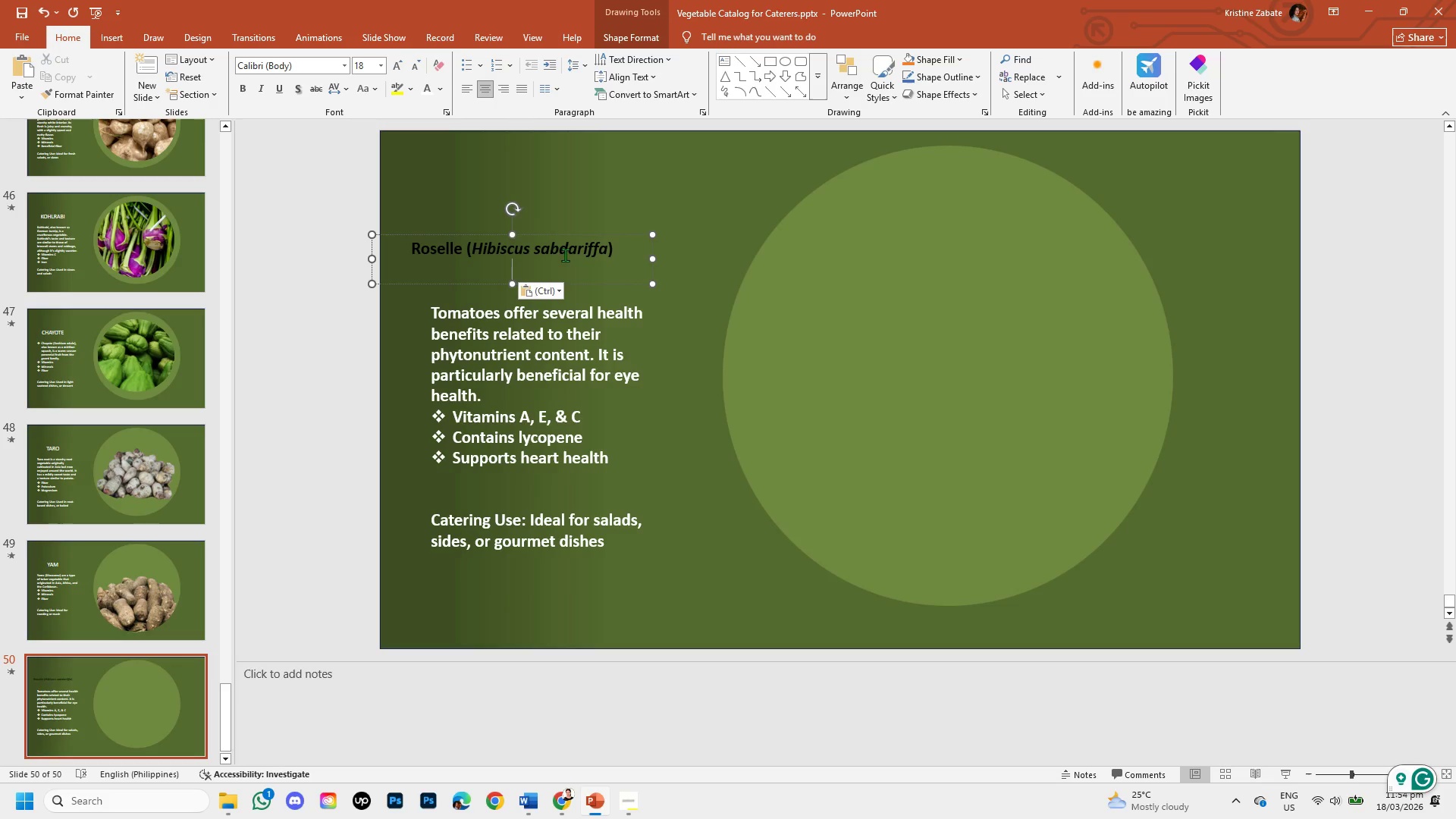 
key(Control+Z)
 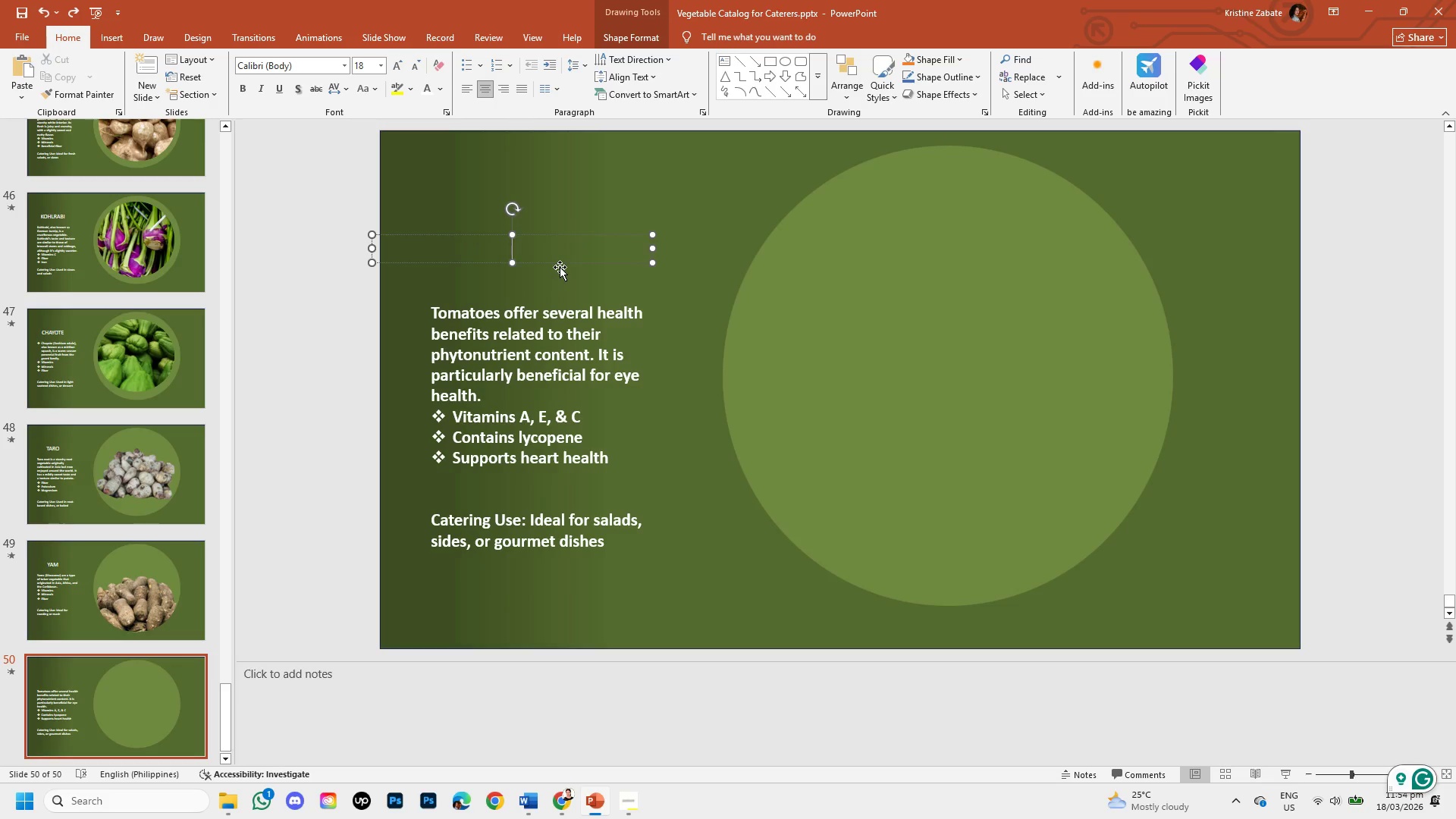 
key(Control+V)
 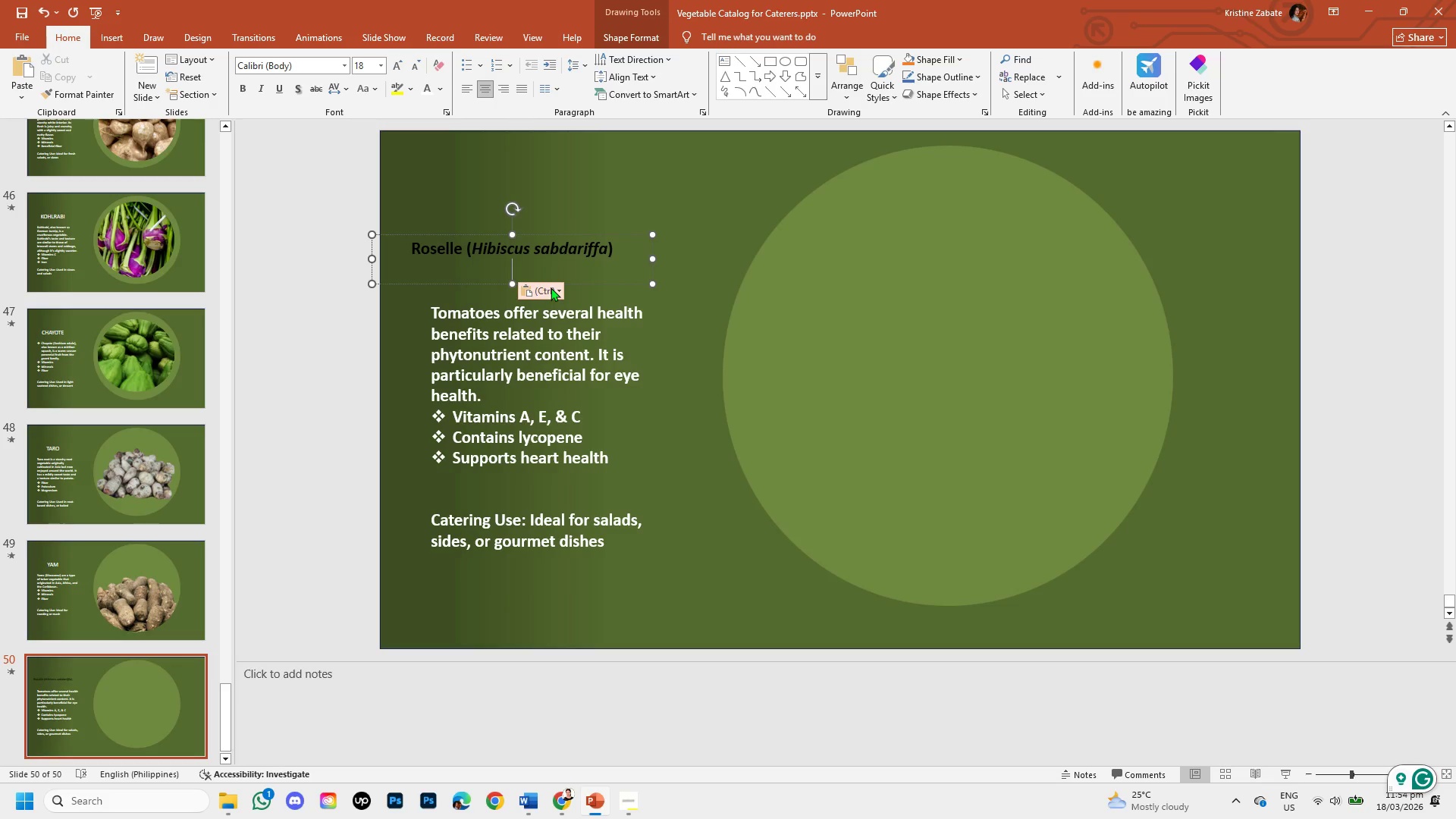 
left_click([551, 287])
 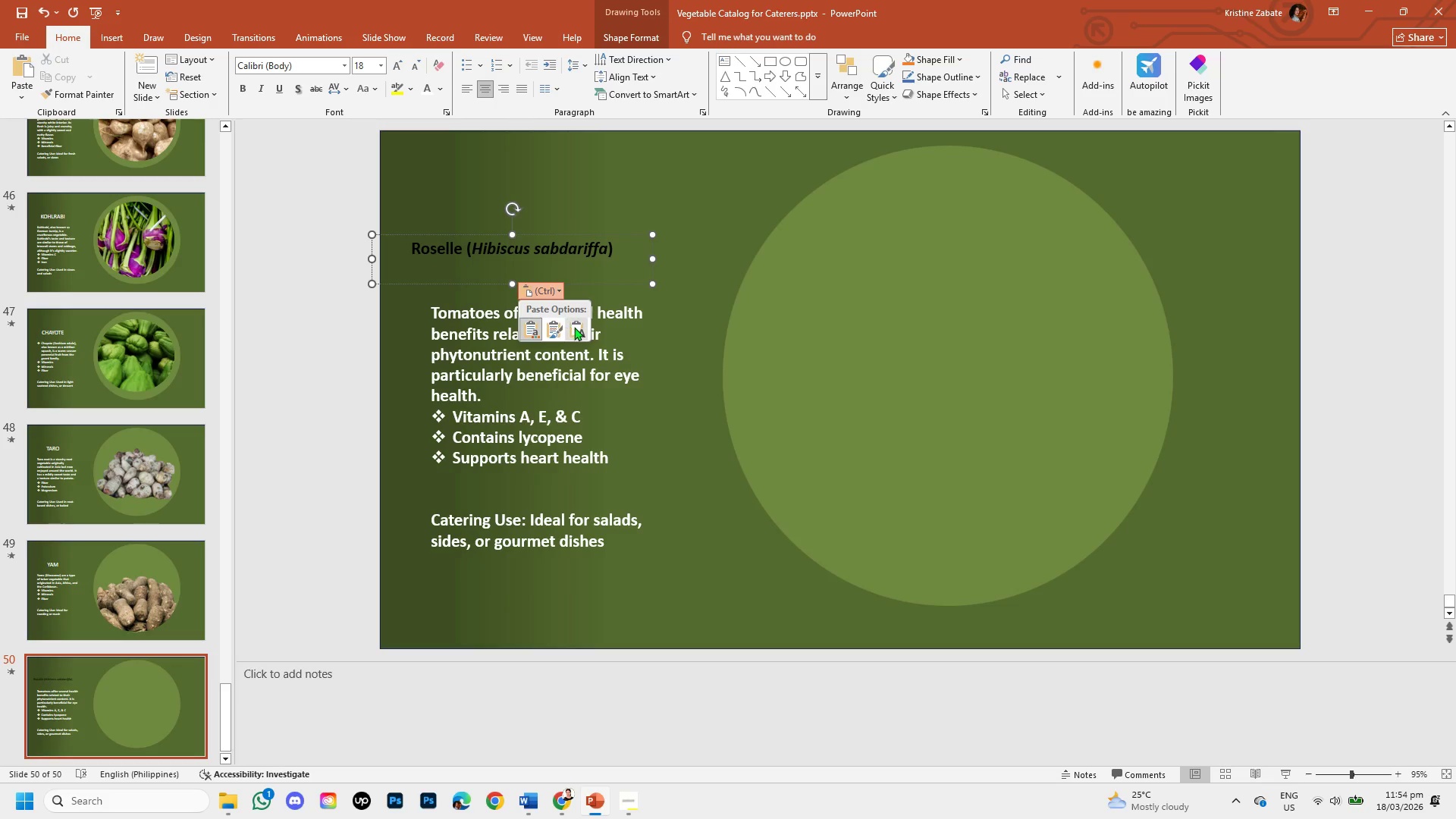 
left_click([574, 327])
 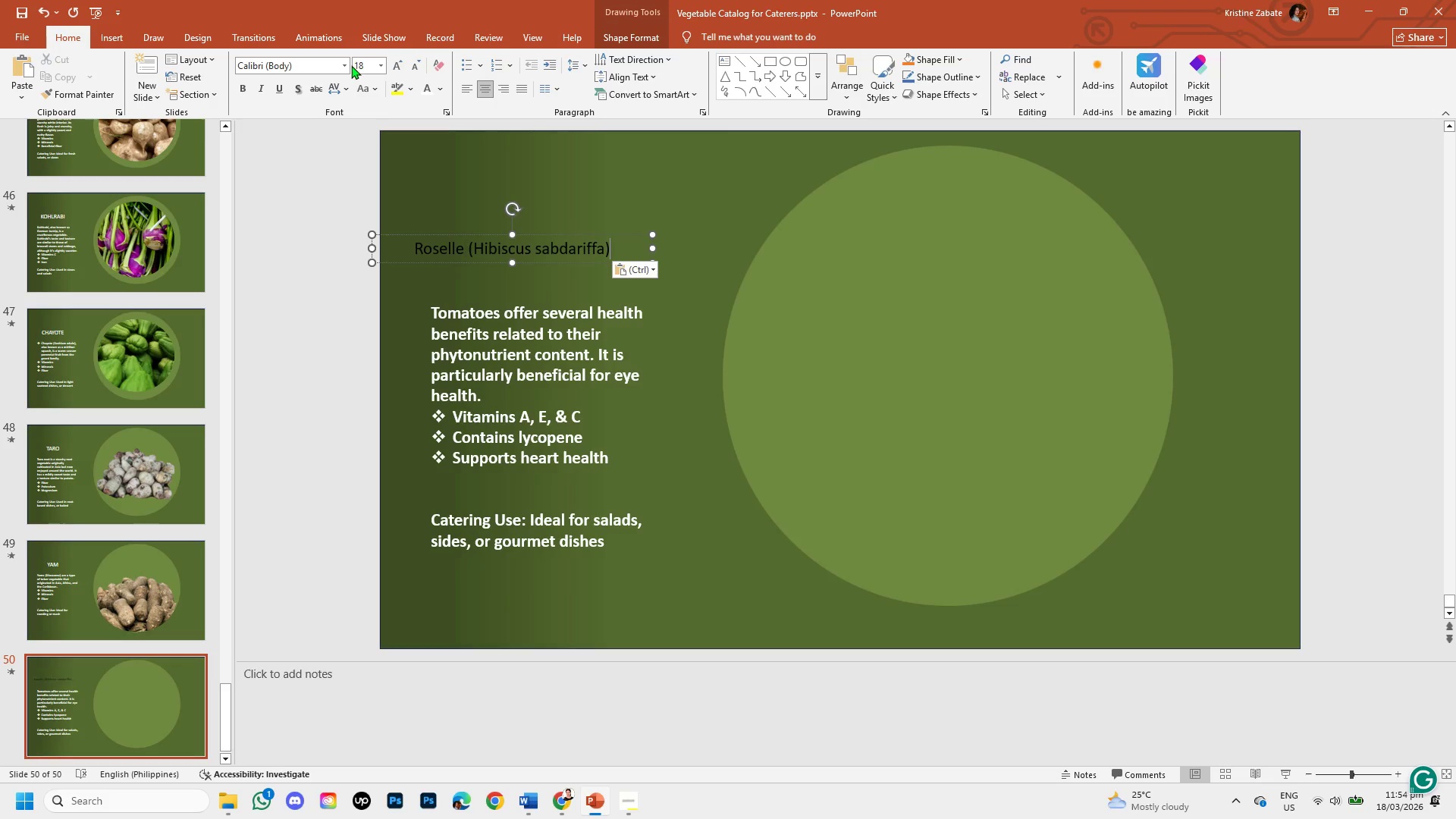 
left_click([347, 64])
 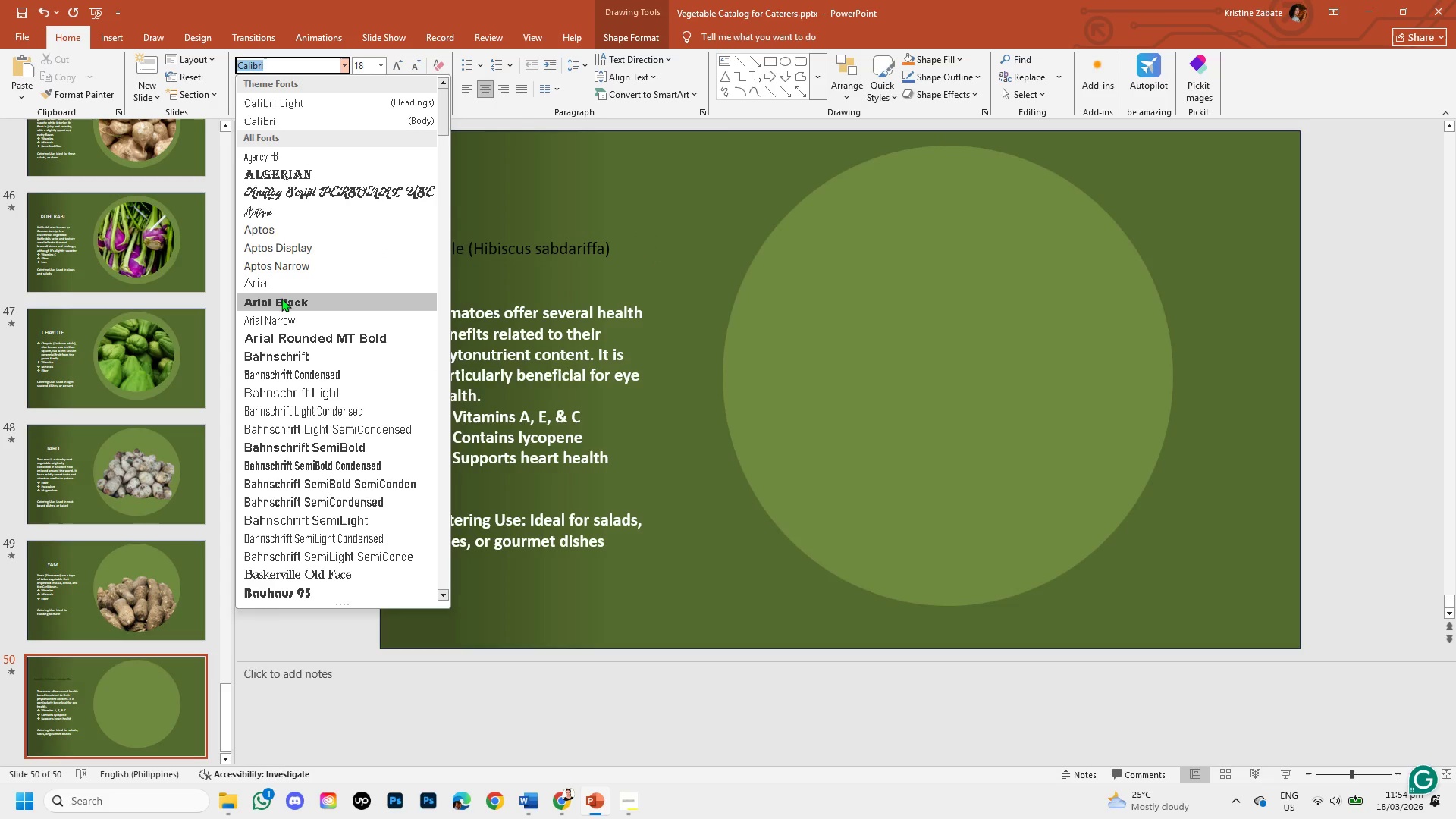 
left_click([281, 298])
 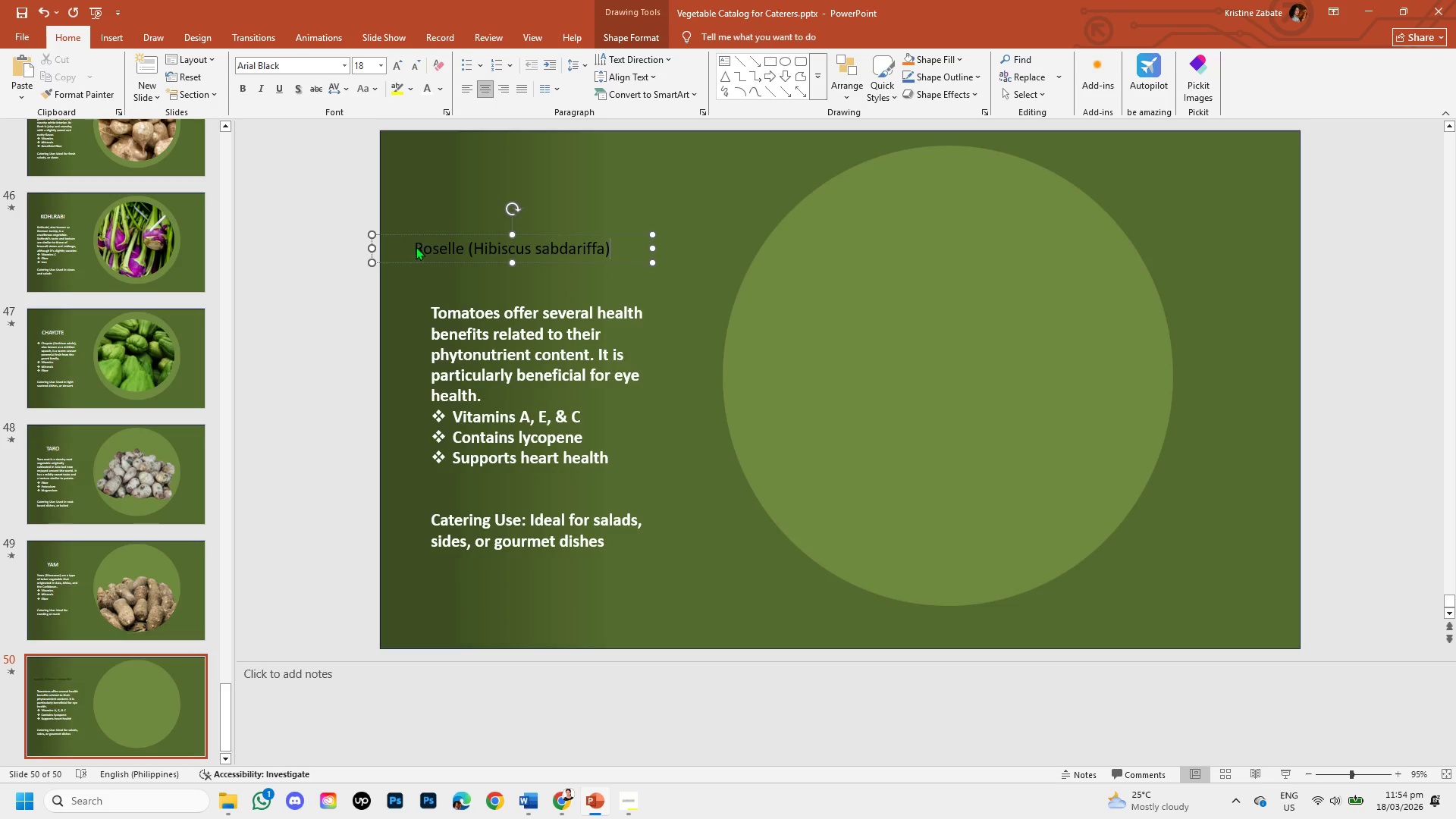 
left_click_drag(start_coordinate=[416, 248], to_coordinate=[610, 252])
 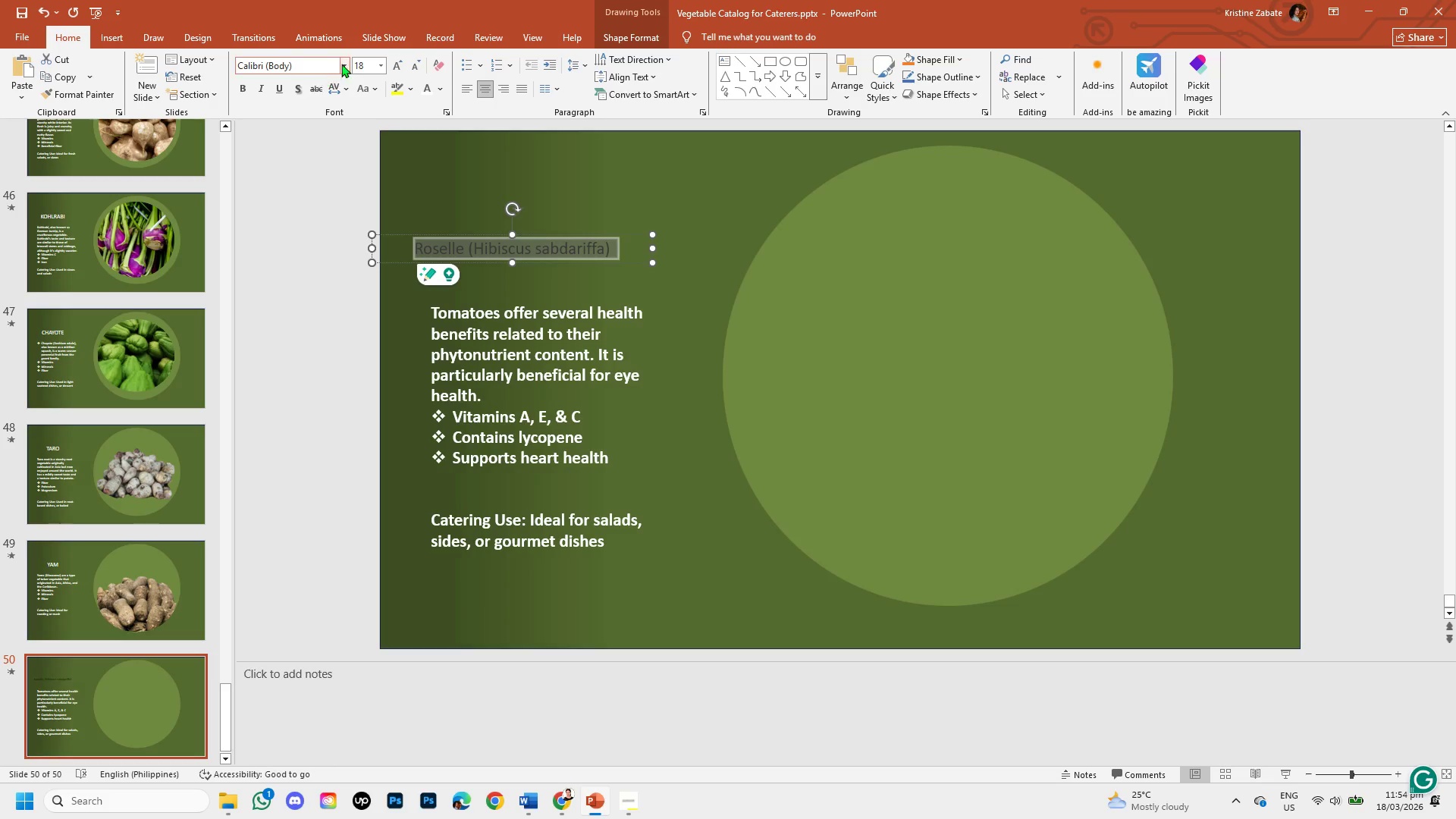 
left_click([346, 61])
 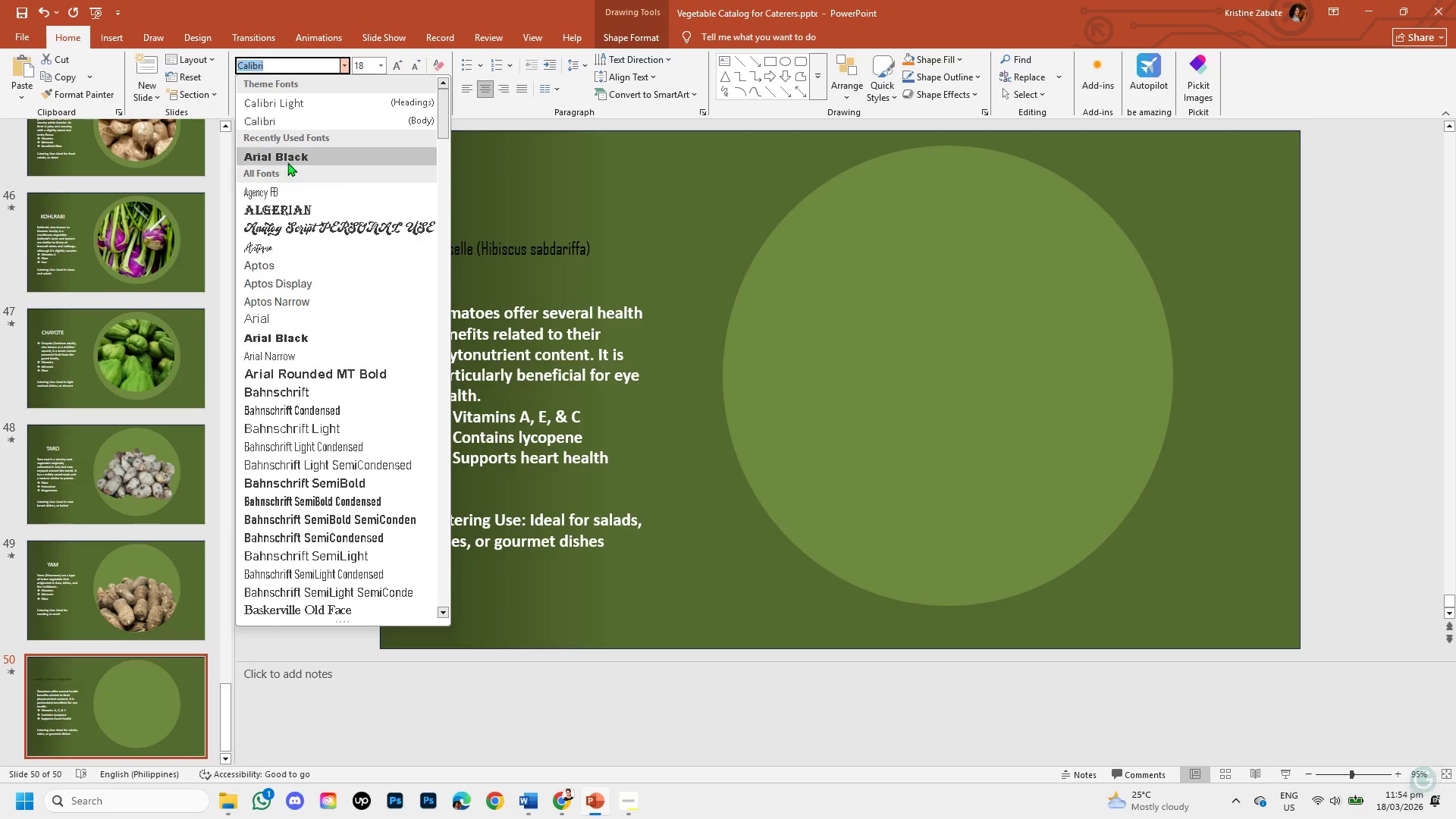 
left_click([289, 154])
 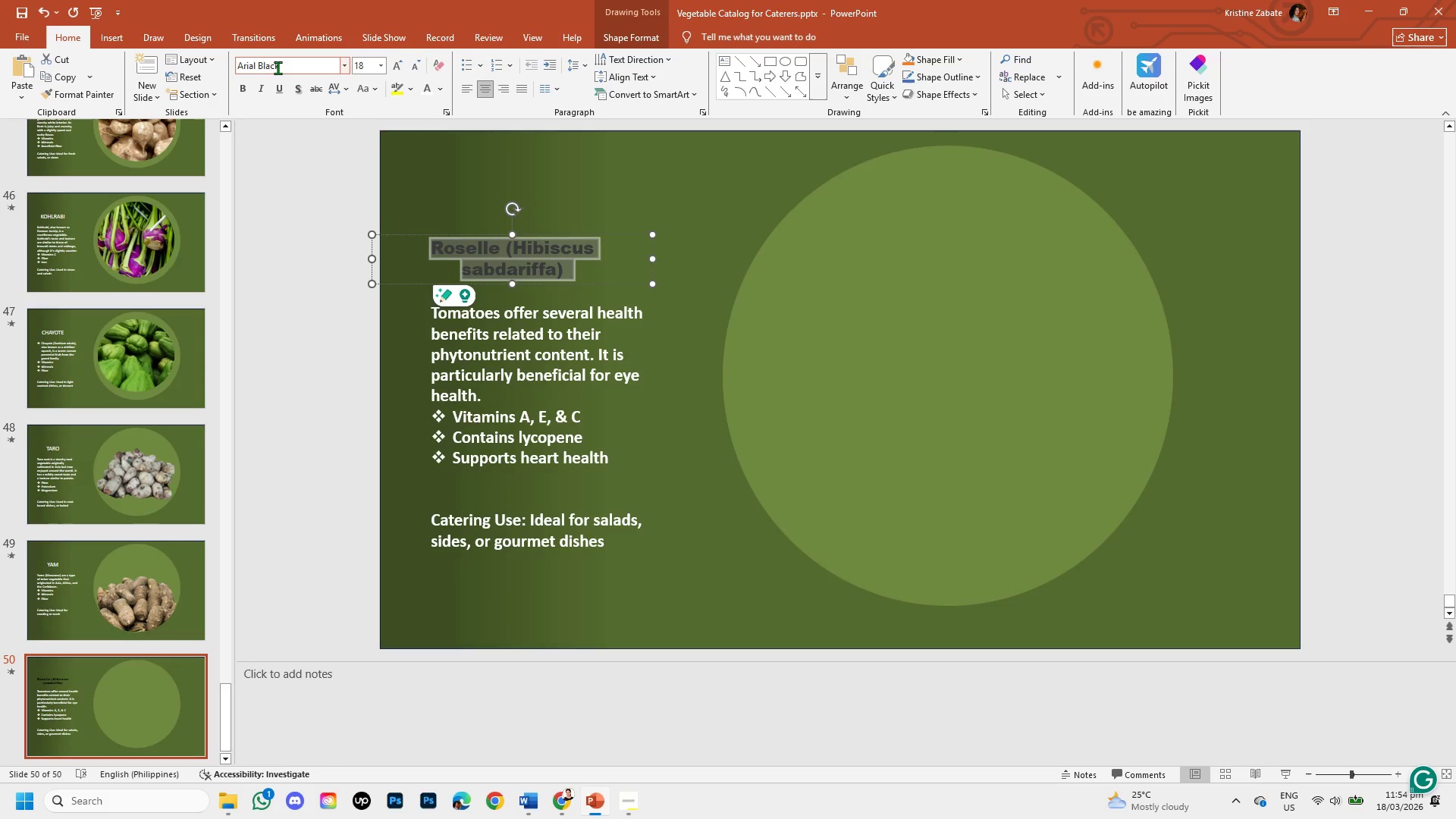 
mouse_move([282, 80])
 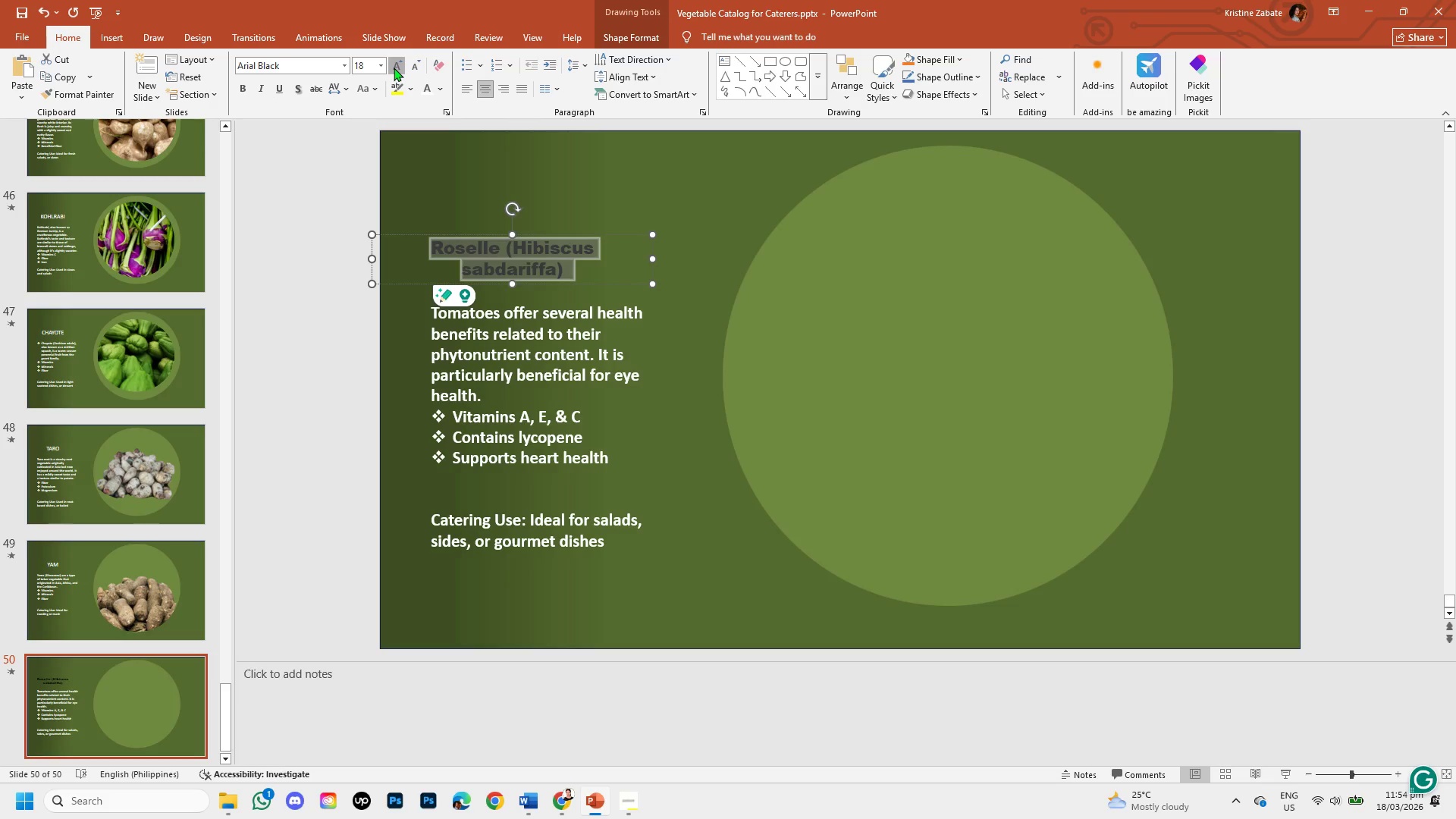 
left_click([394, 67])
 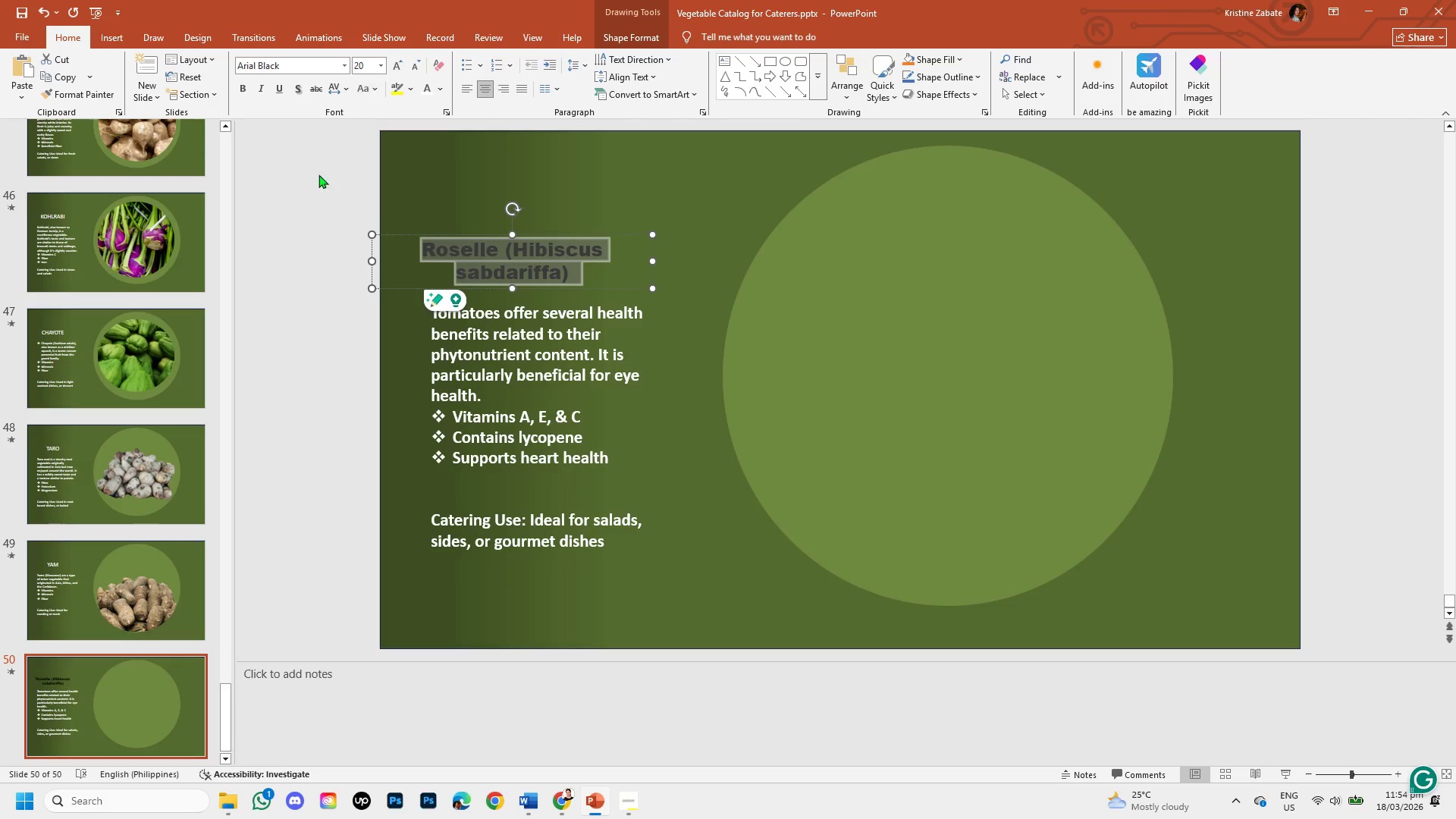 
left_click([312, 184])
 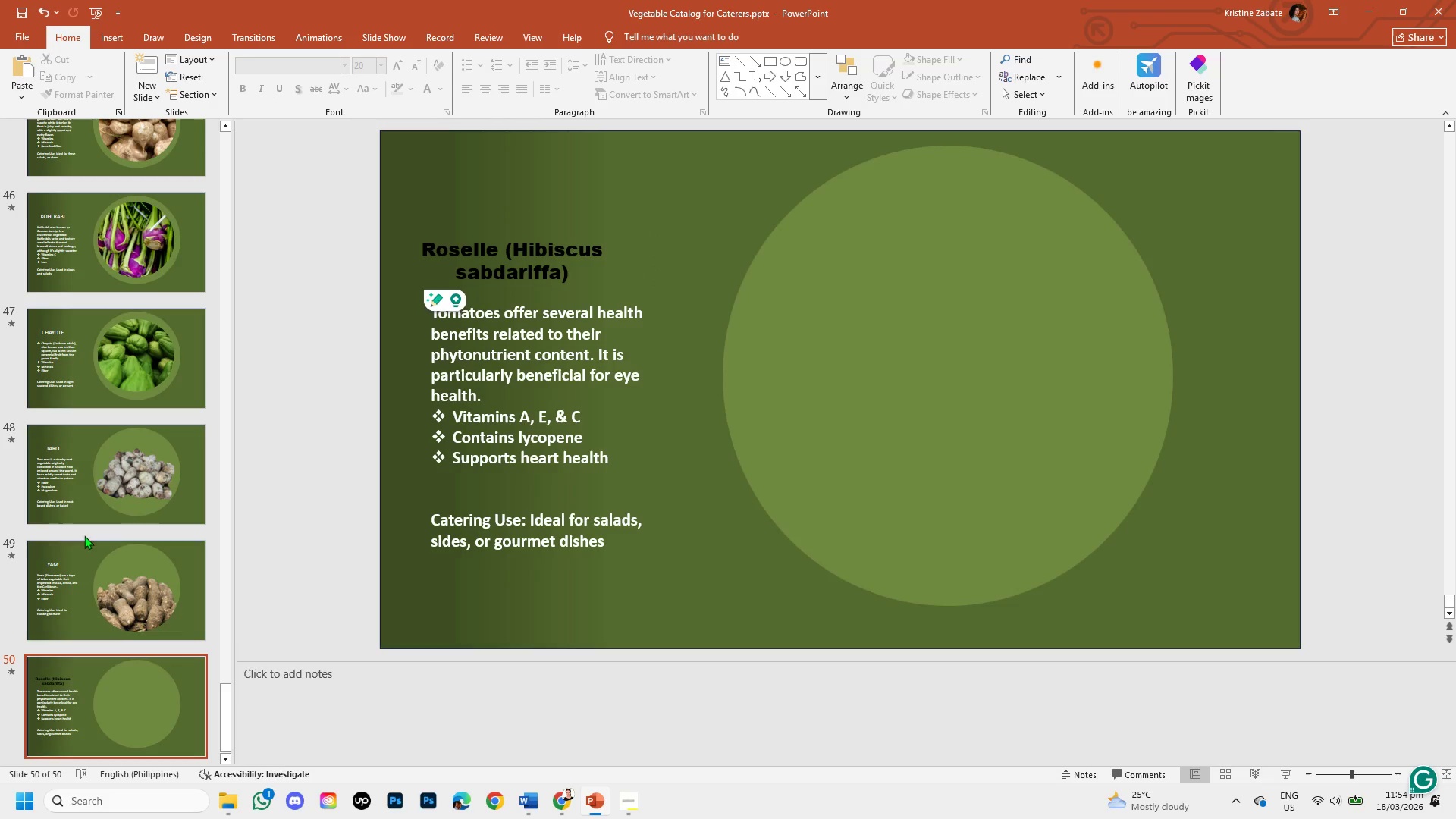 
left_click([74, 565])
 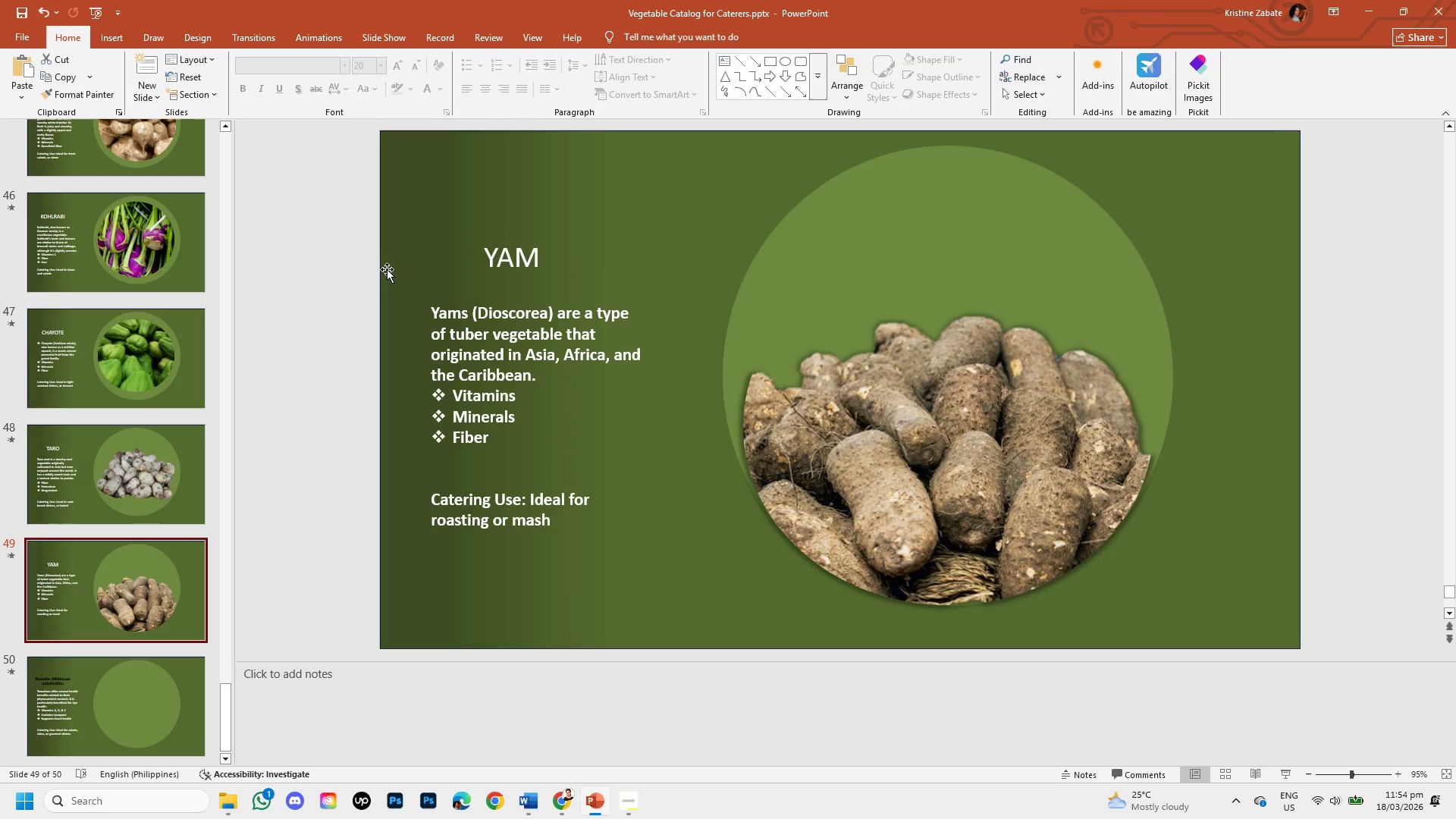 
left_click([507, 253])
 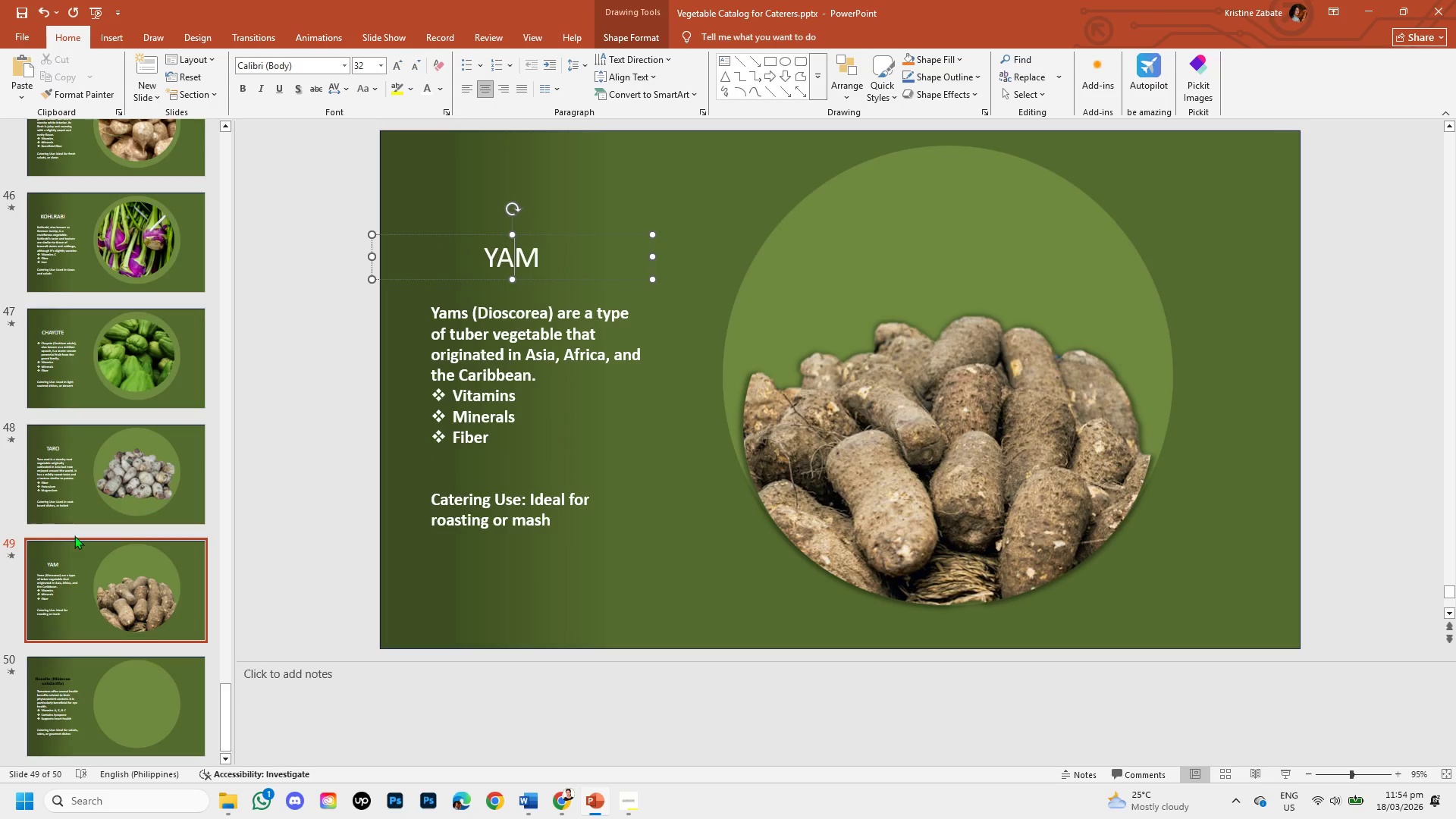 
left_click([74, 551])
 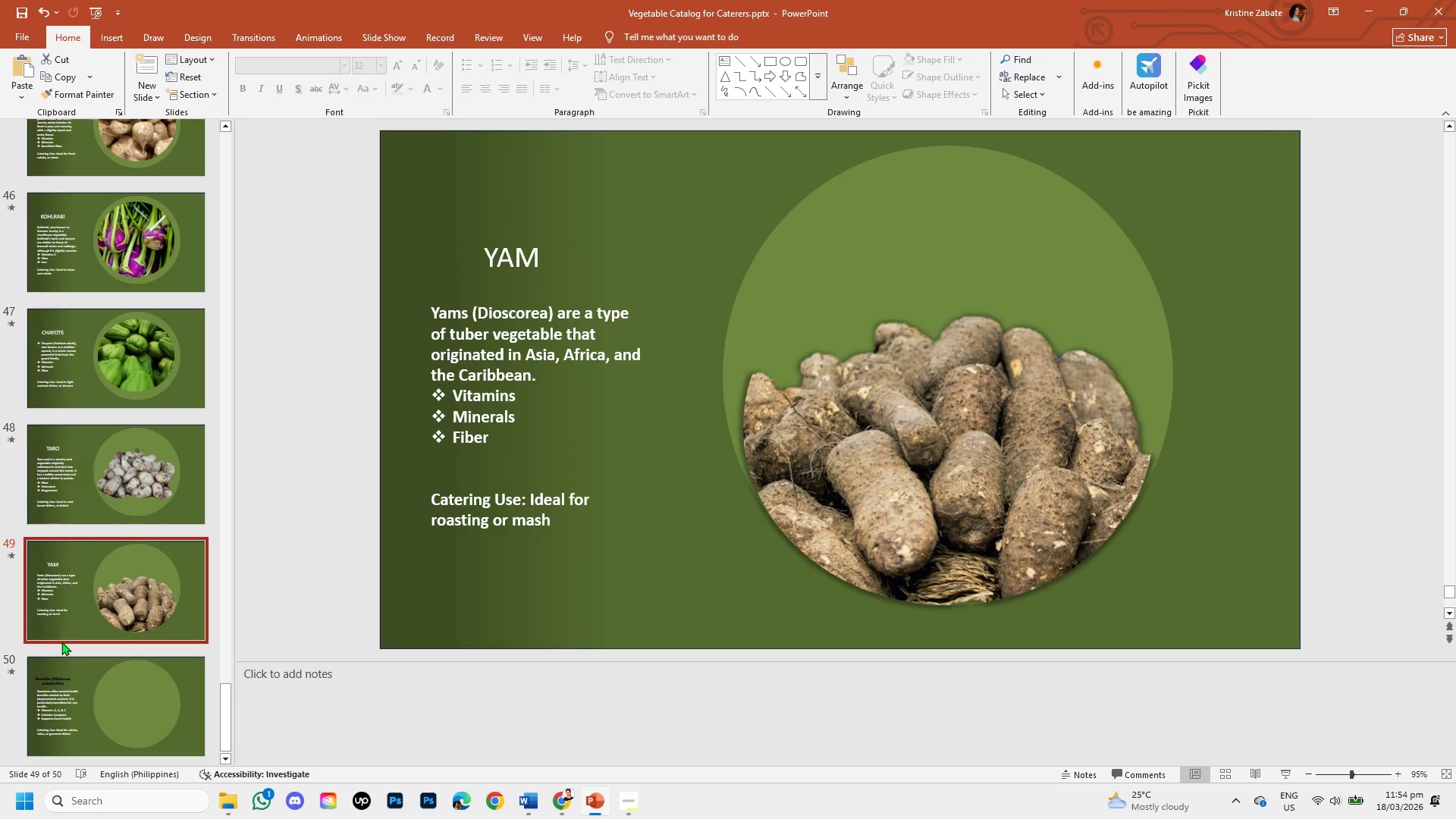 
left_click([71, 670])
 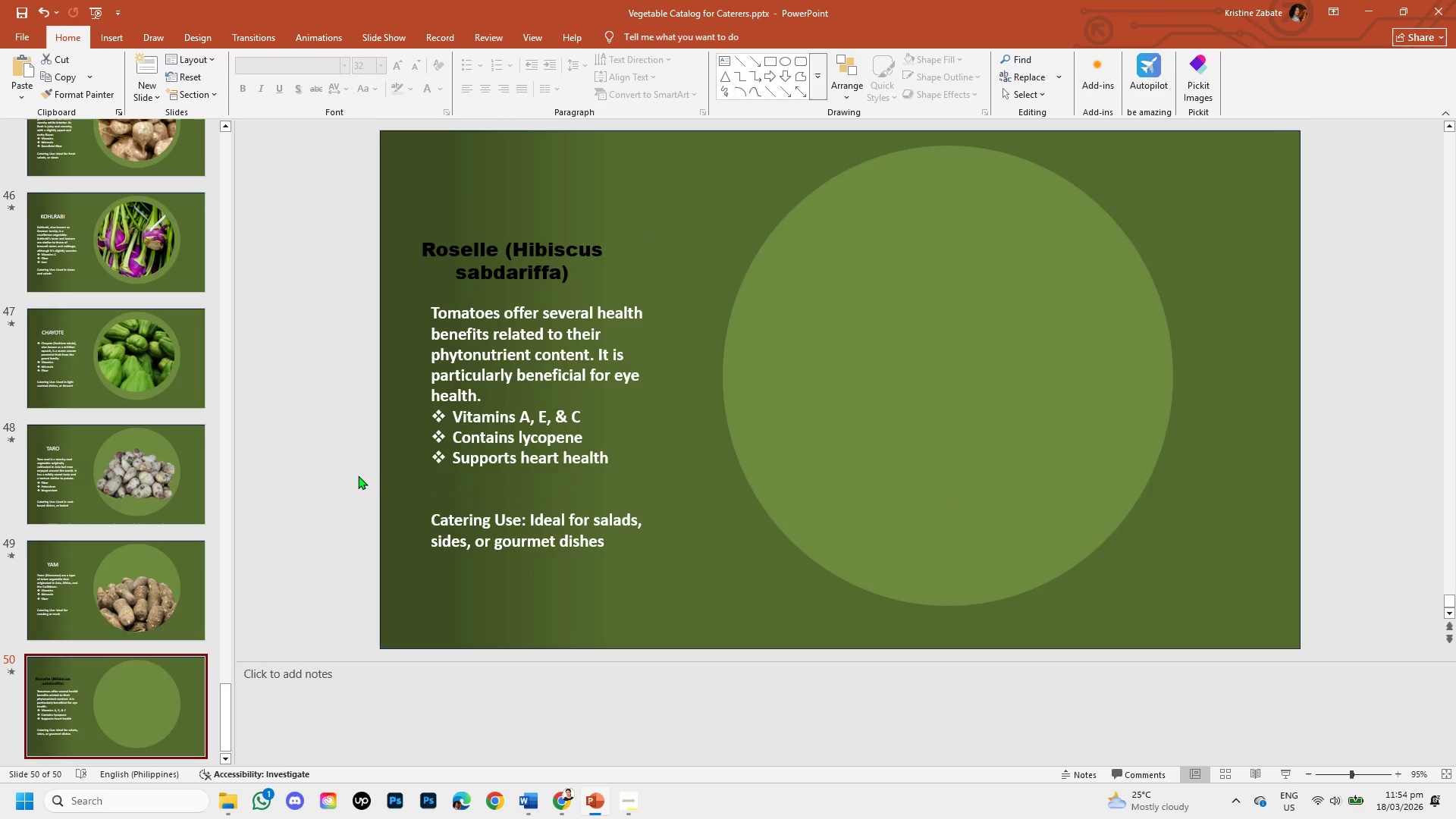 
key(Control+Z)
 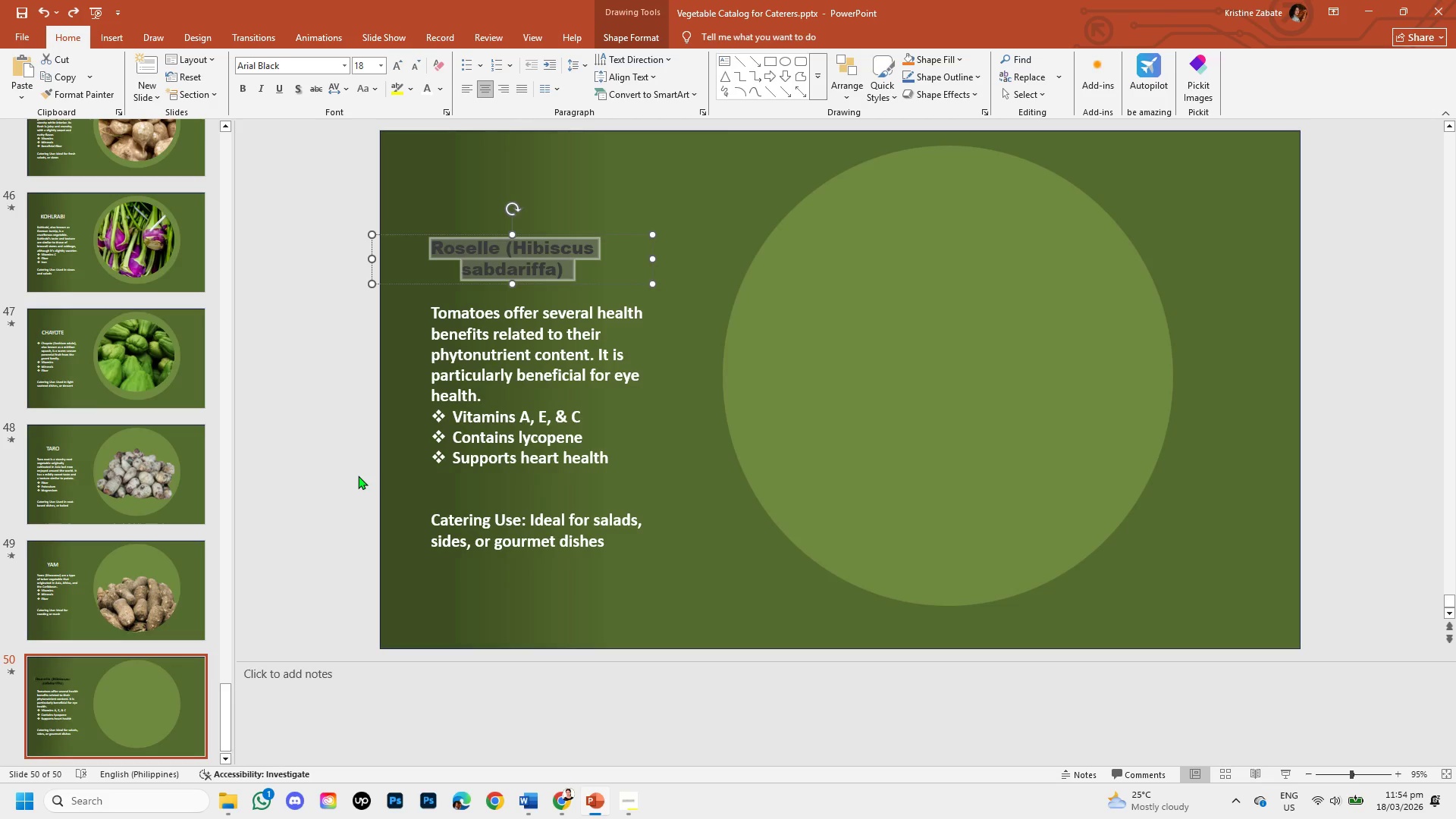 
key(Control+Z)
 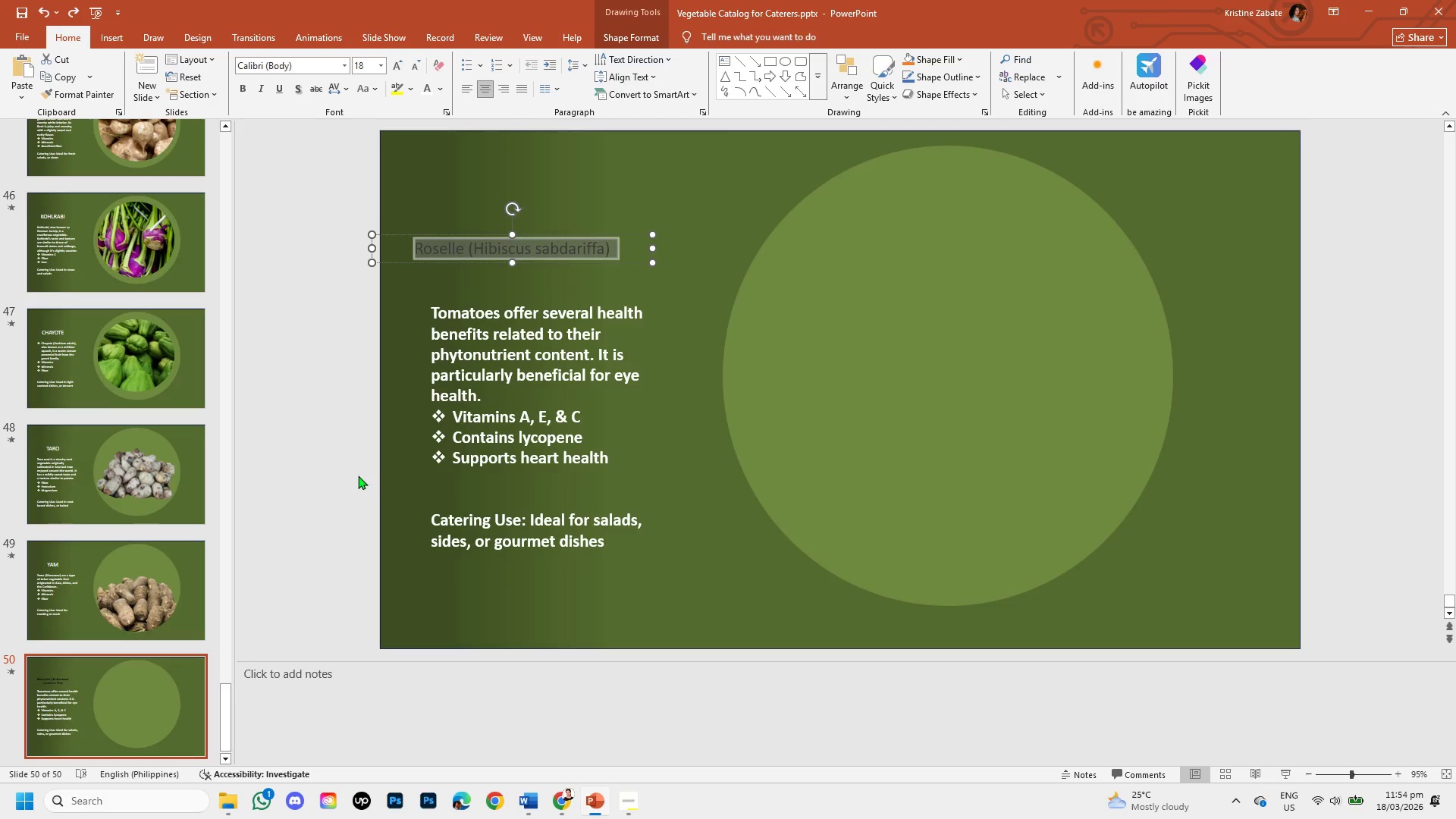 
key(Control+Z)
 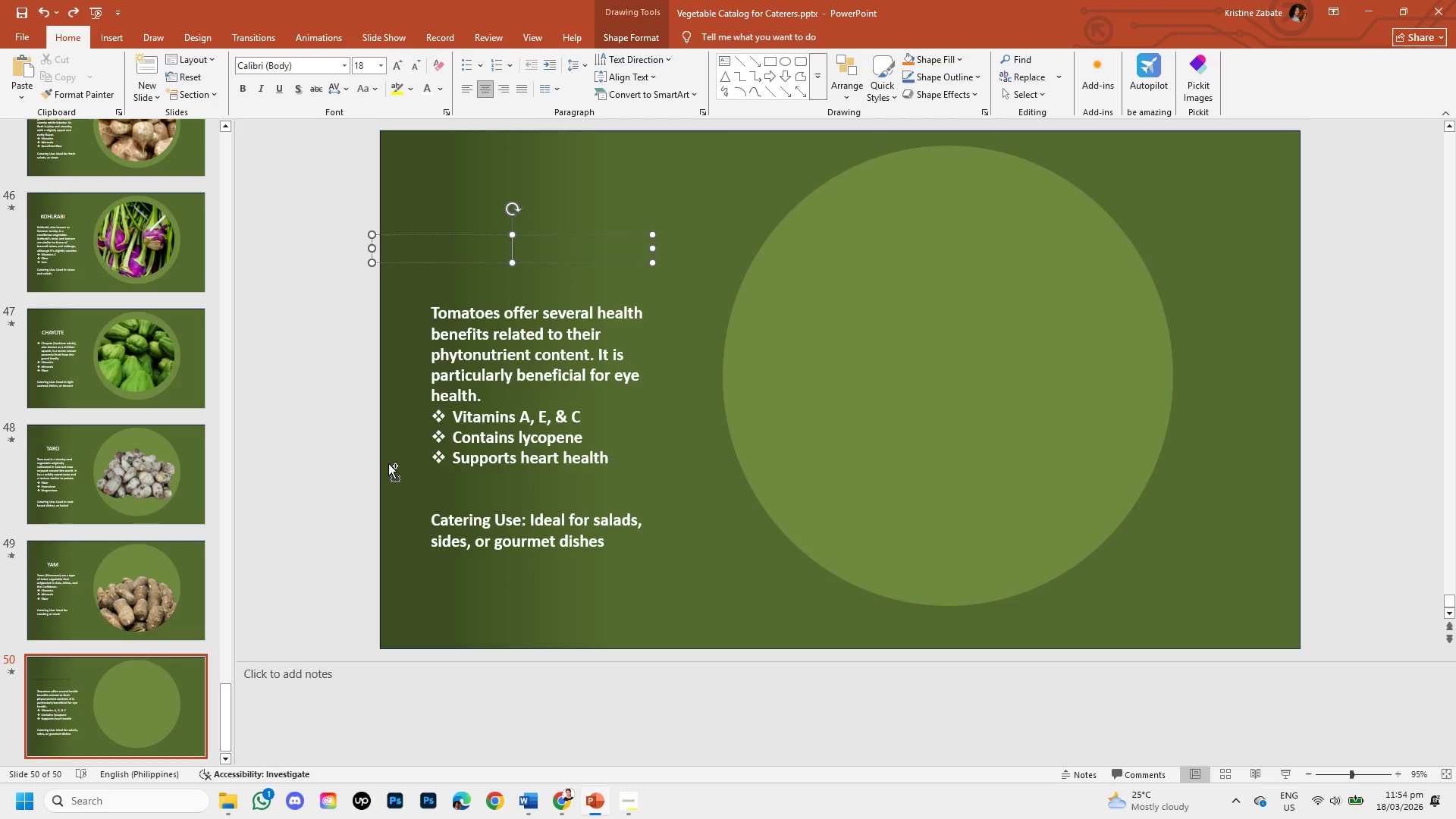 
key(Control+Z)
 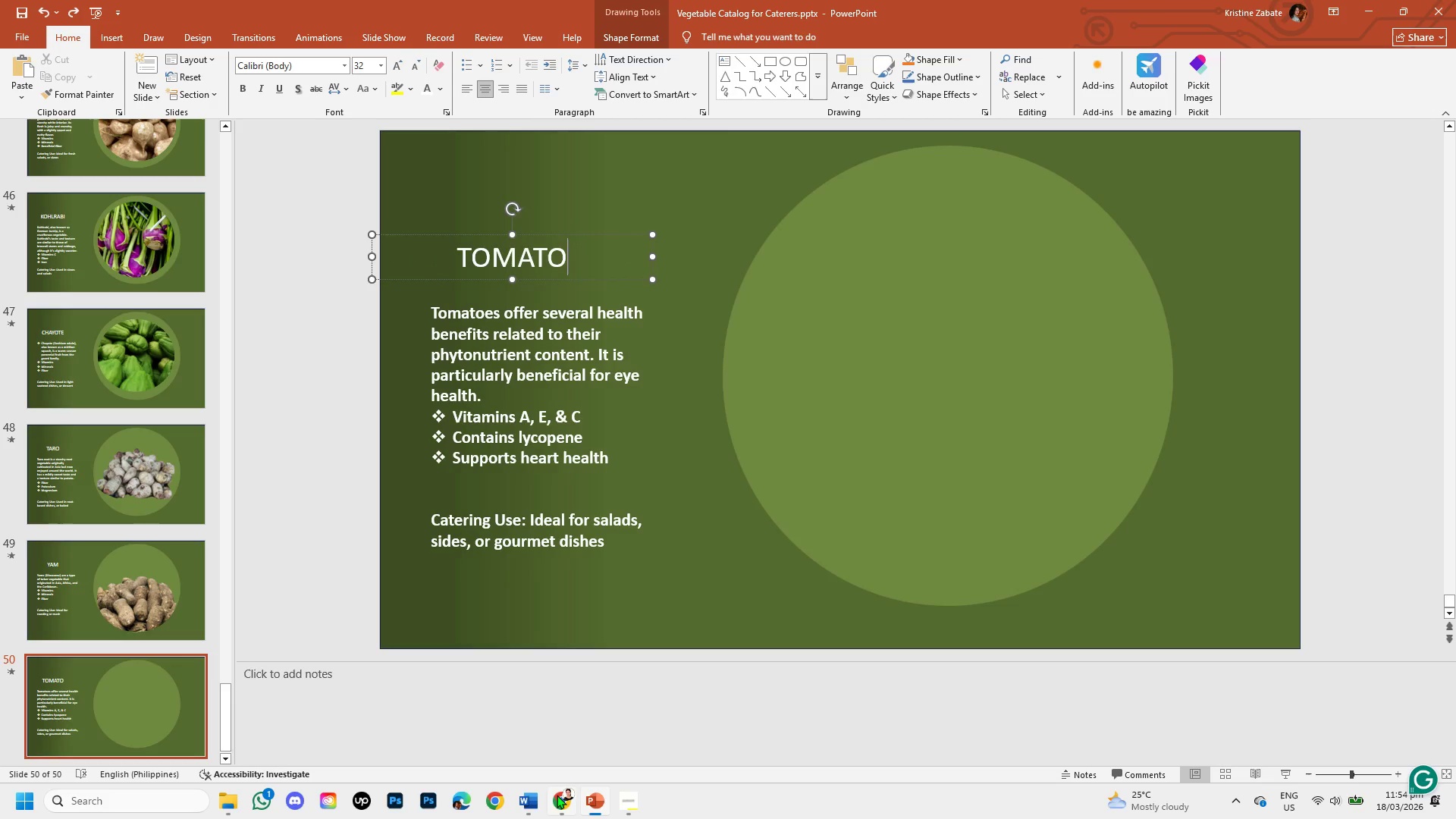 
left_click([557, 798])
 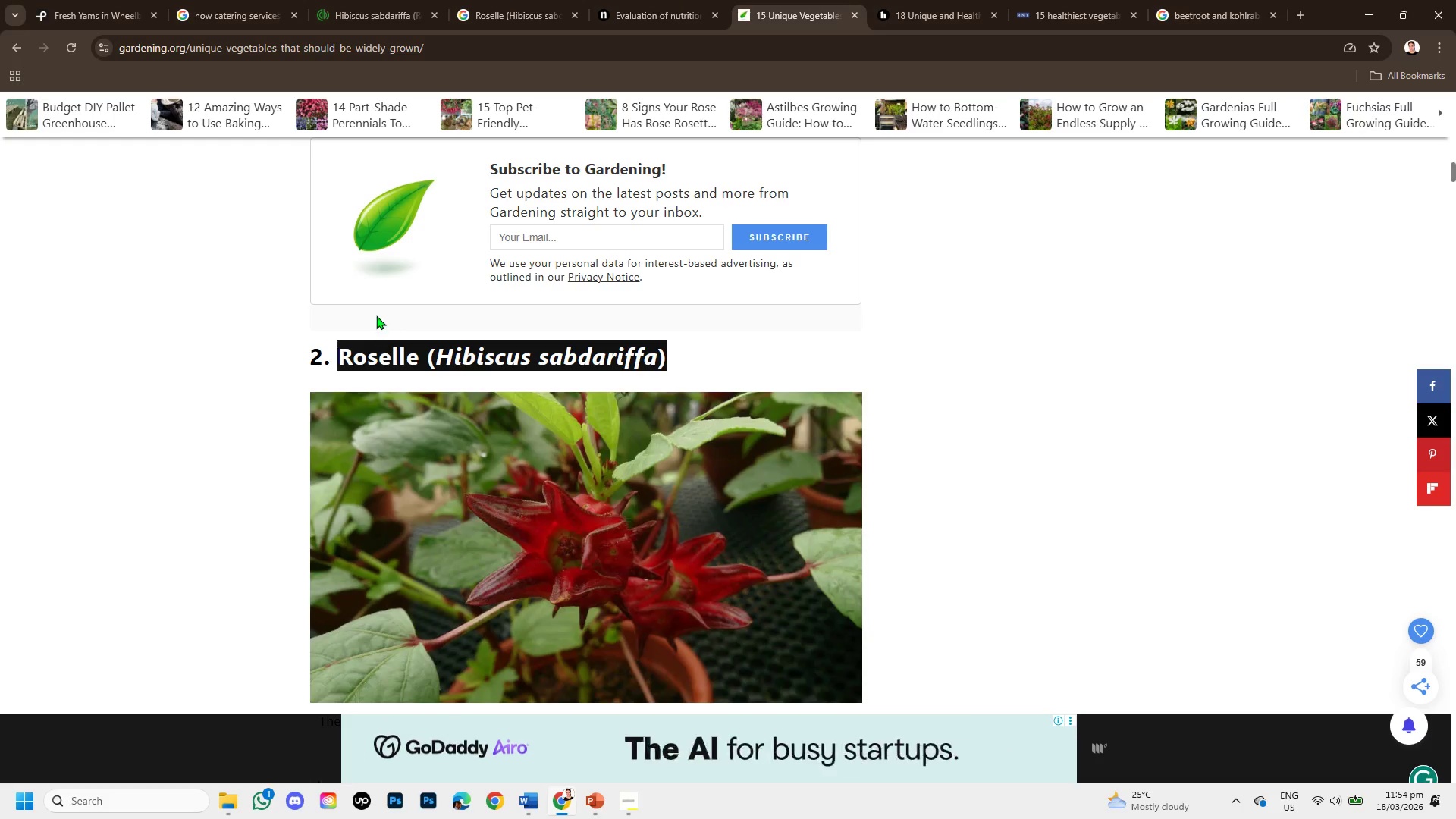 
scroll: coordinate [370, 303], scroll_direction: down, amount: 2.0
 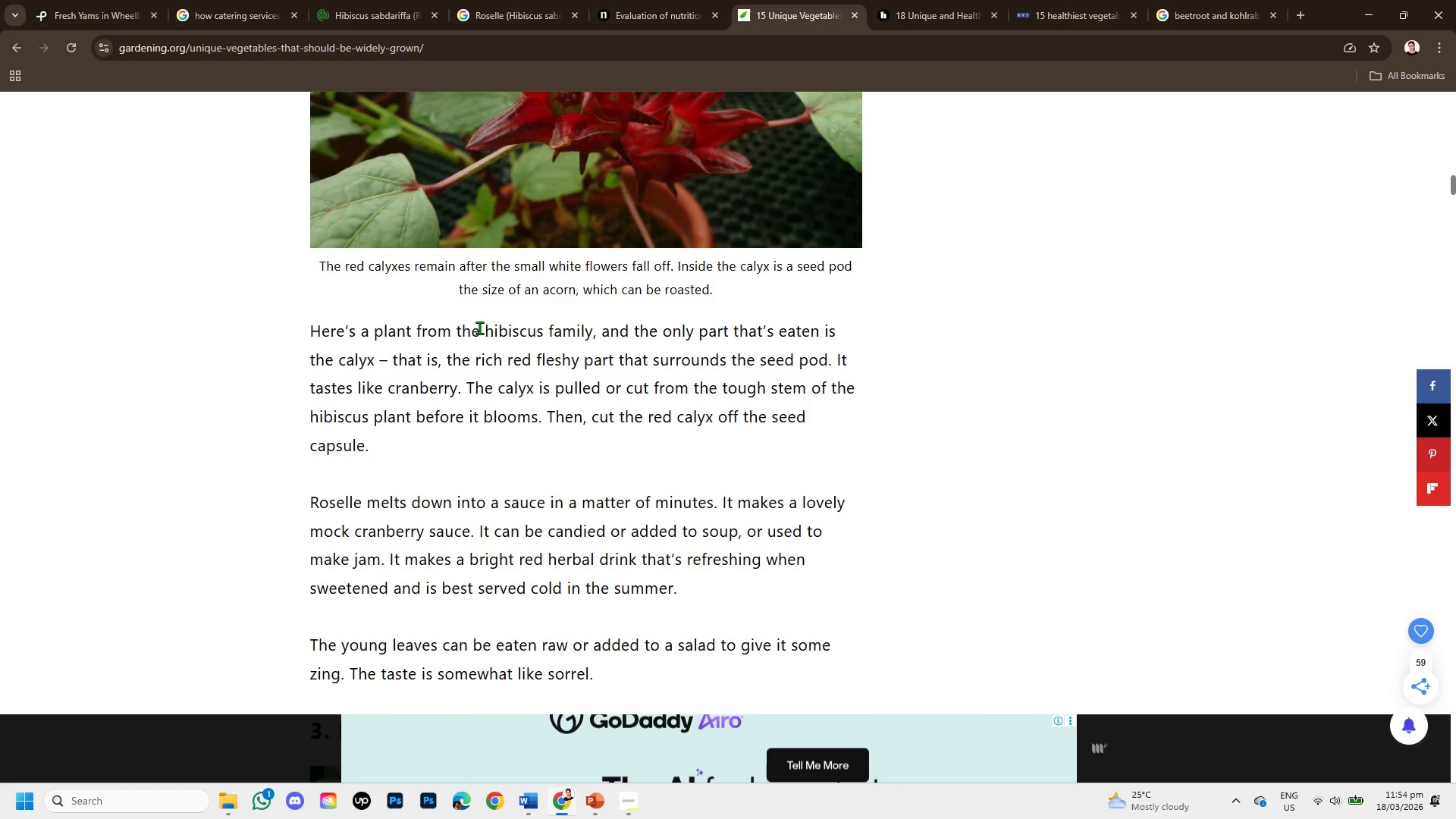 
wait(11.14)
 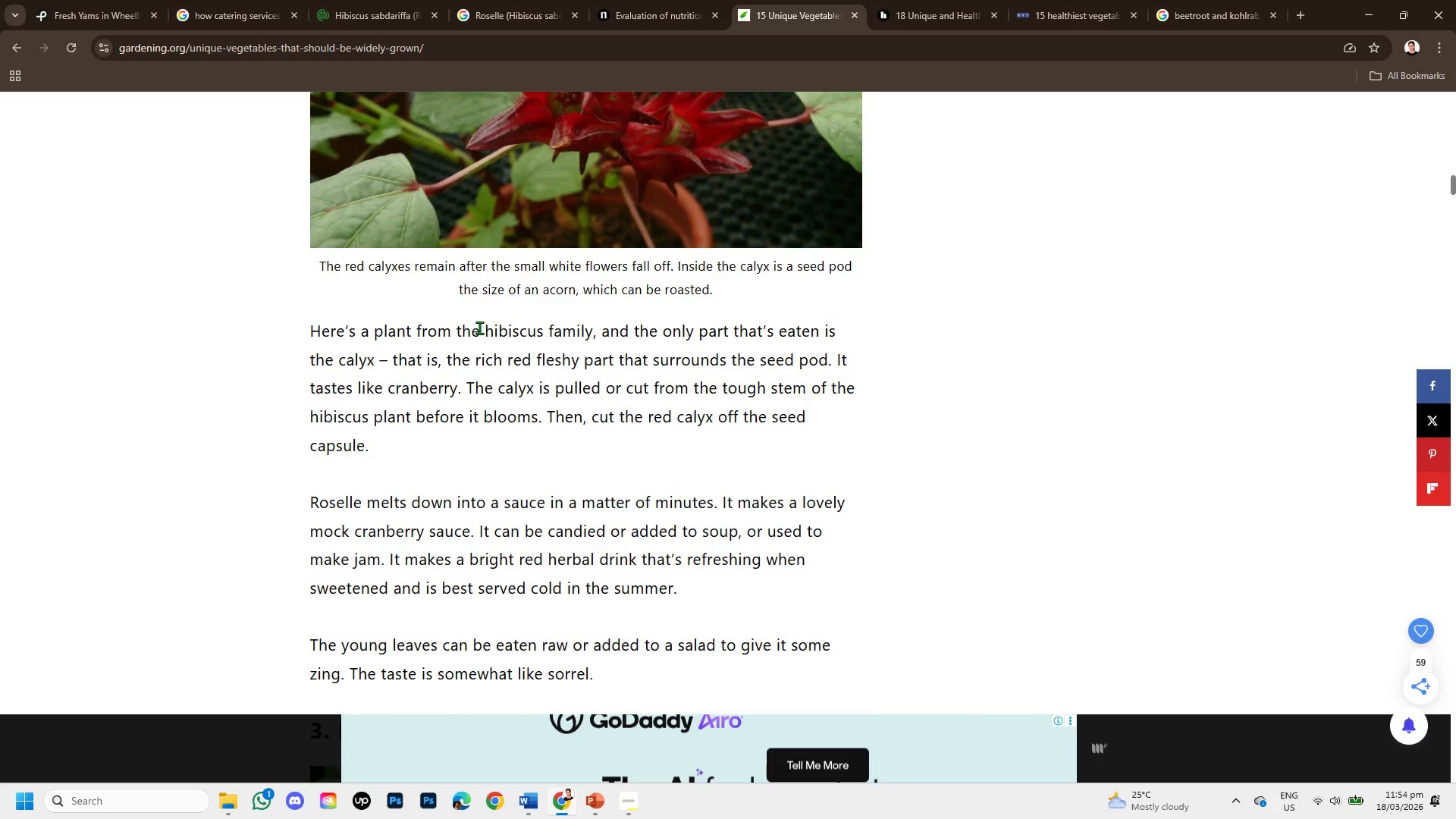 
left_click_drag(start_coordinate=[362, 332], to_coordinate=[465, 388])
 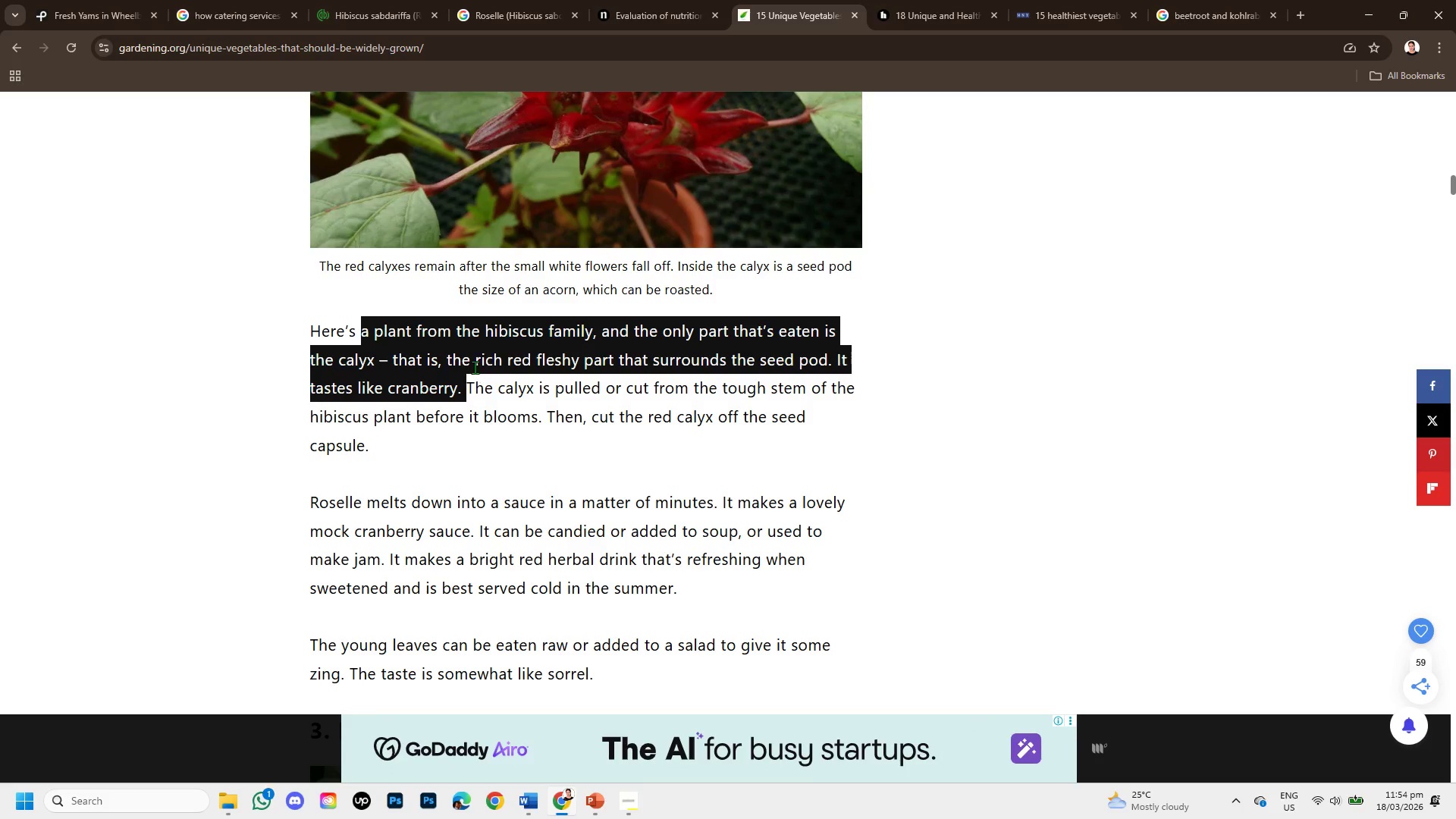 
right_click([475, 367])
 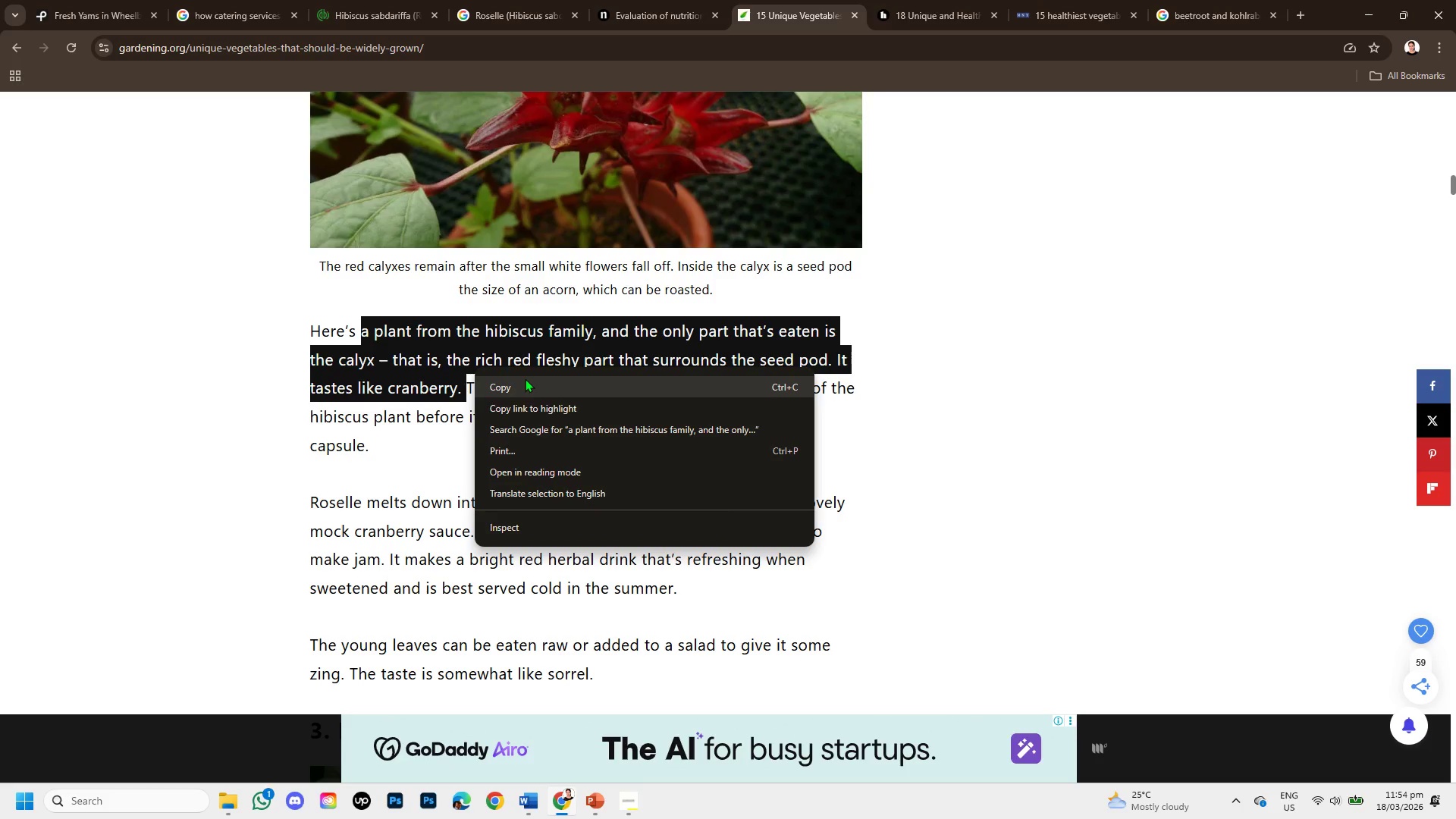 
left_click([524, 379])
 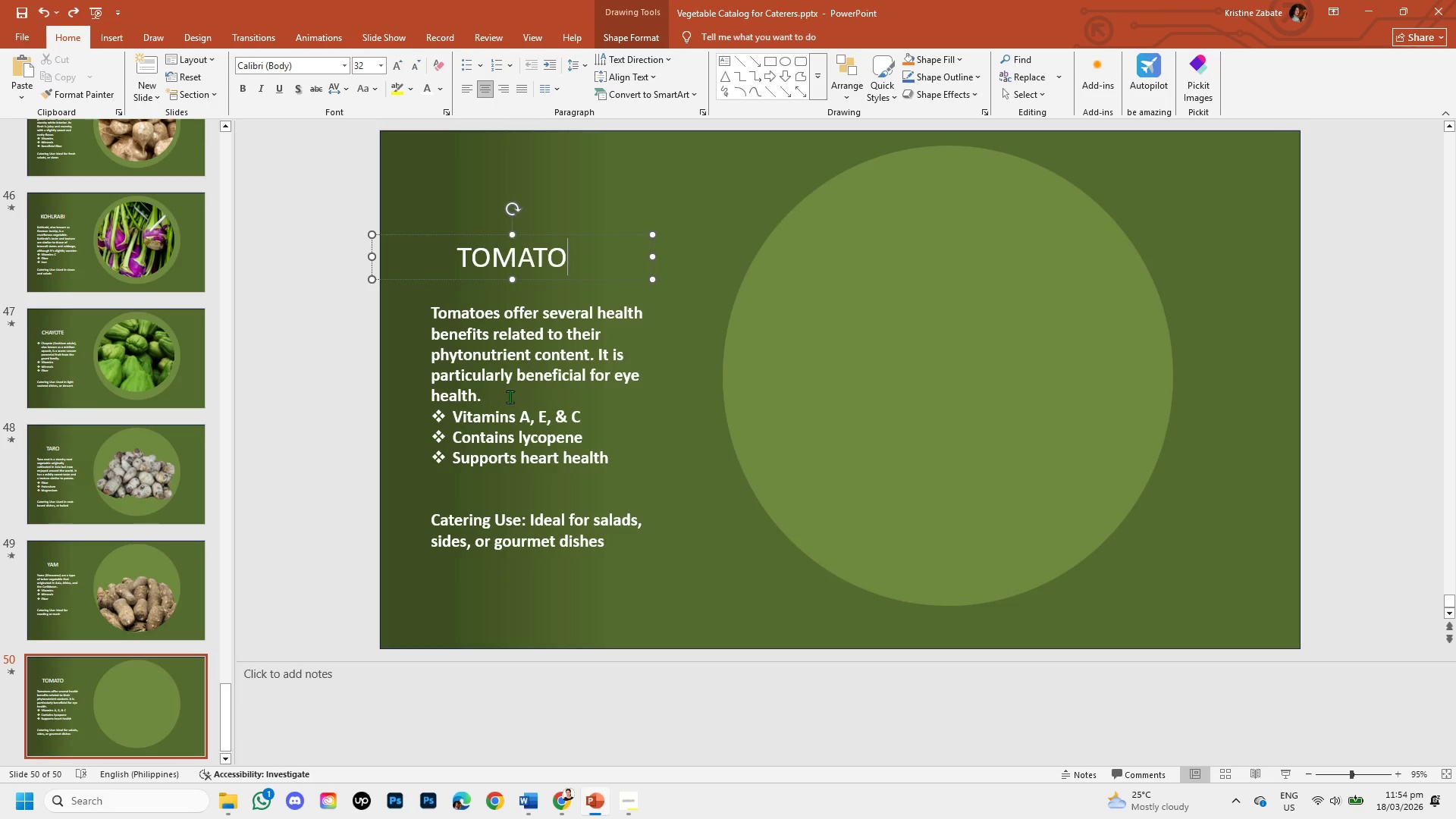 
left_click([484, 394])
 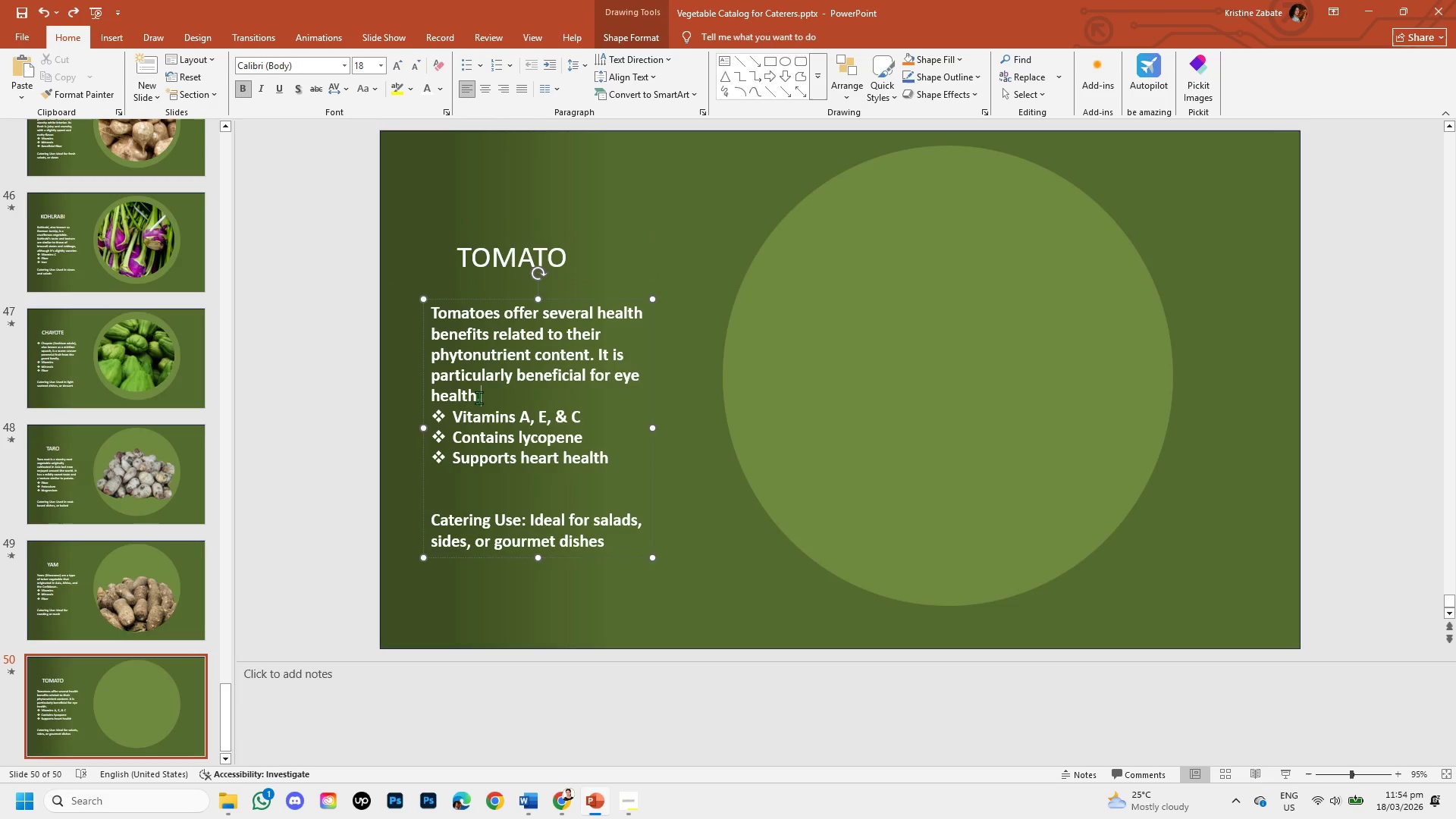 
left_click([479, 397])
 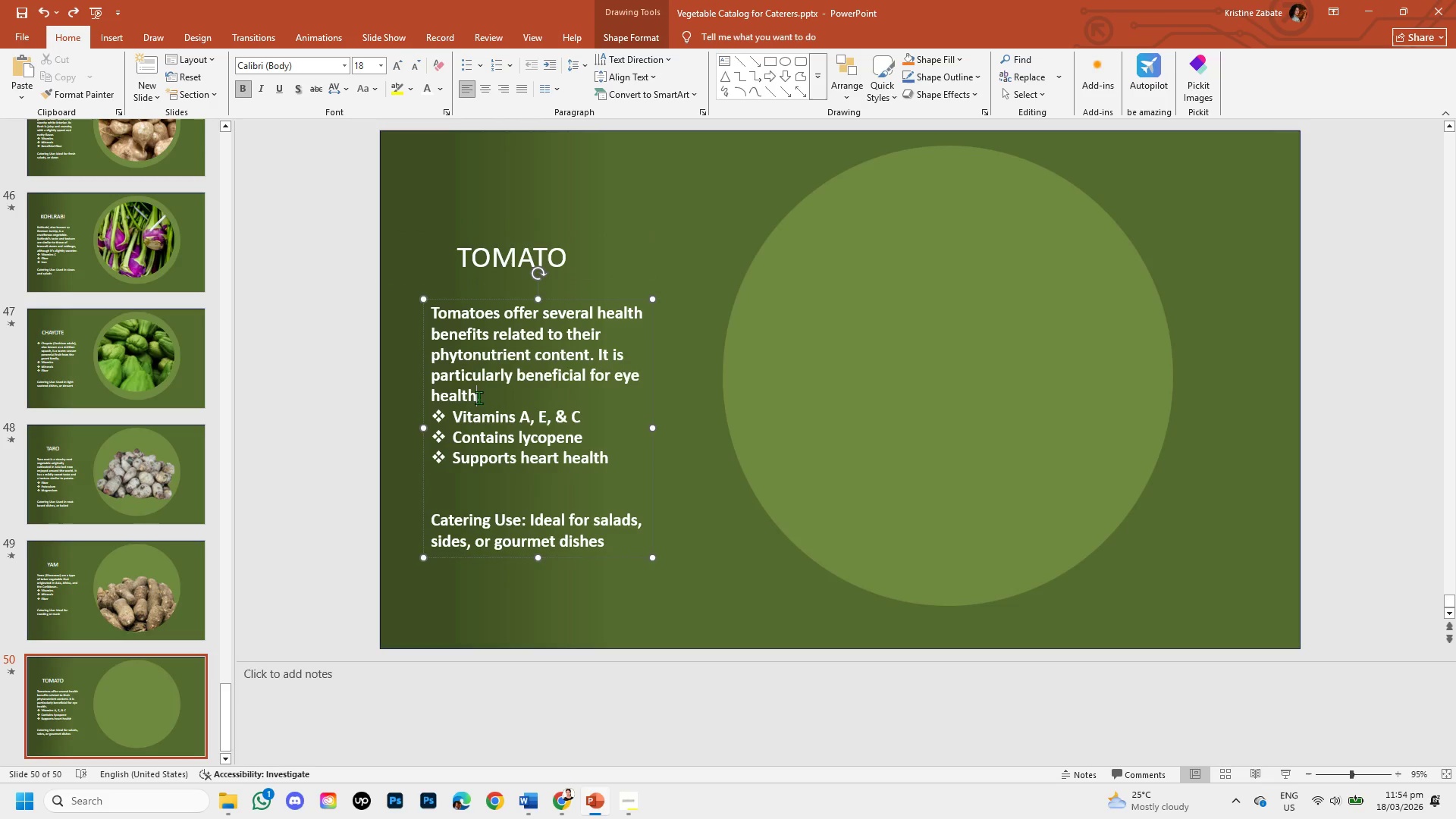 
left_click_drag(start_coordinate=[479, 397], to_coordinate=[438, 319])
 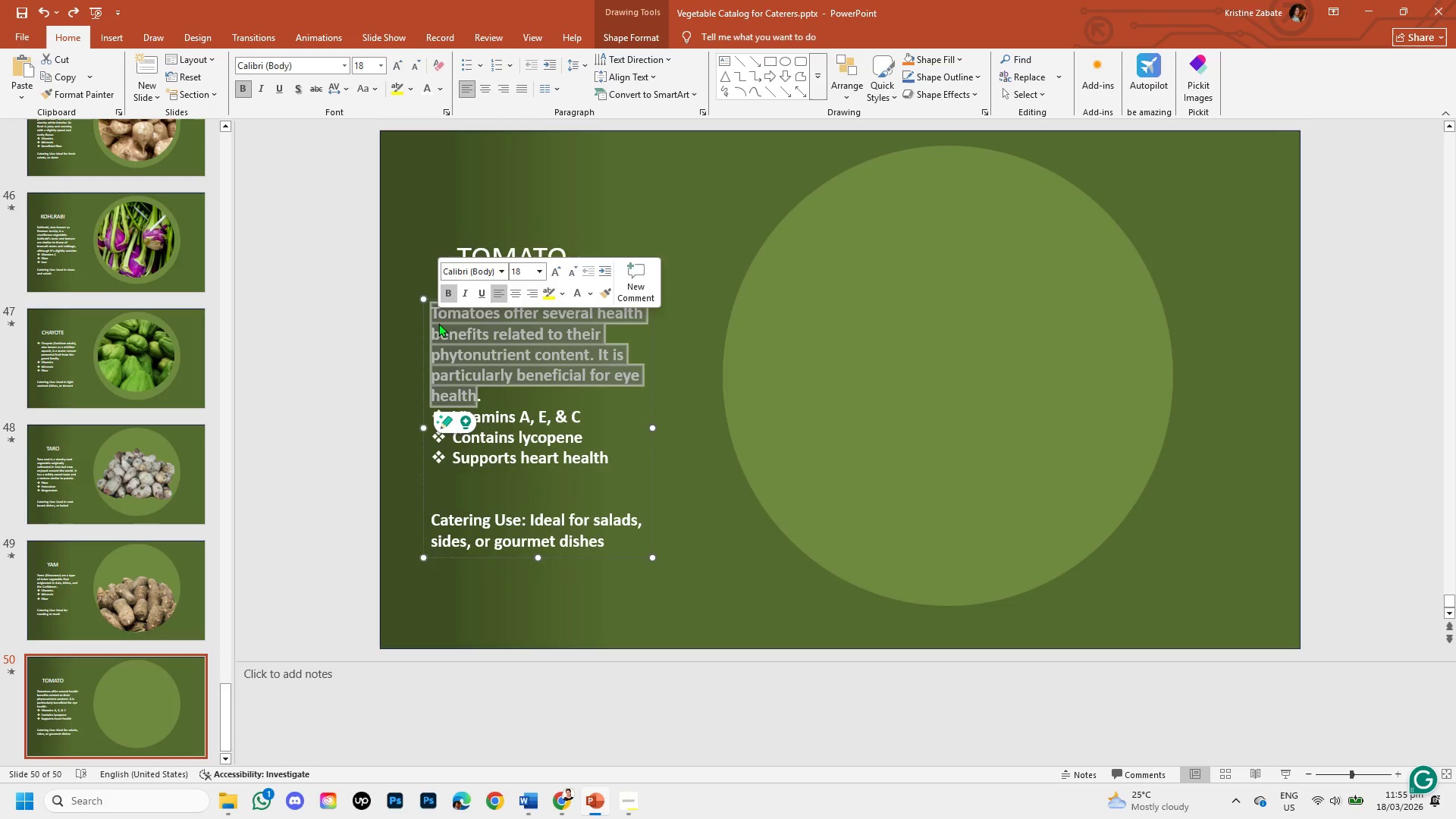 
key(Backspace)
 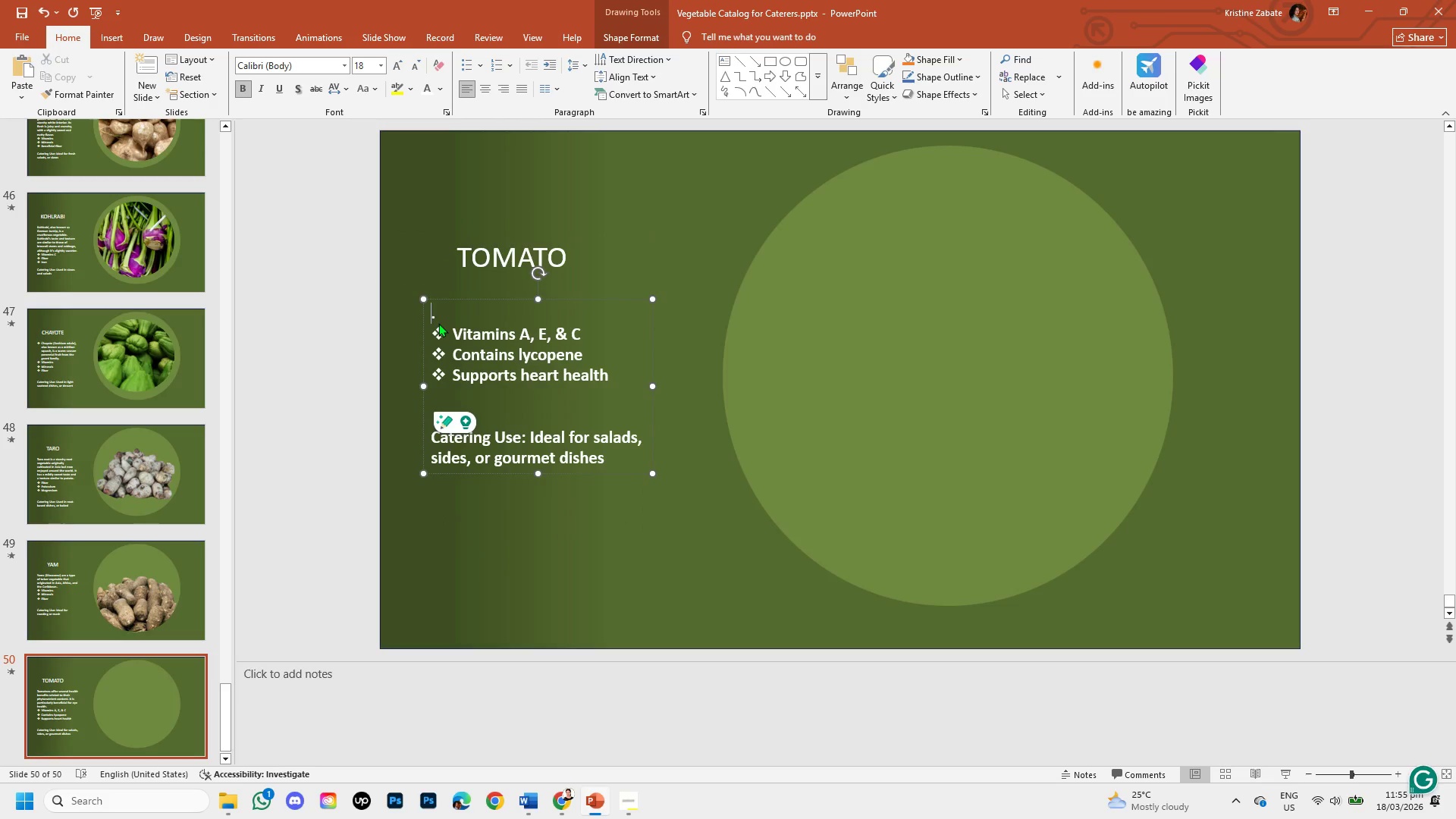 
key(Control+V)
 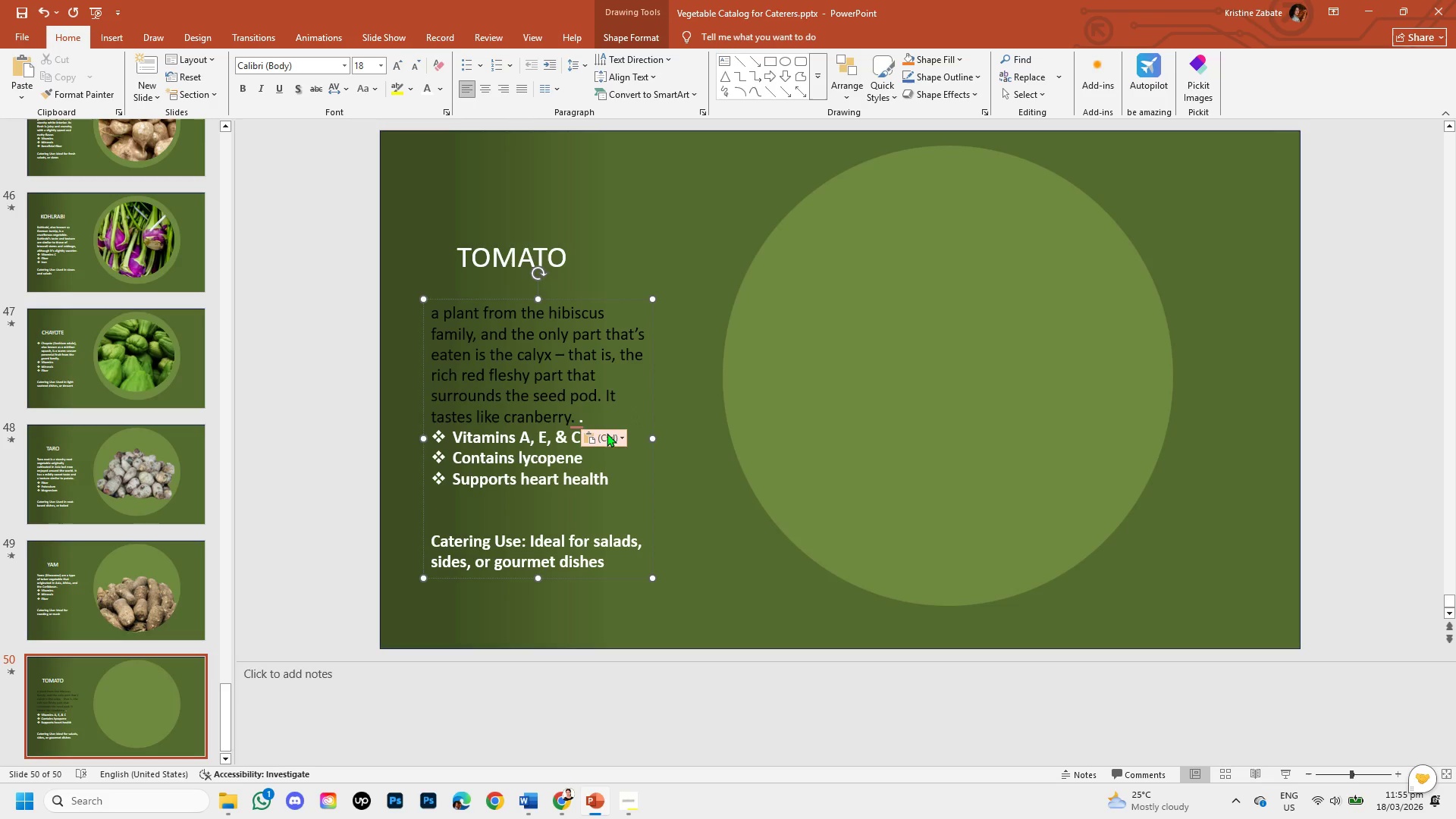 
left_click([619, 440])
 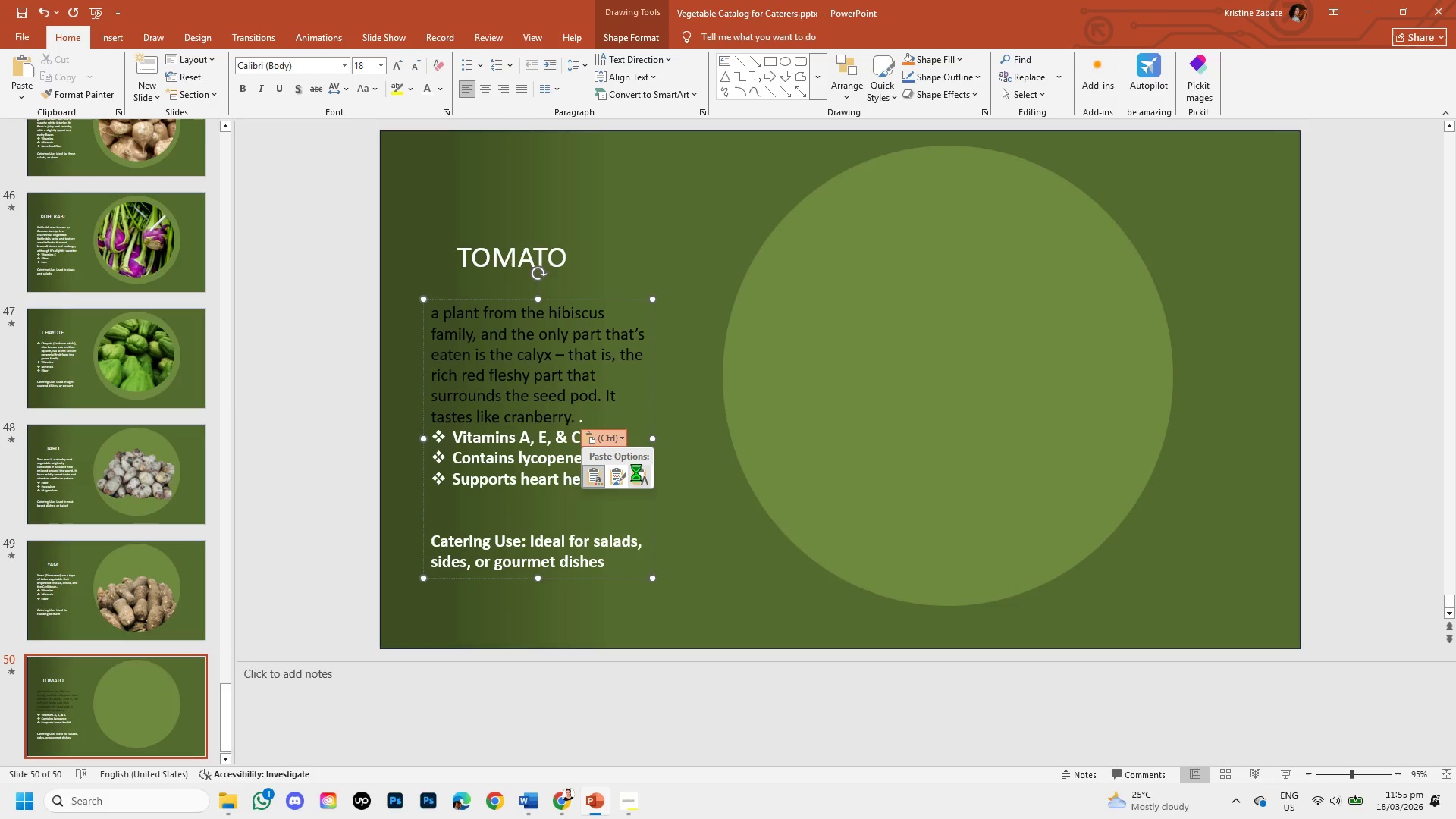 
left_click([636, 472])
 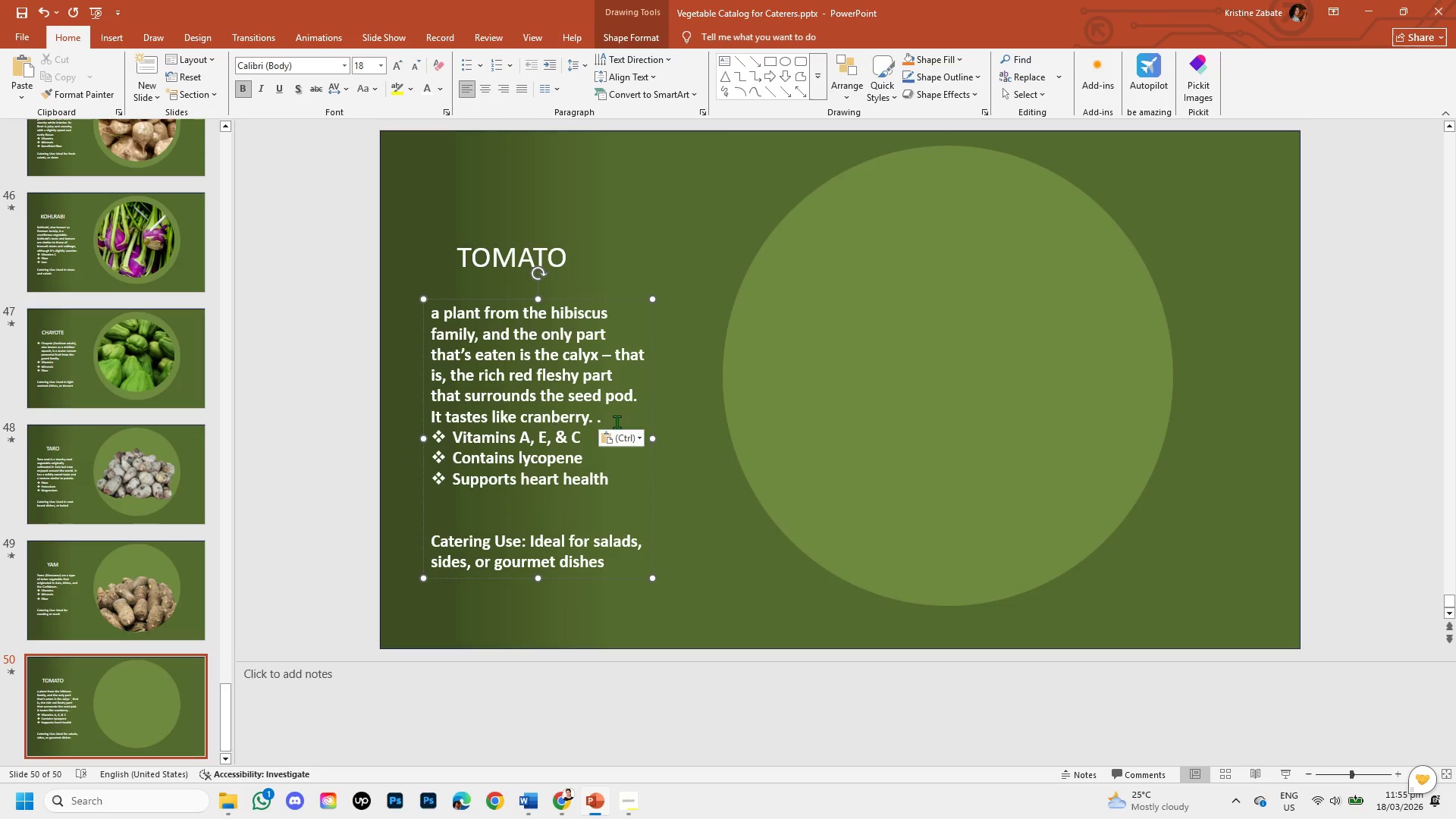 
key(Backspace)
 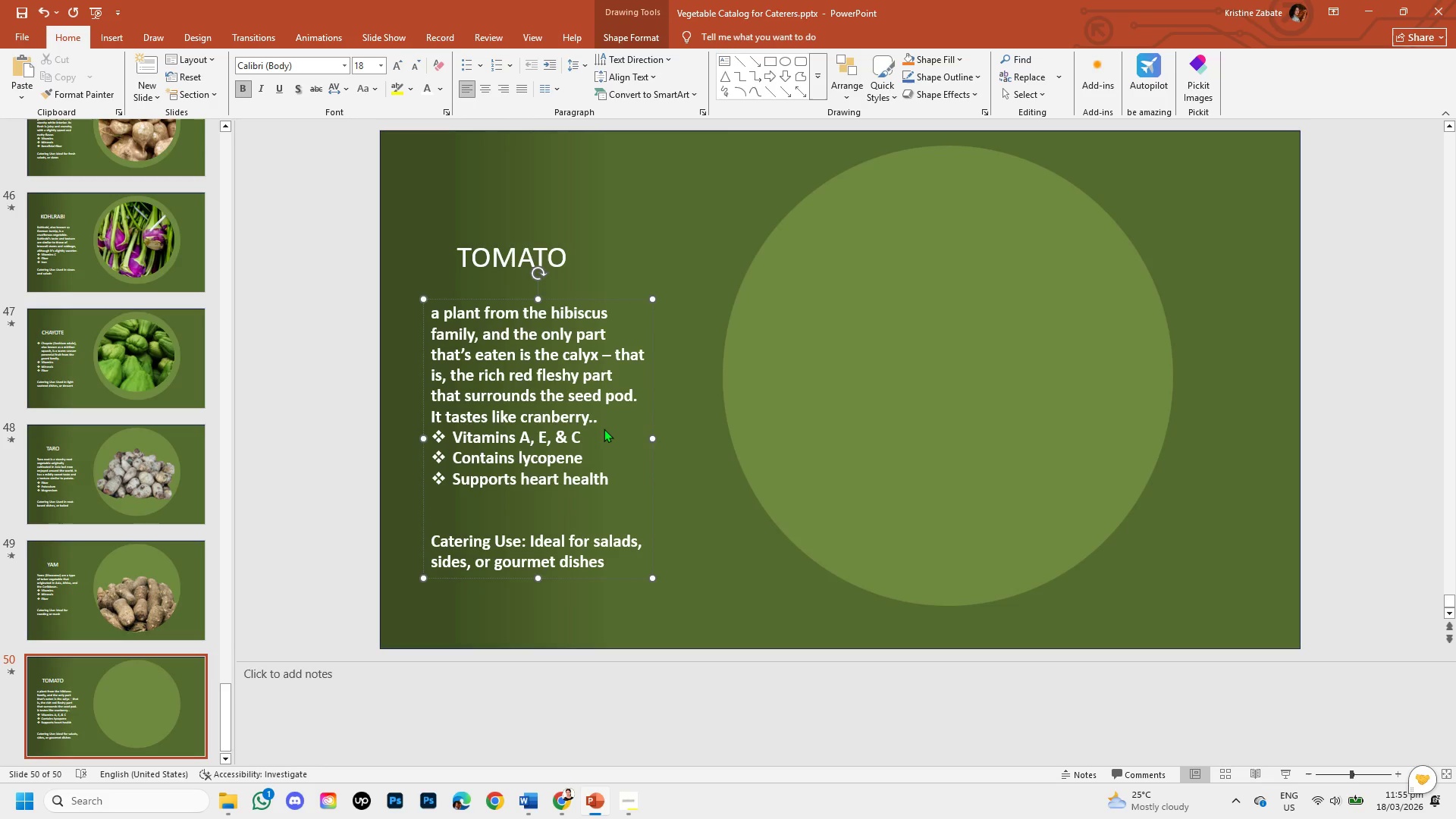 
key(Backspace)
 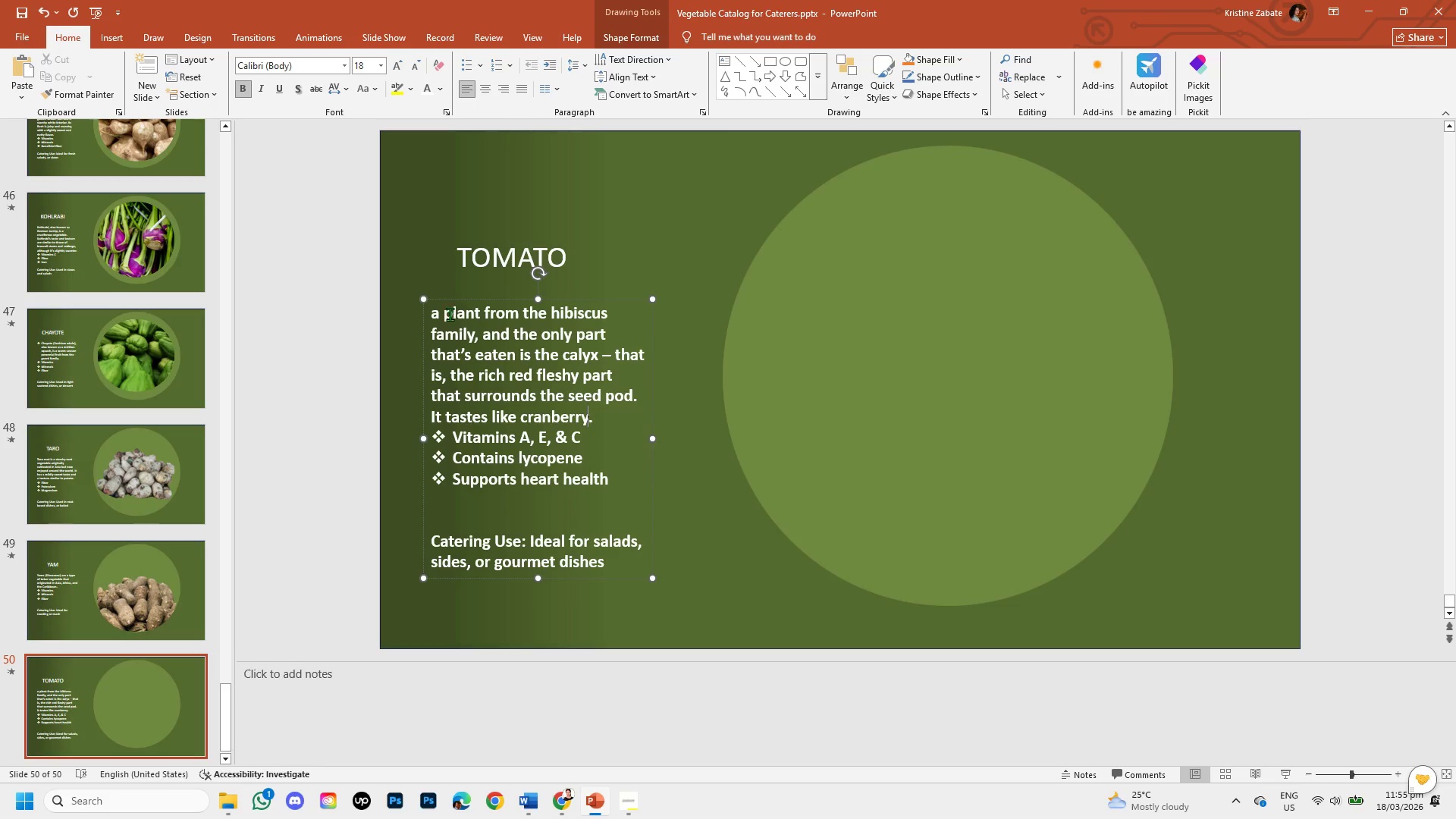 
left_click([446, 312])
 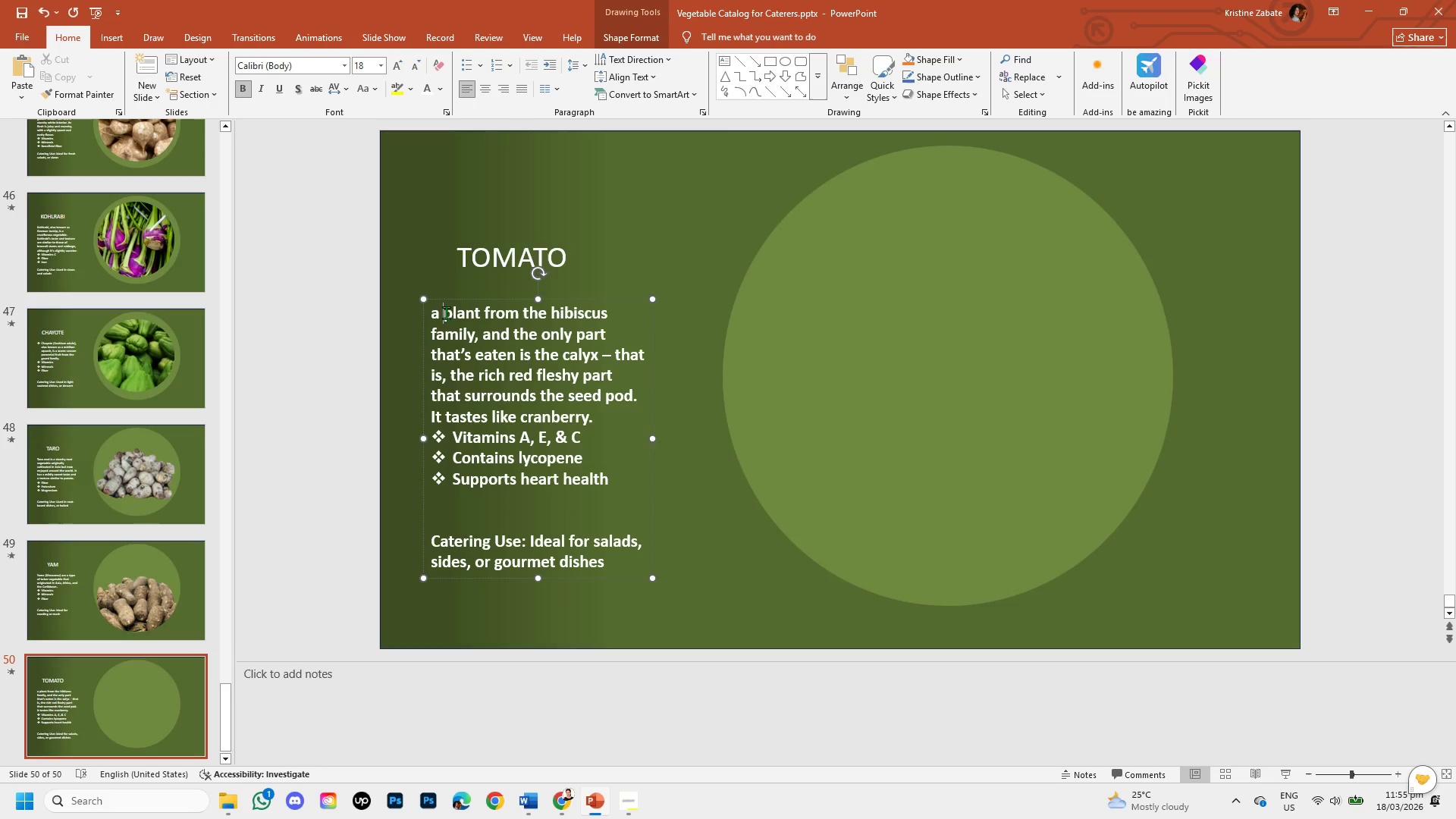 
key(Backspace)
 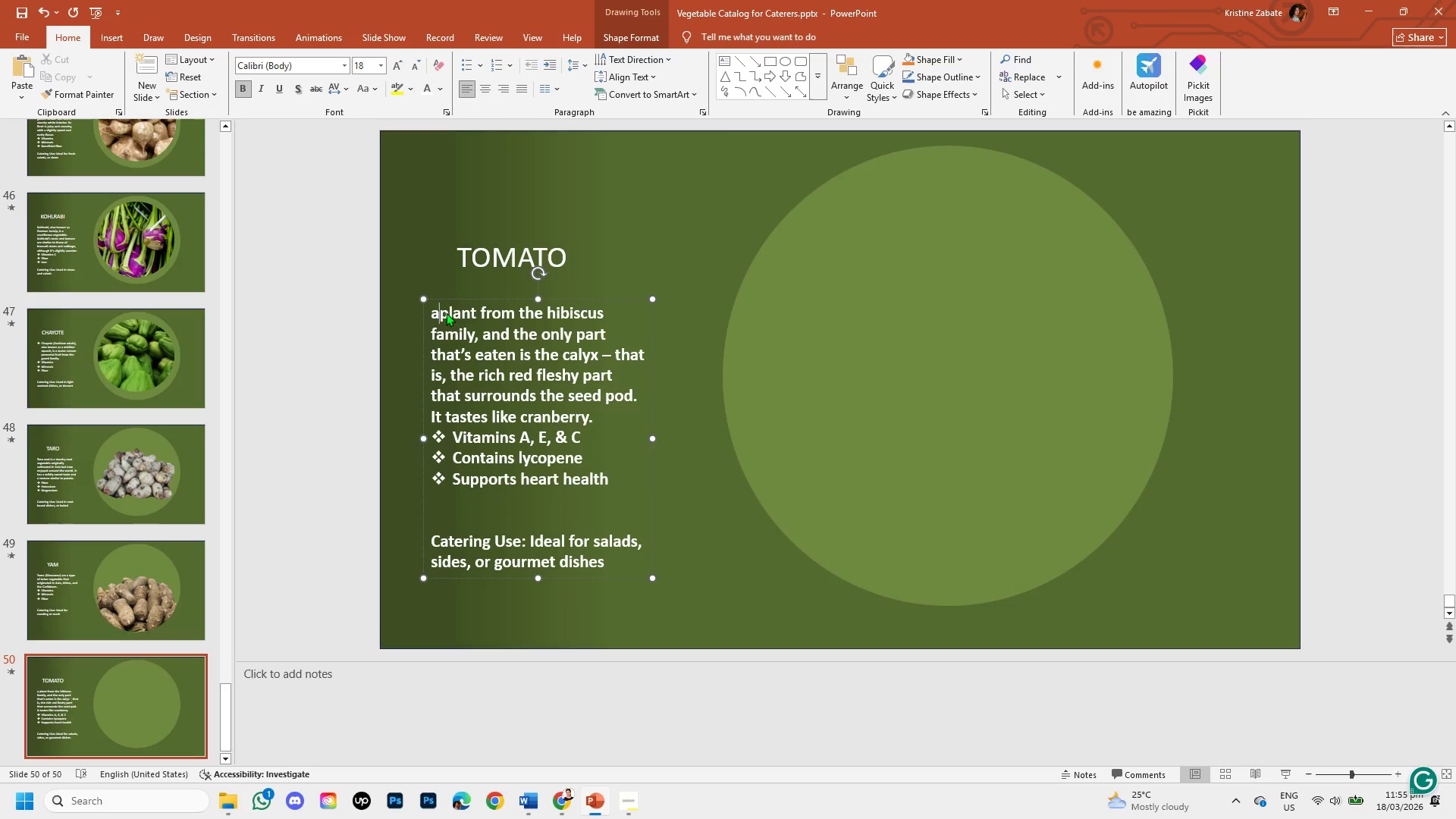 
key(Backspace)
 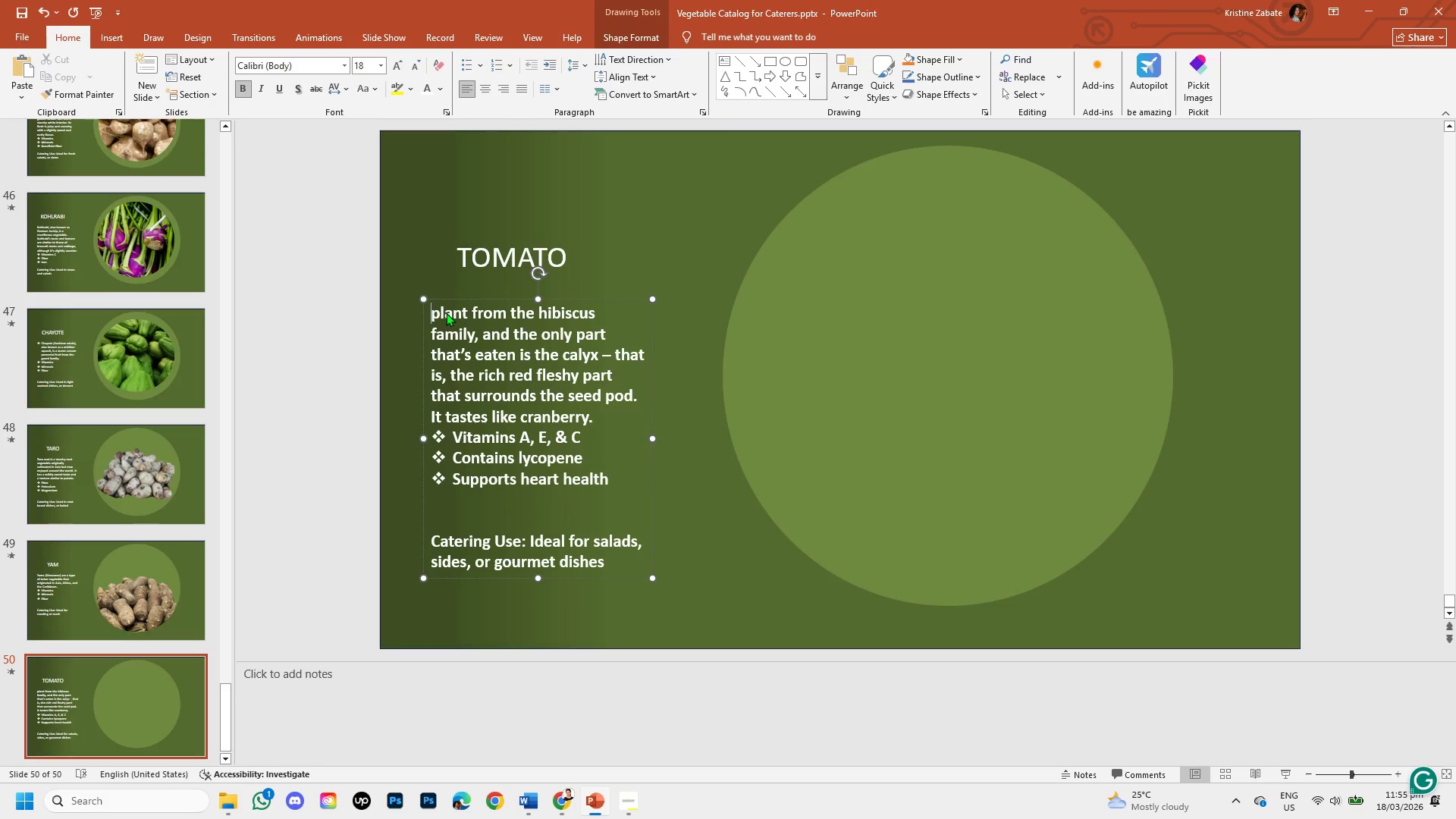 
key(CapsLock)
 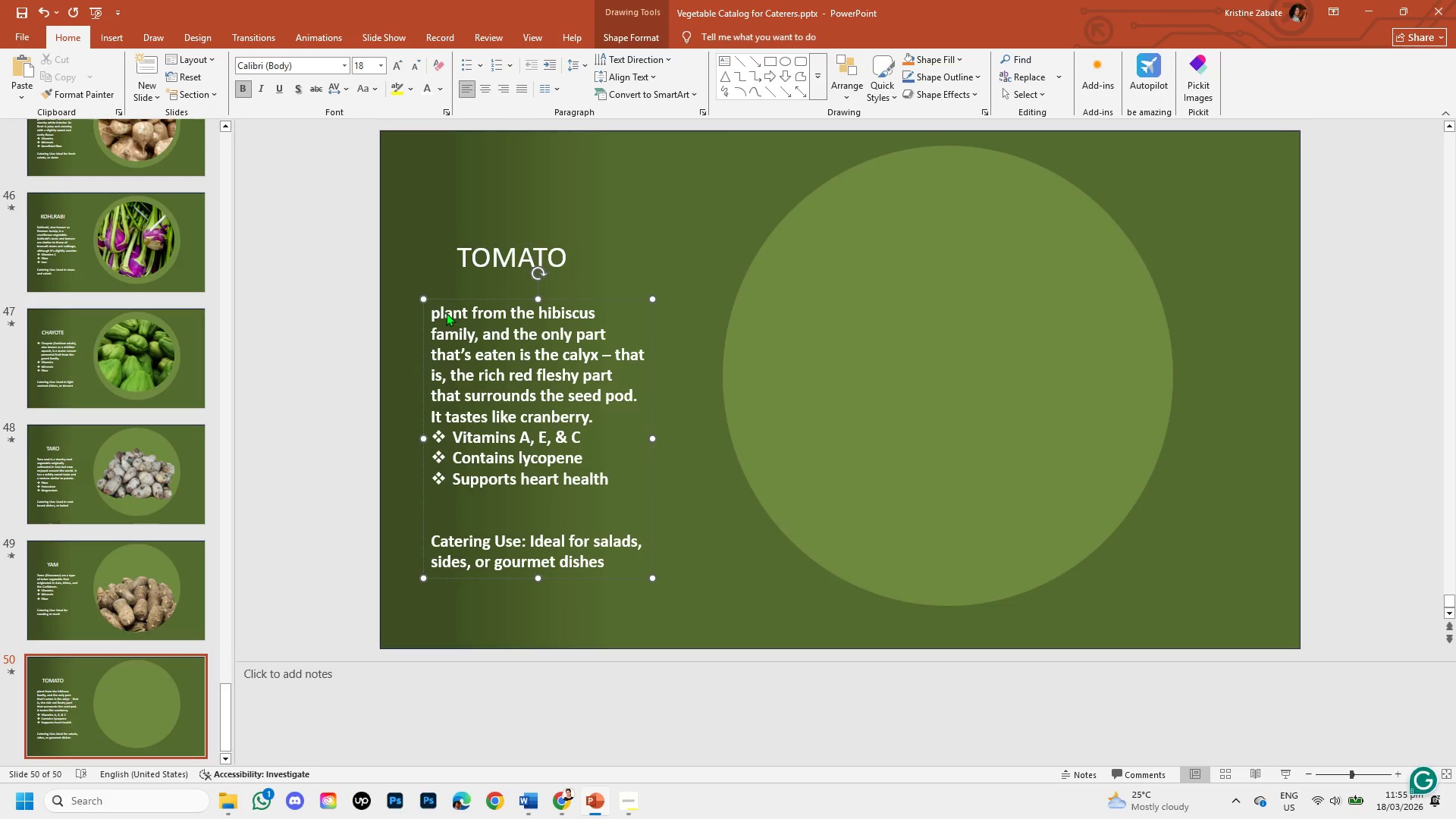 
key(A)
 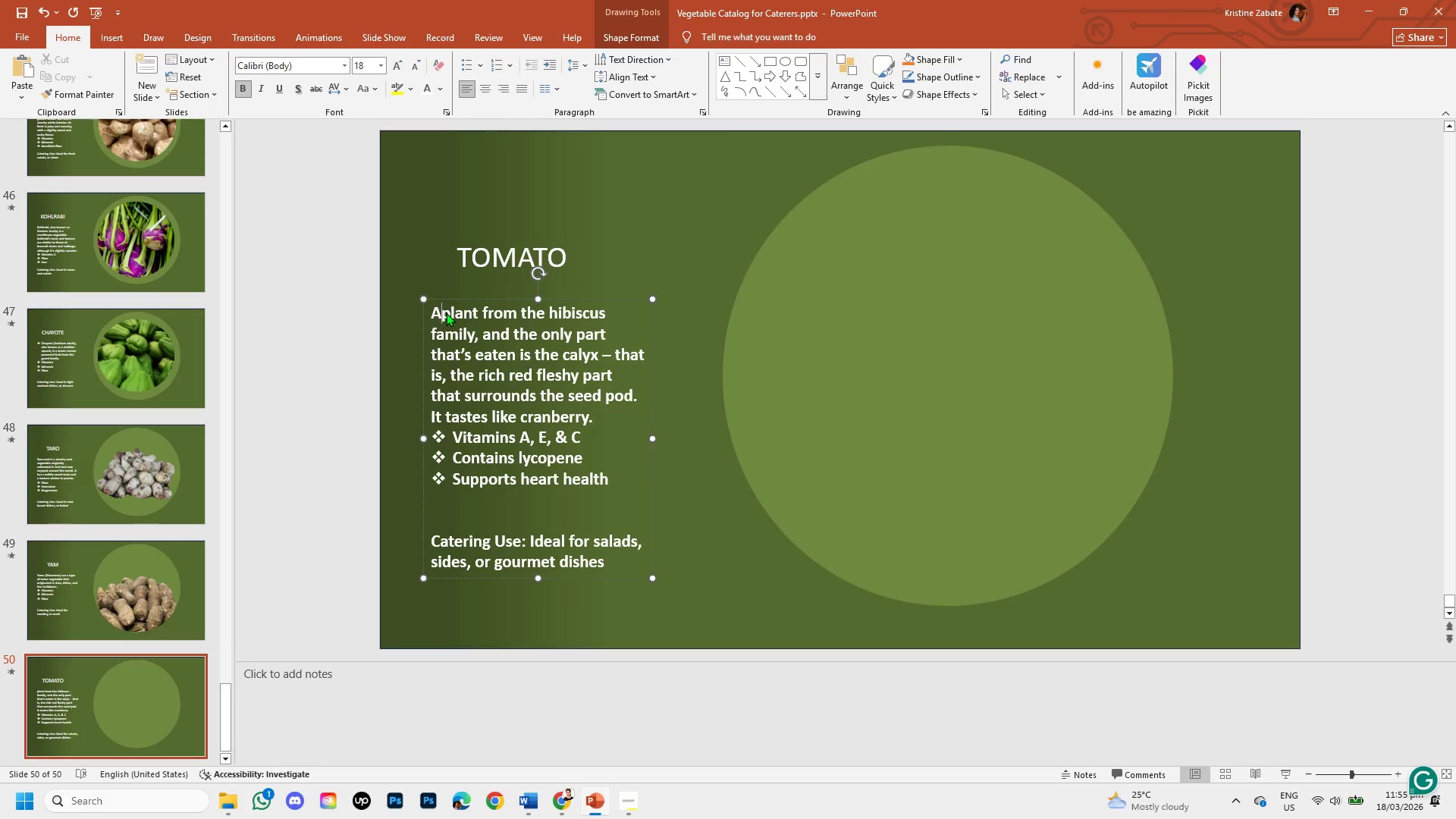 
key(Space)
 